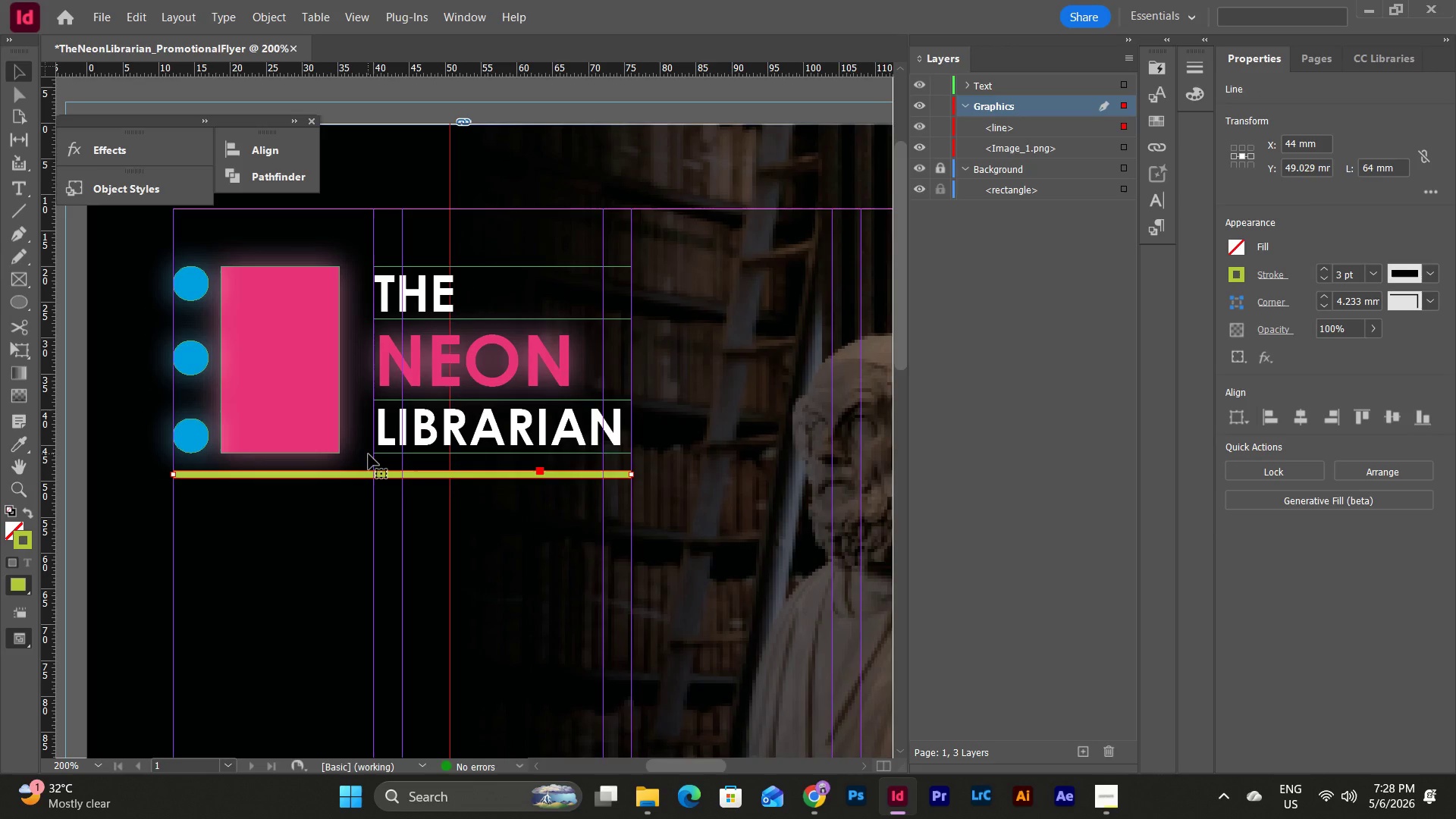 
key(Shift+ArrowDown)
 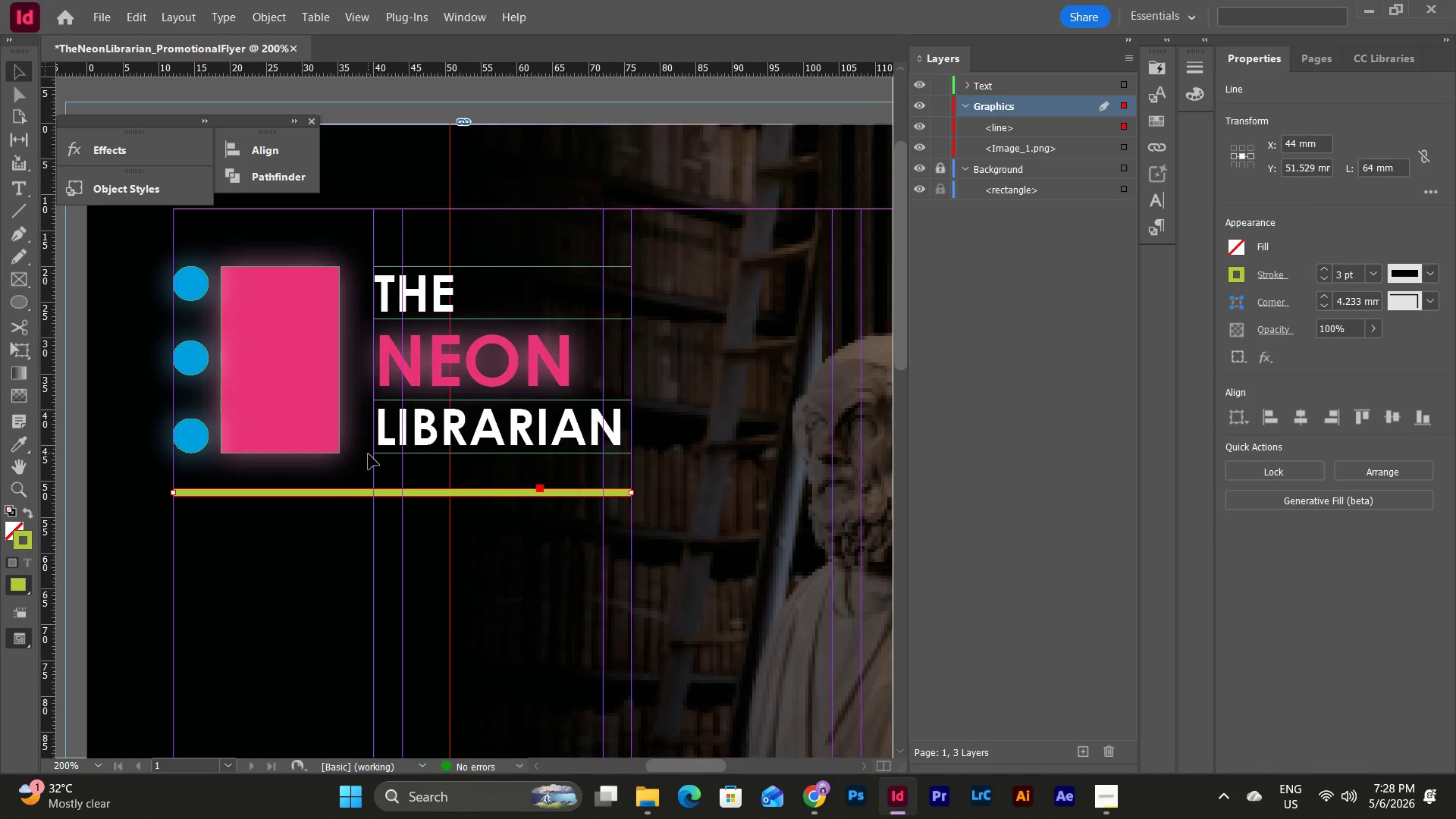 
key(Shift+ArrowUp)
 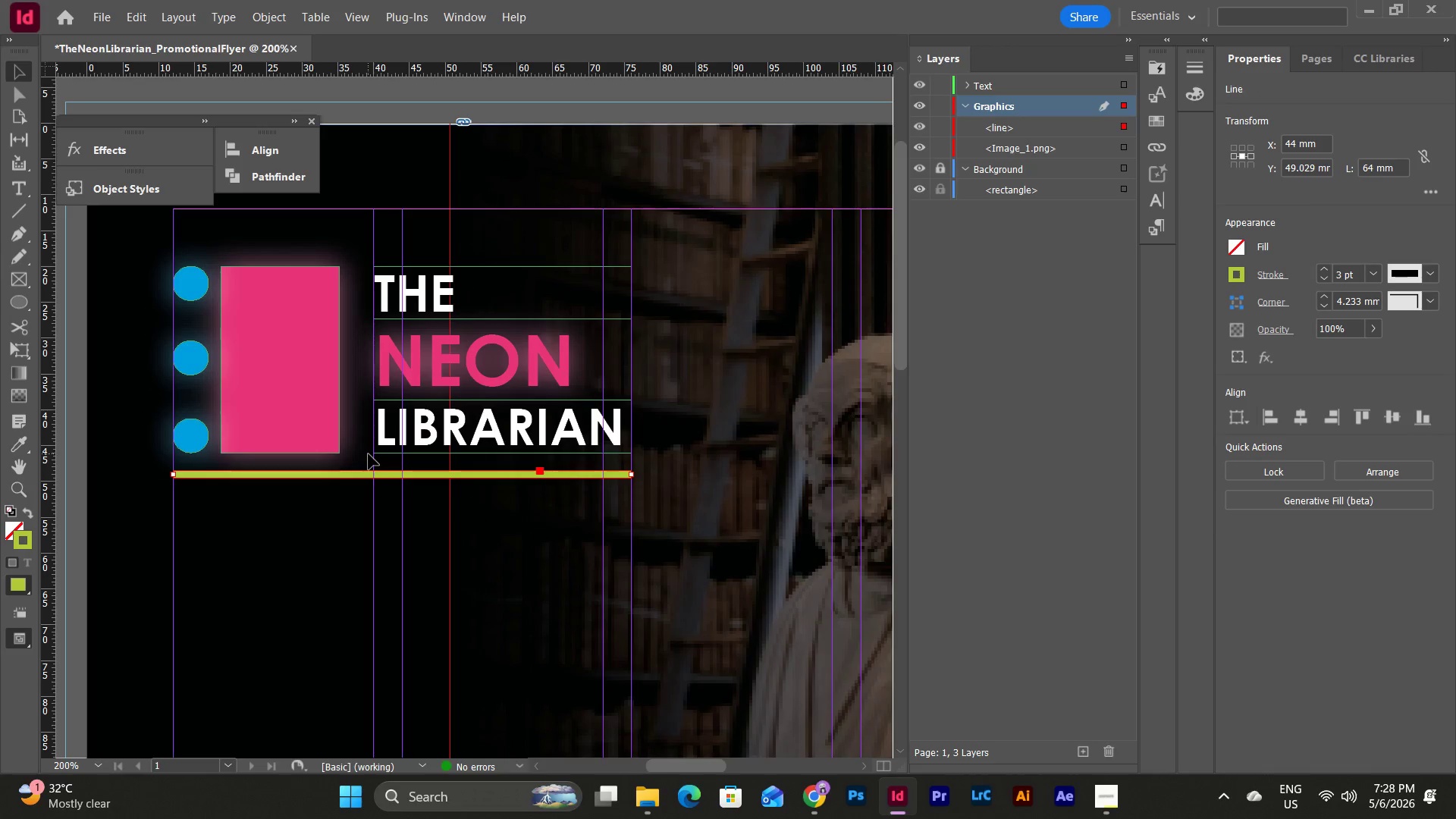 
key(Shift+ArrowDown)
 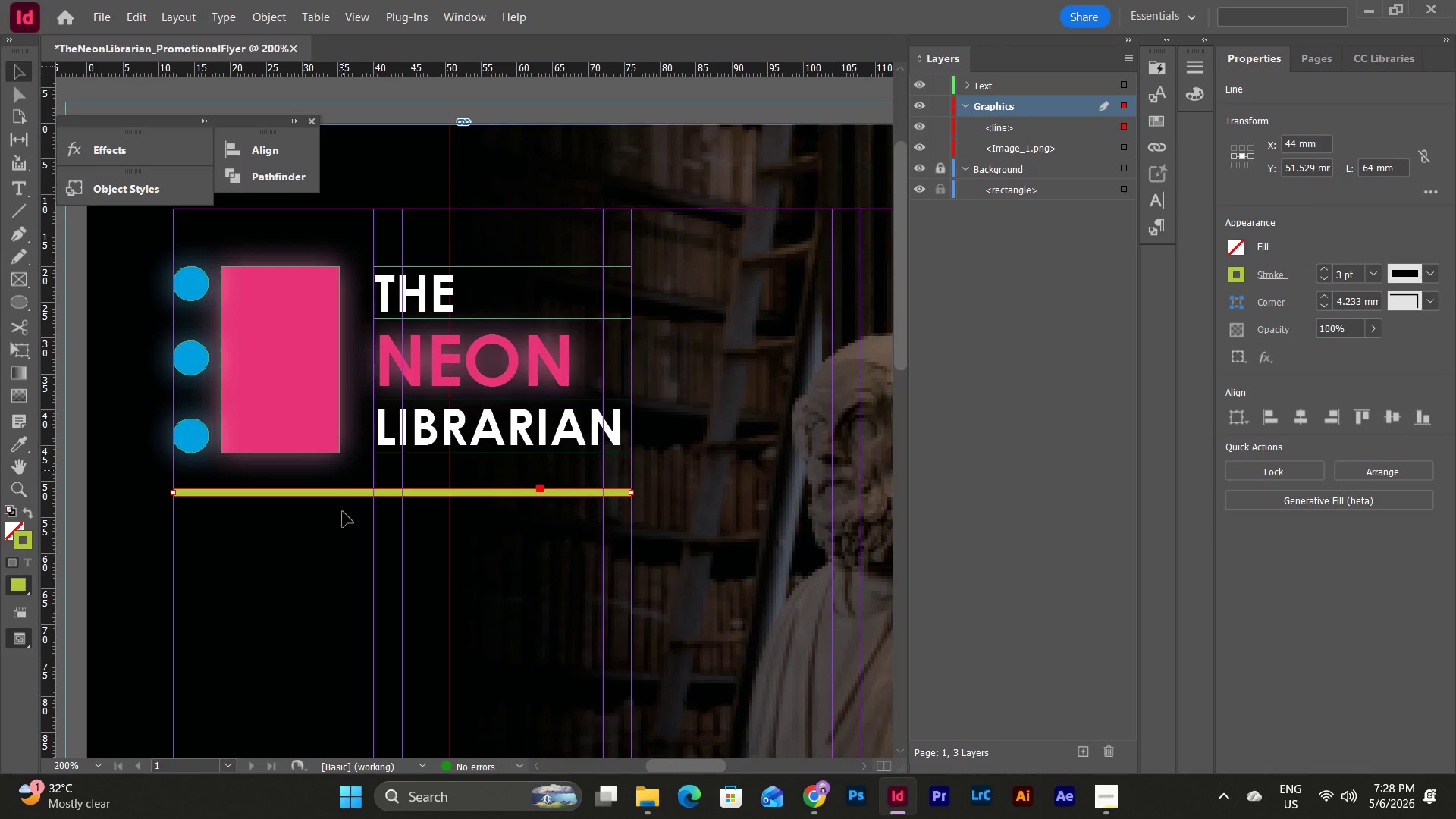 
left_click([336, 551])
 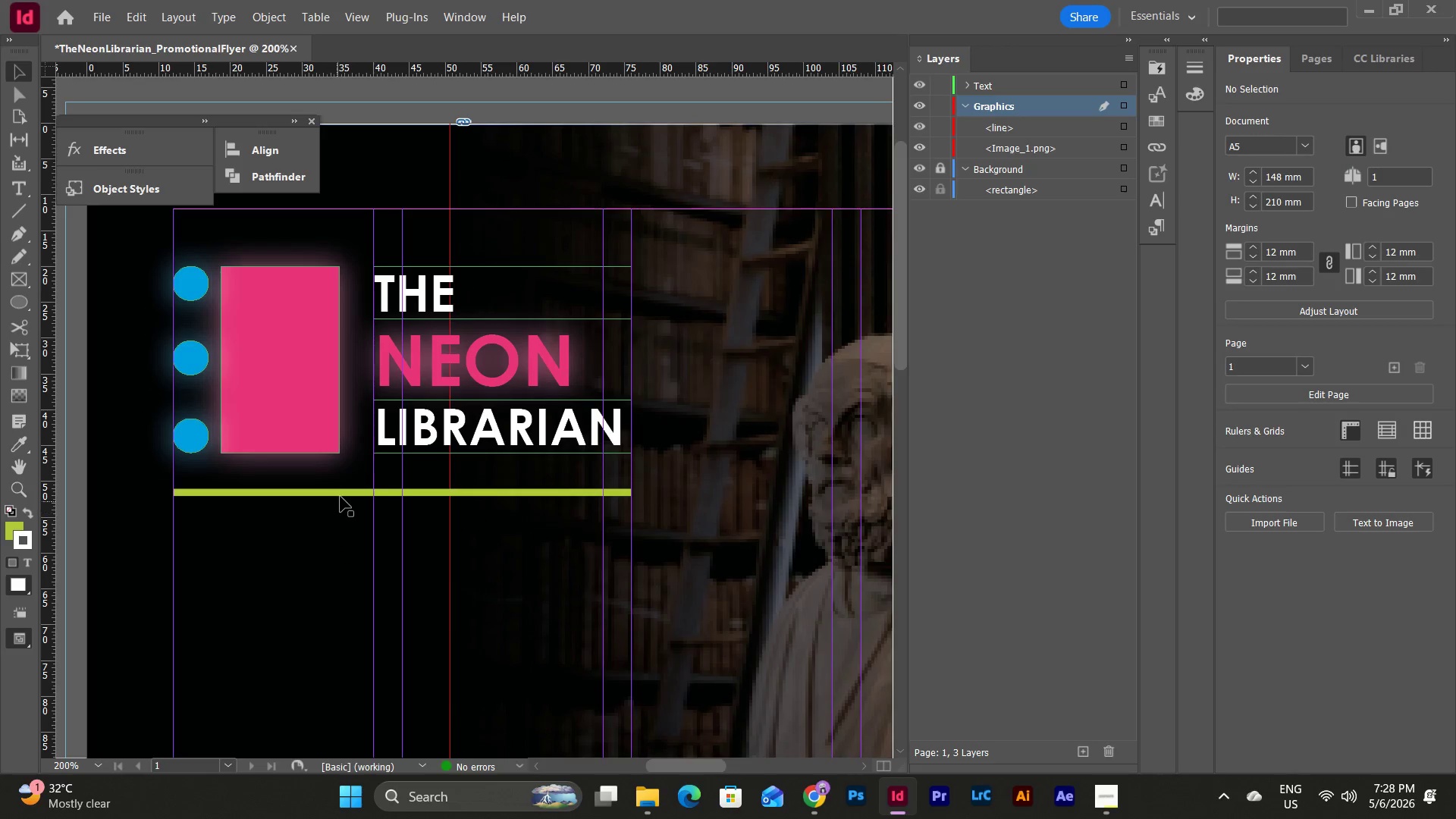 
left_click([340, 497])
 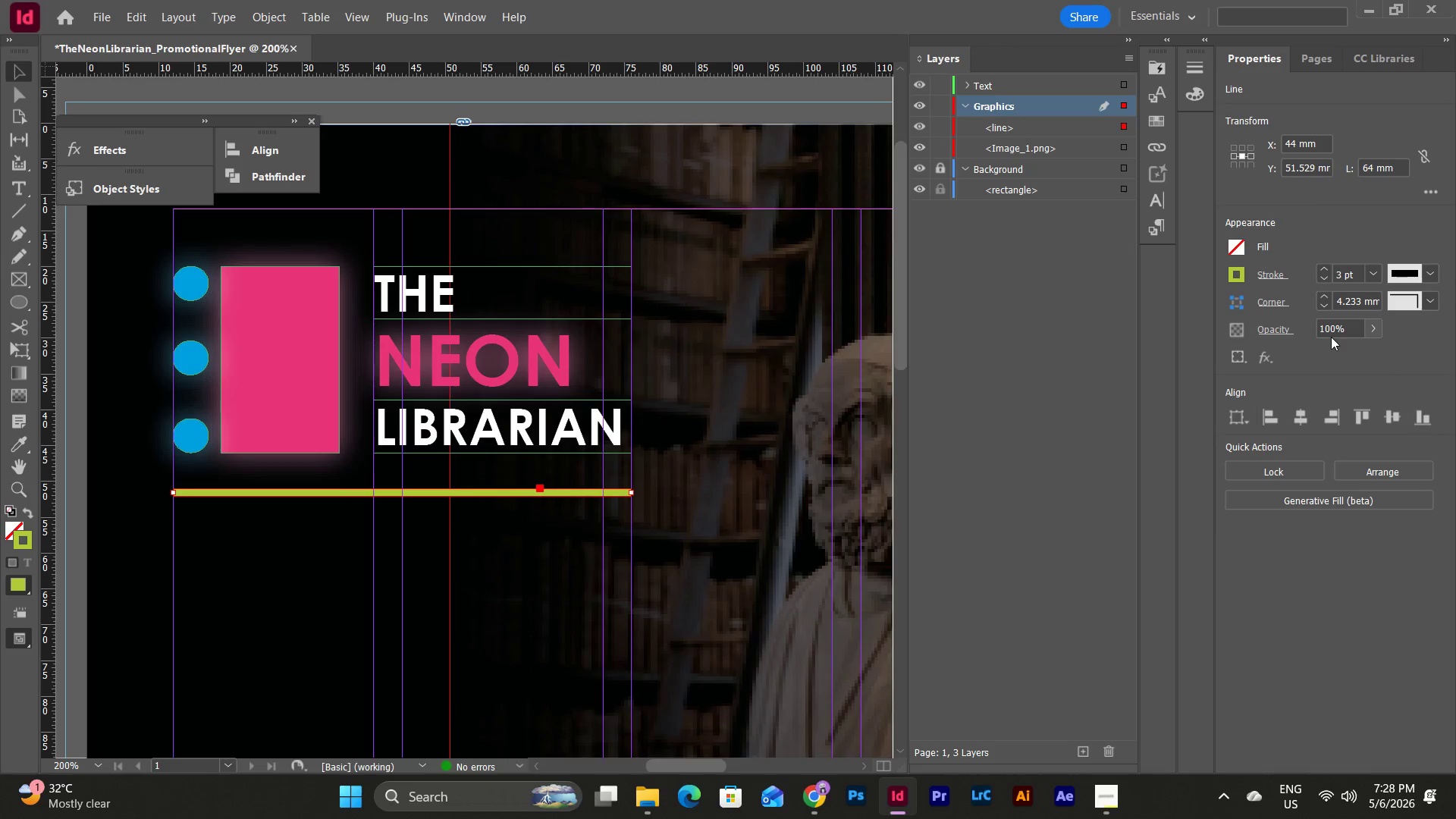 
double_click([1357, 276])
 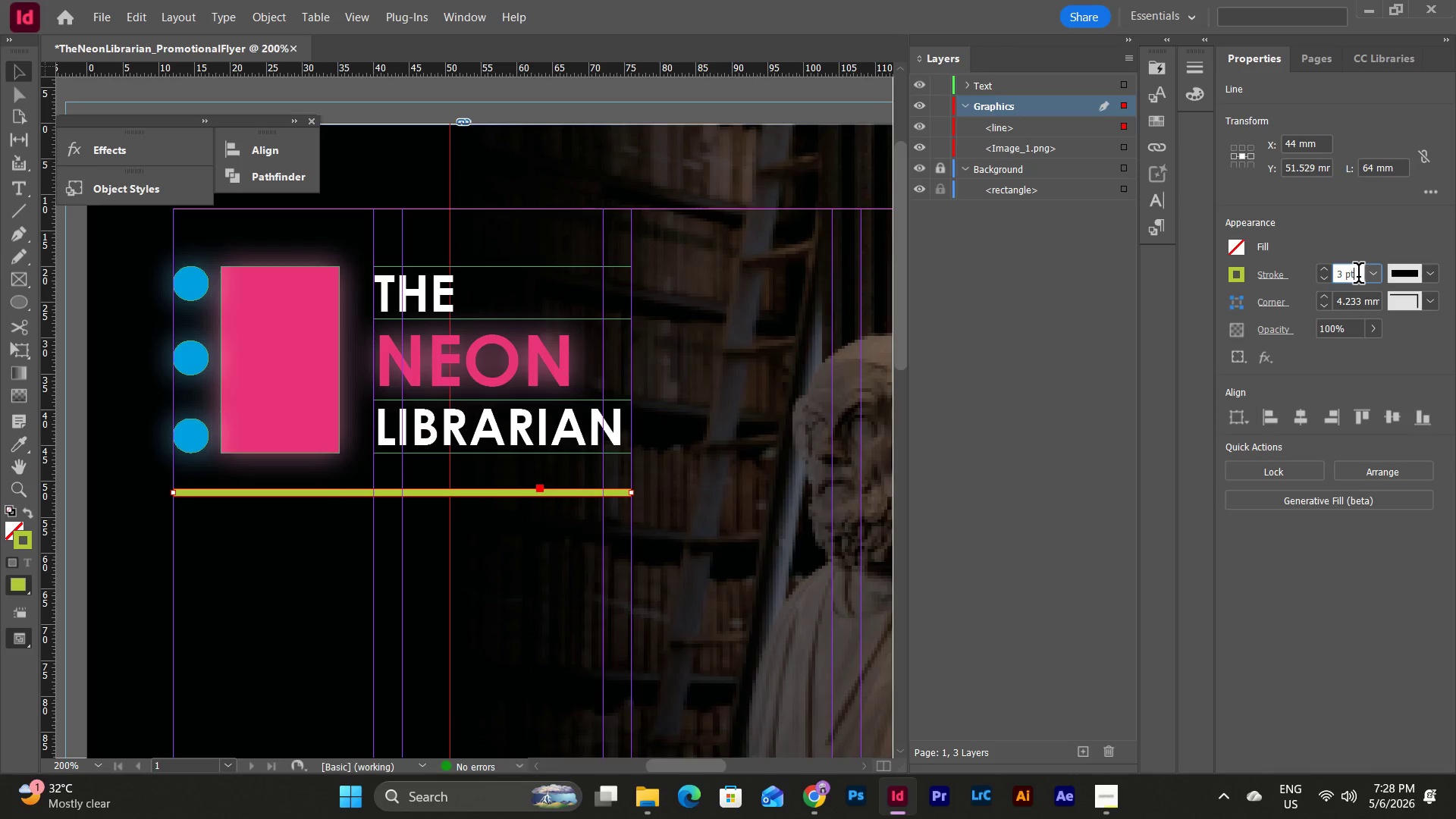 
left_click_drag(start_coordinate=[1358, 276], to_coordinate=[1312, 276])
 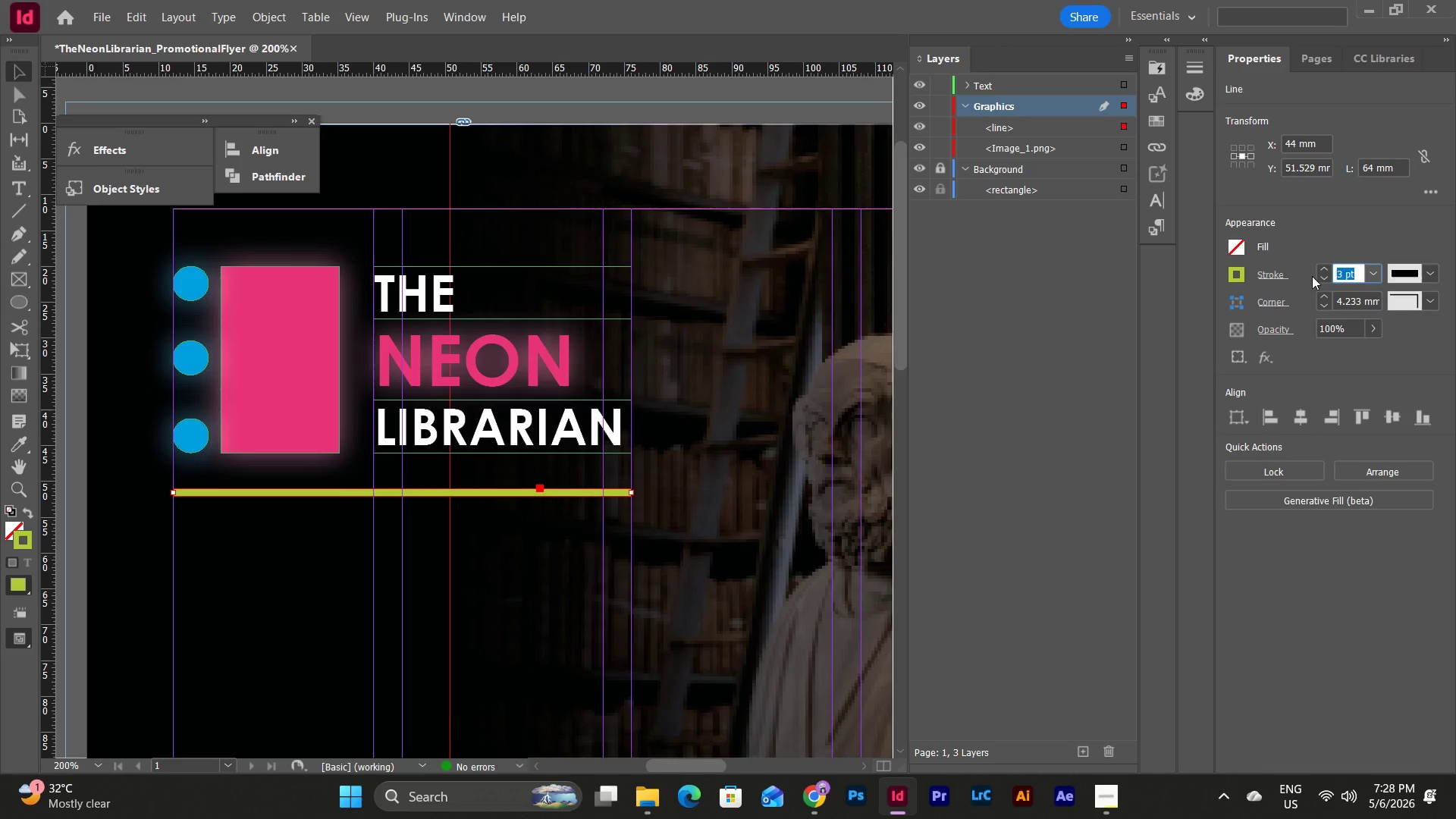 
key(Numpad2)
 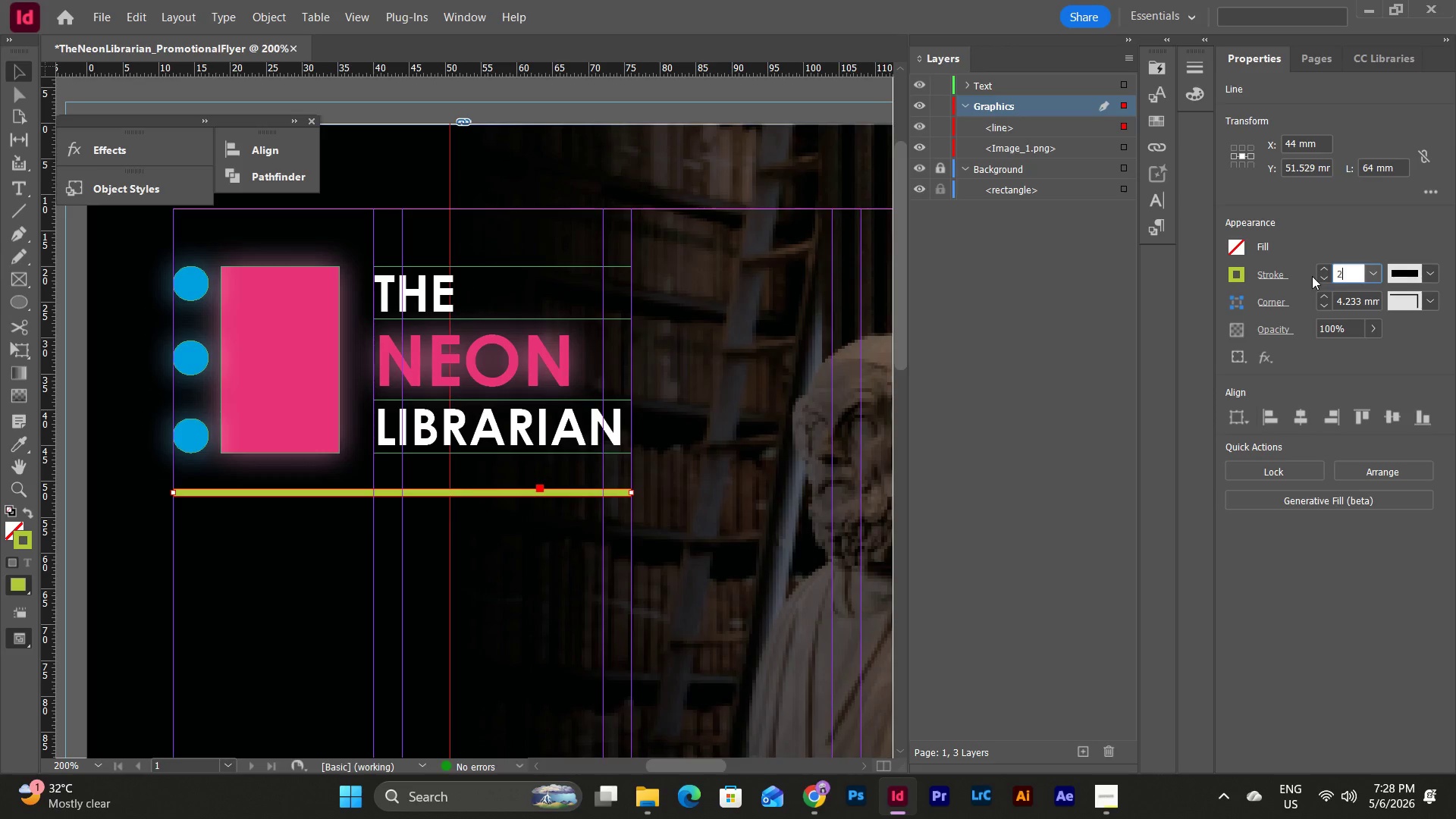 
key(NumpadEnter)
 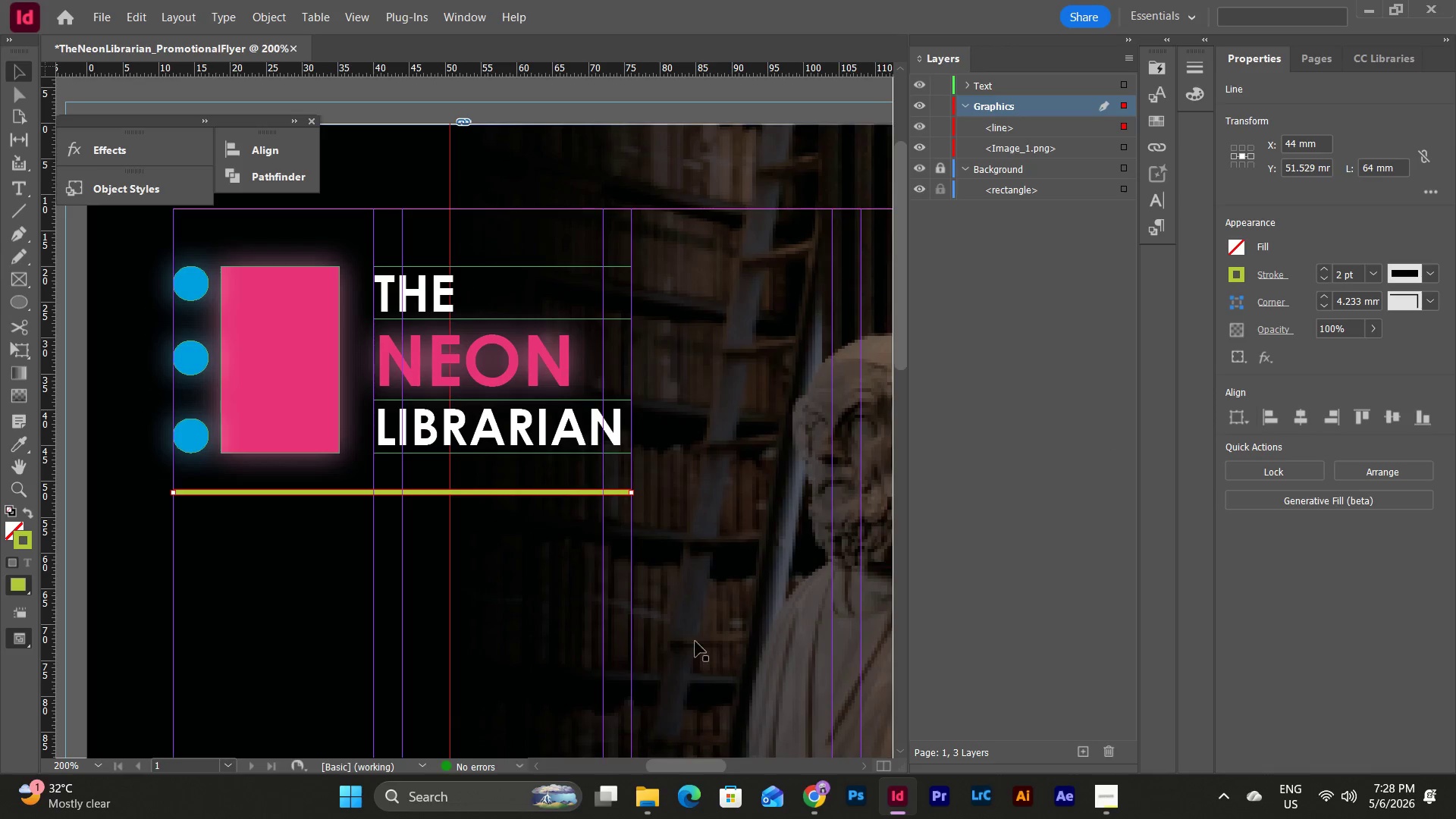 
left_click([560, 513])
 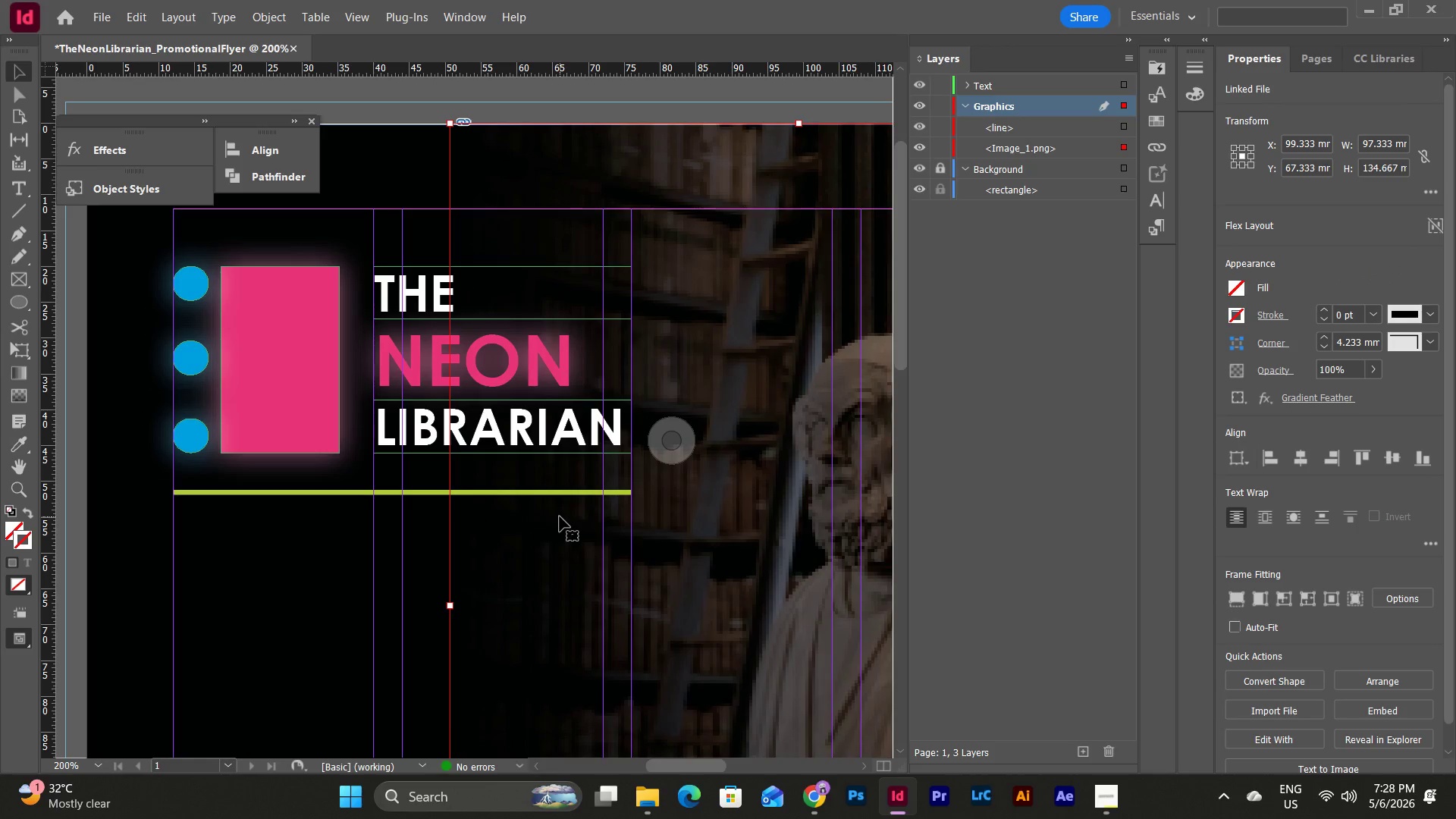 
type(wwwww)
 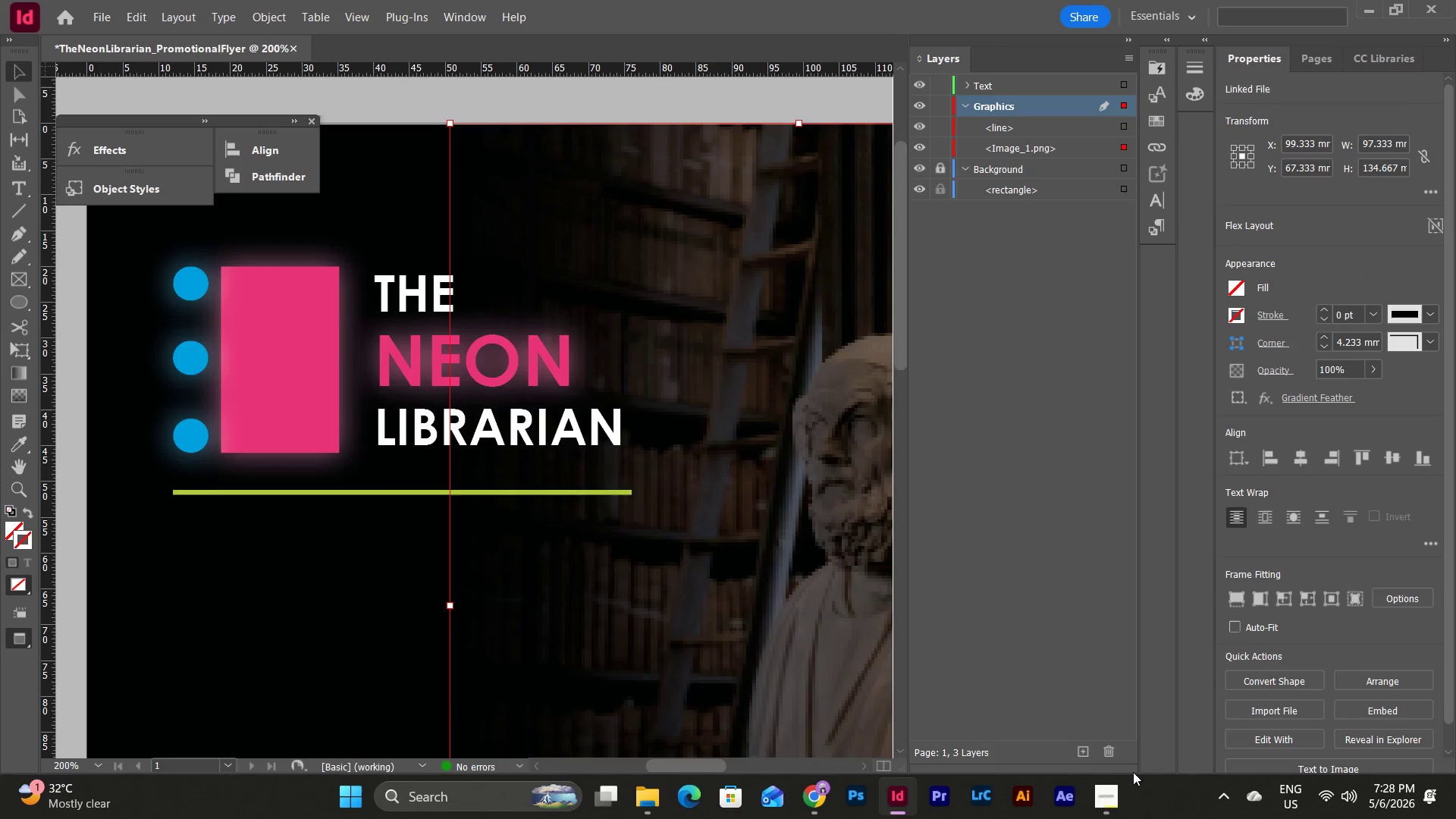 
left_click([1112, 812])
 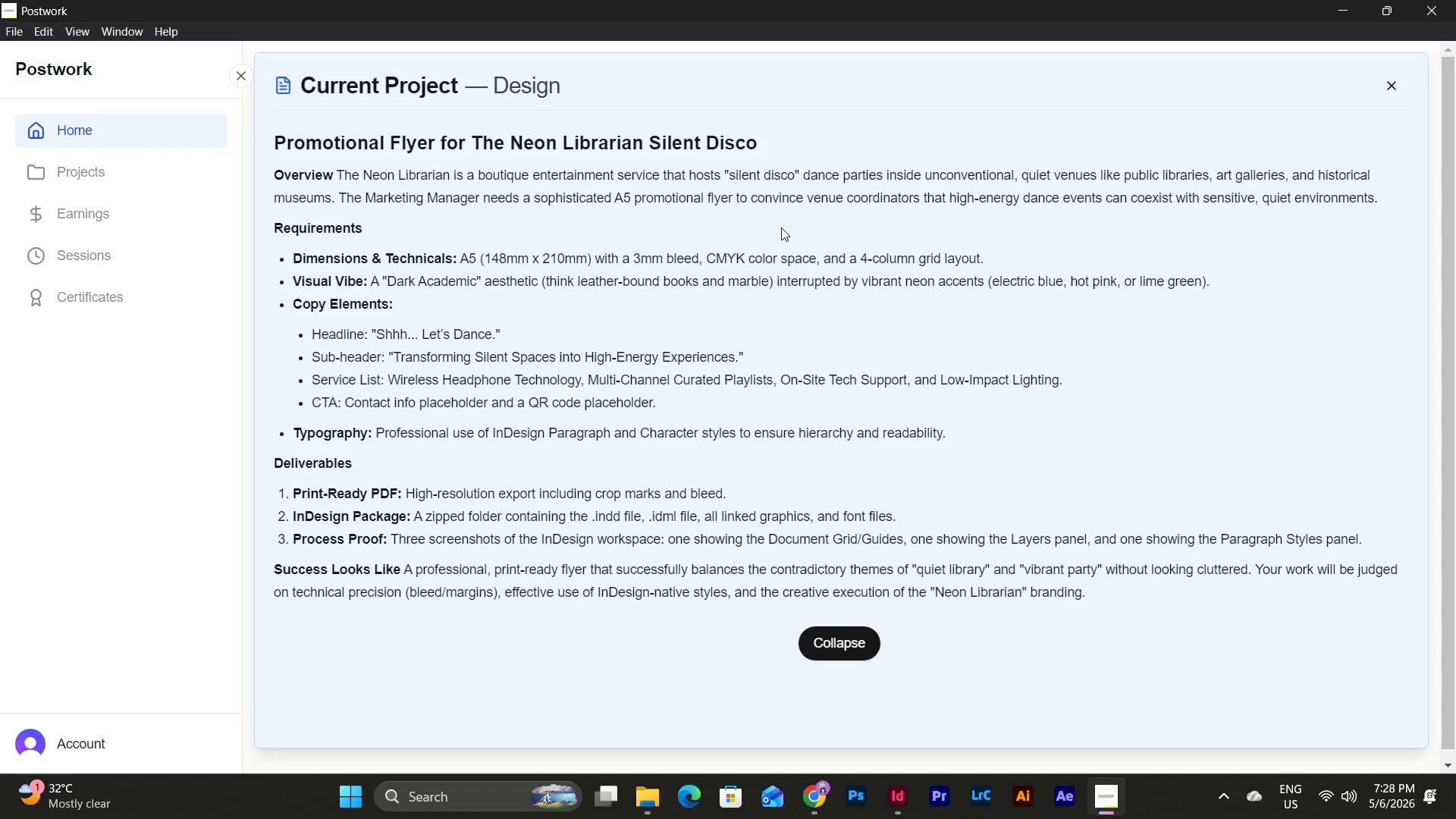 
wait(10.25)
 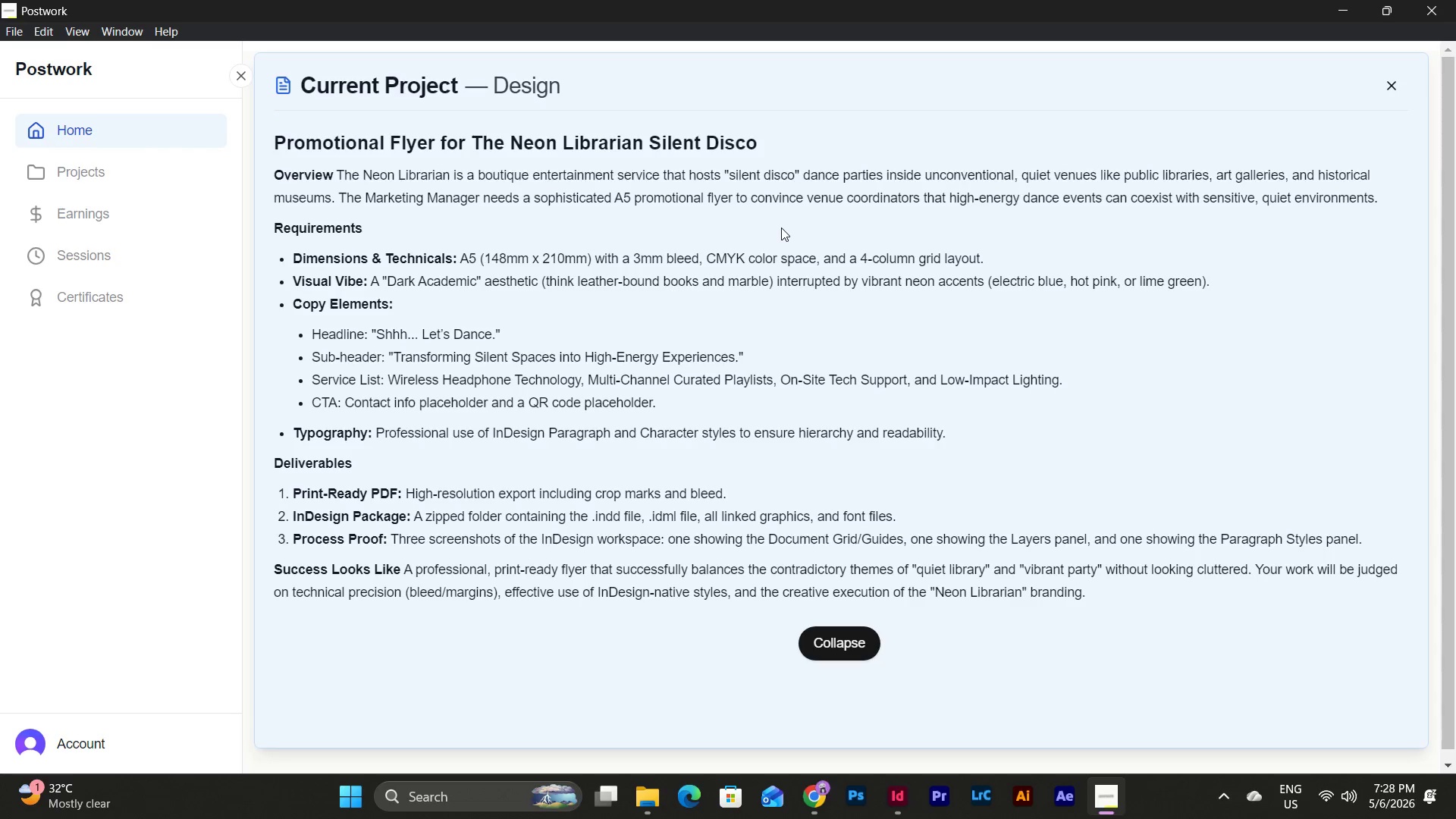 
left_click([1161, 225])
 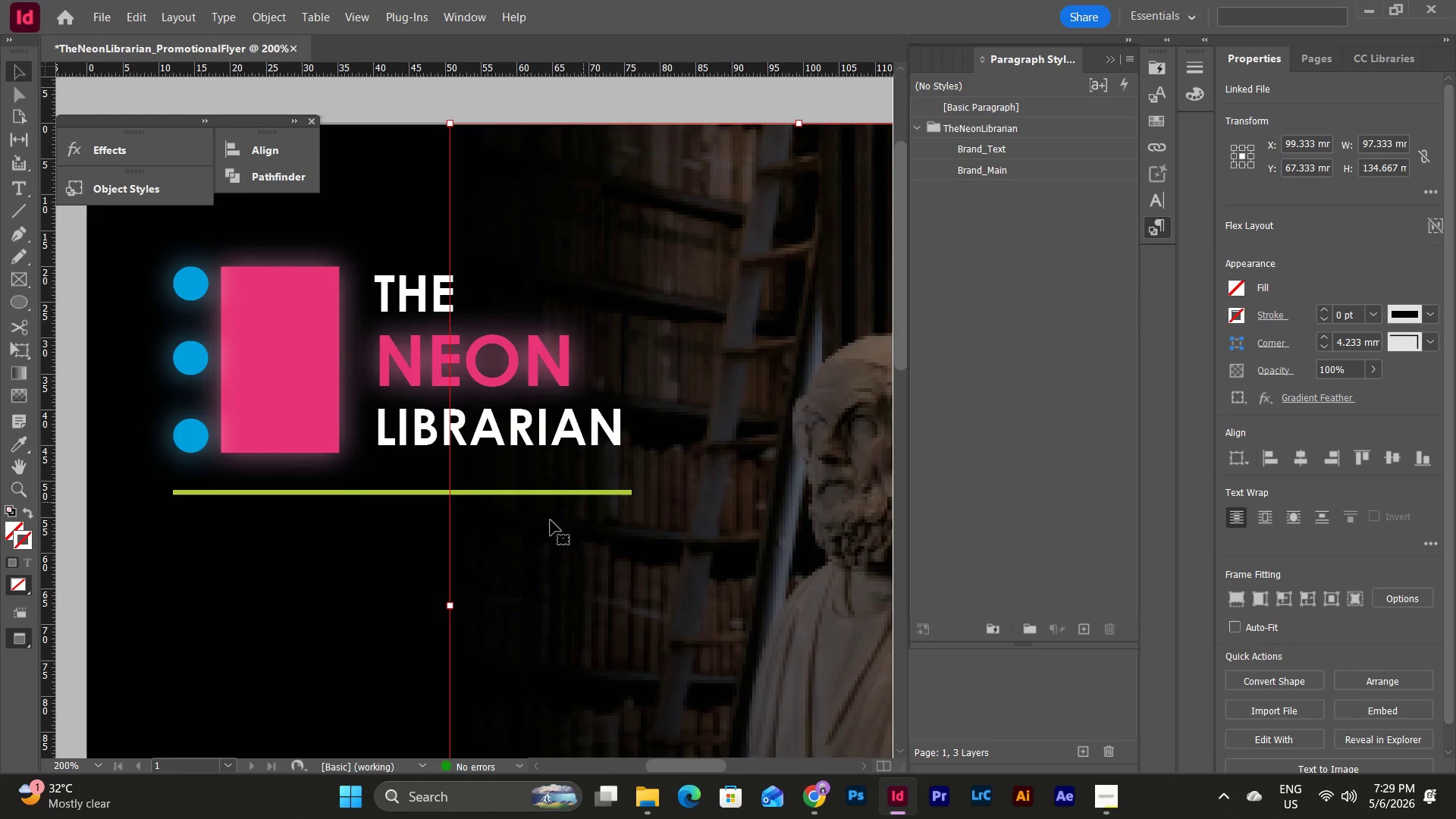 
left_click([379, 587])
 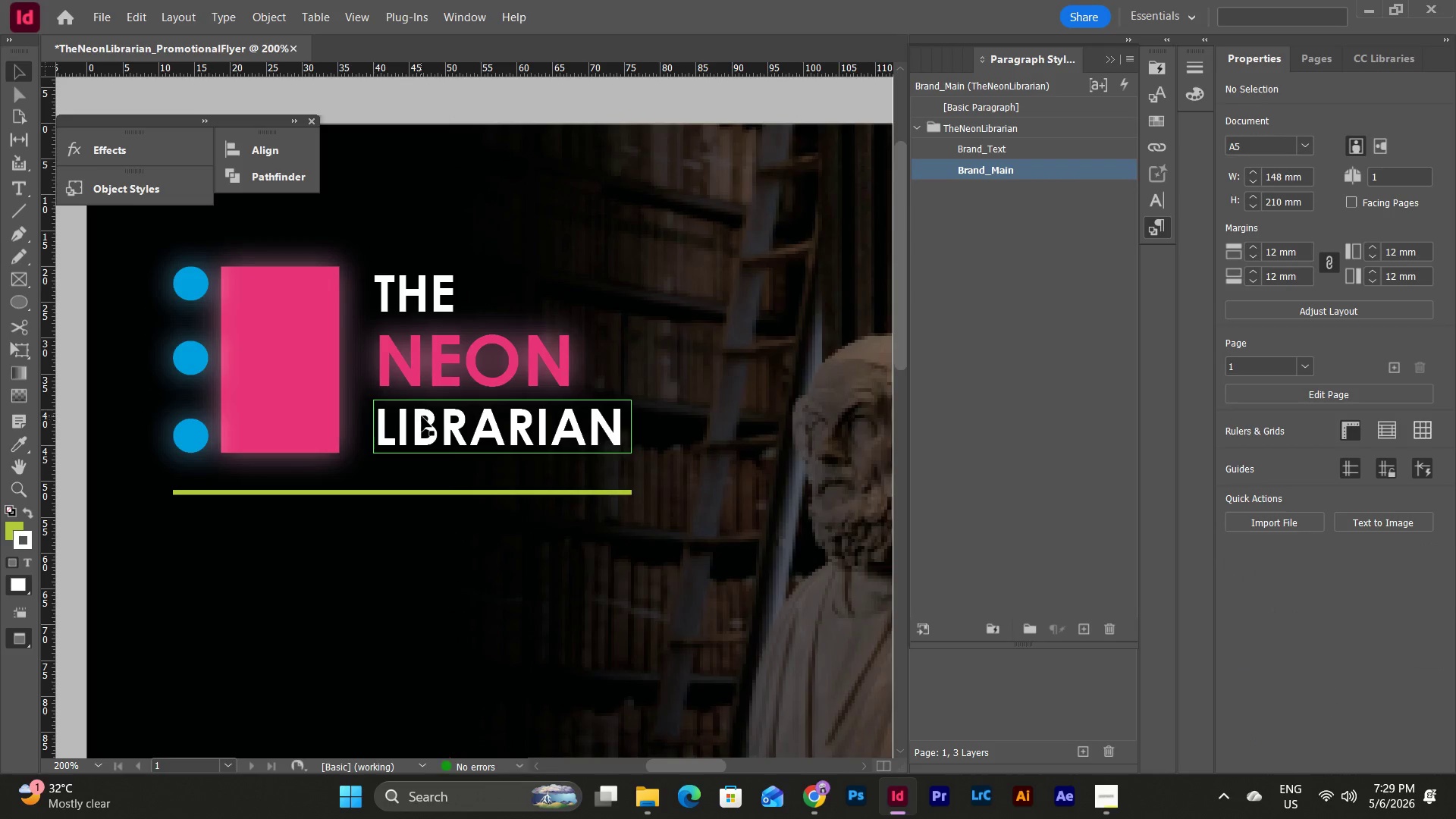 
left_click([422, 416])
 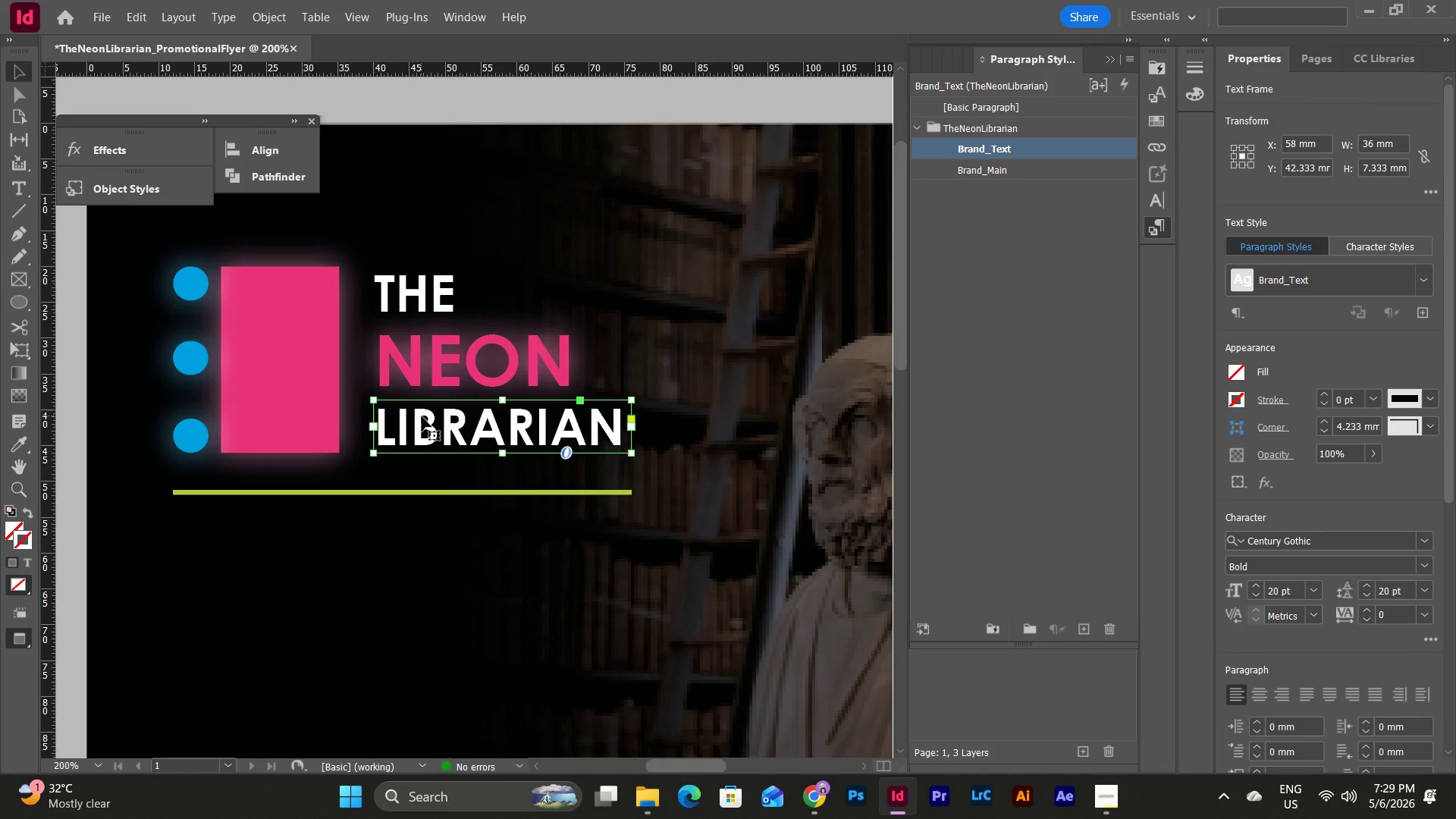 
key(Control+C)
 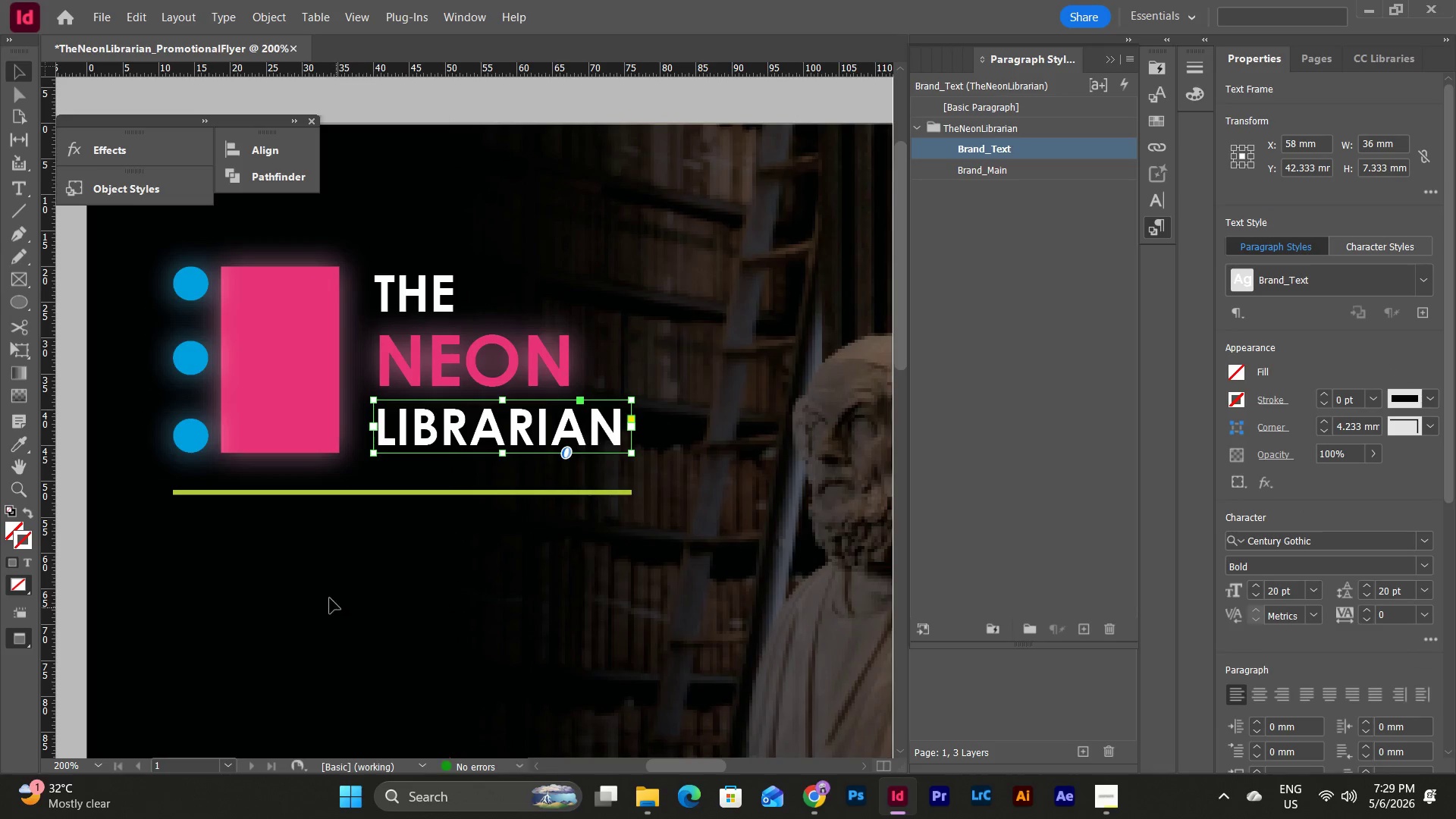 
left_click([319, 579])
 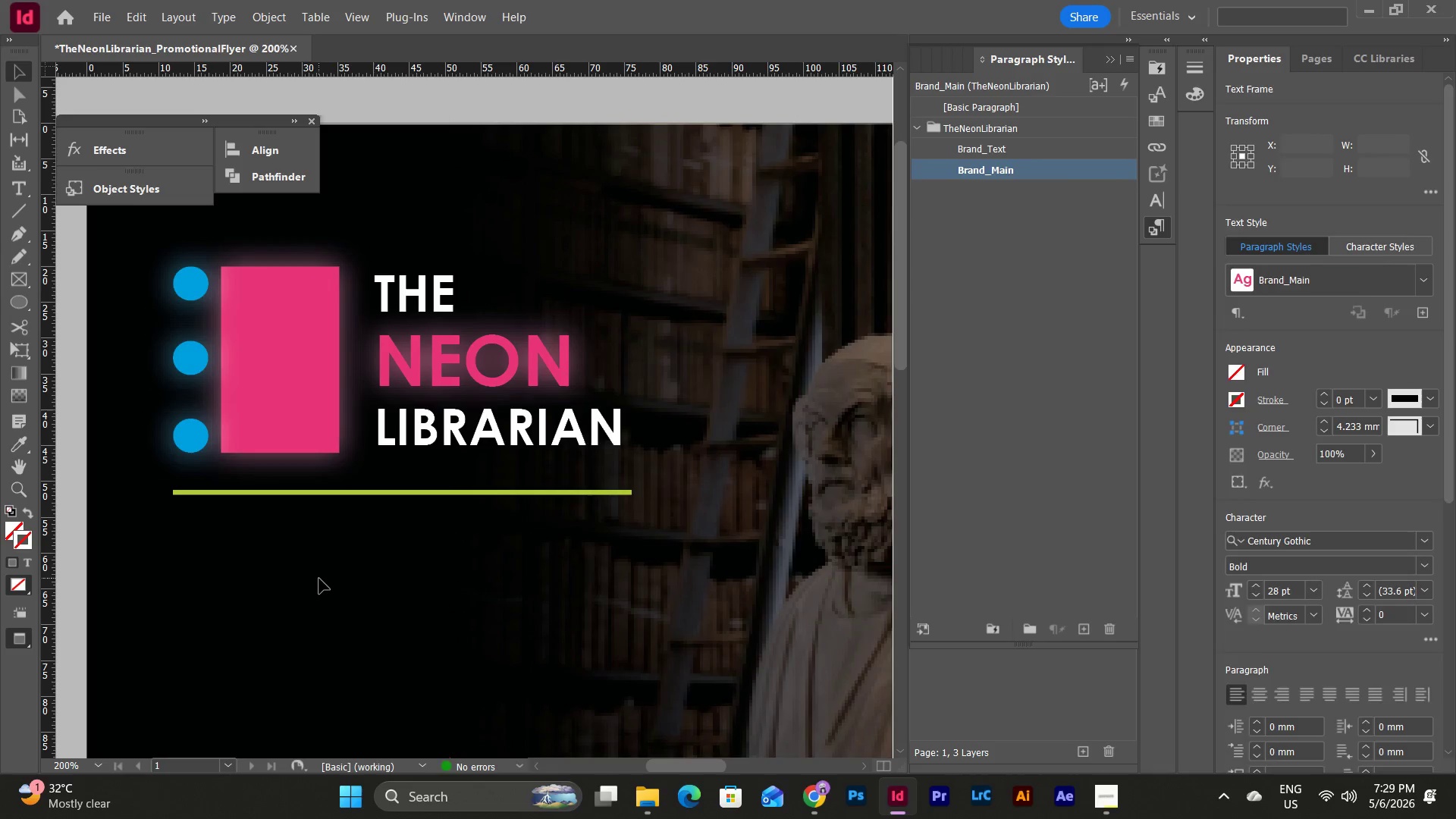 
key(Control+V)
 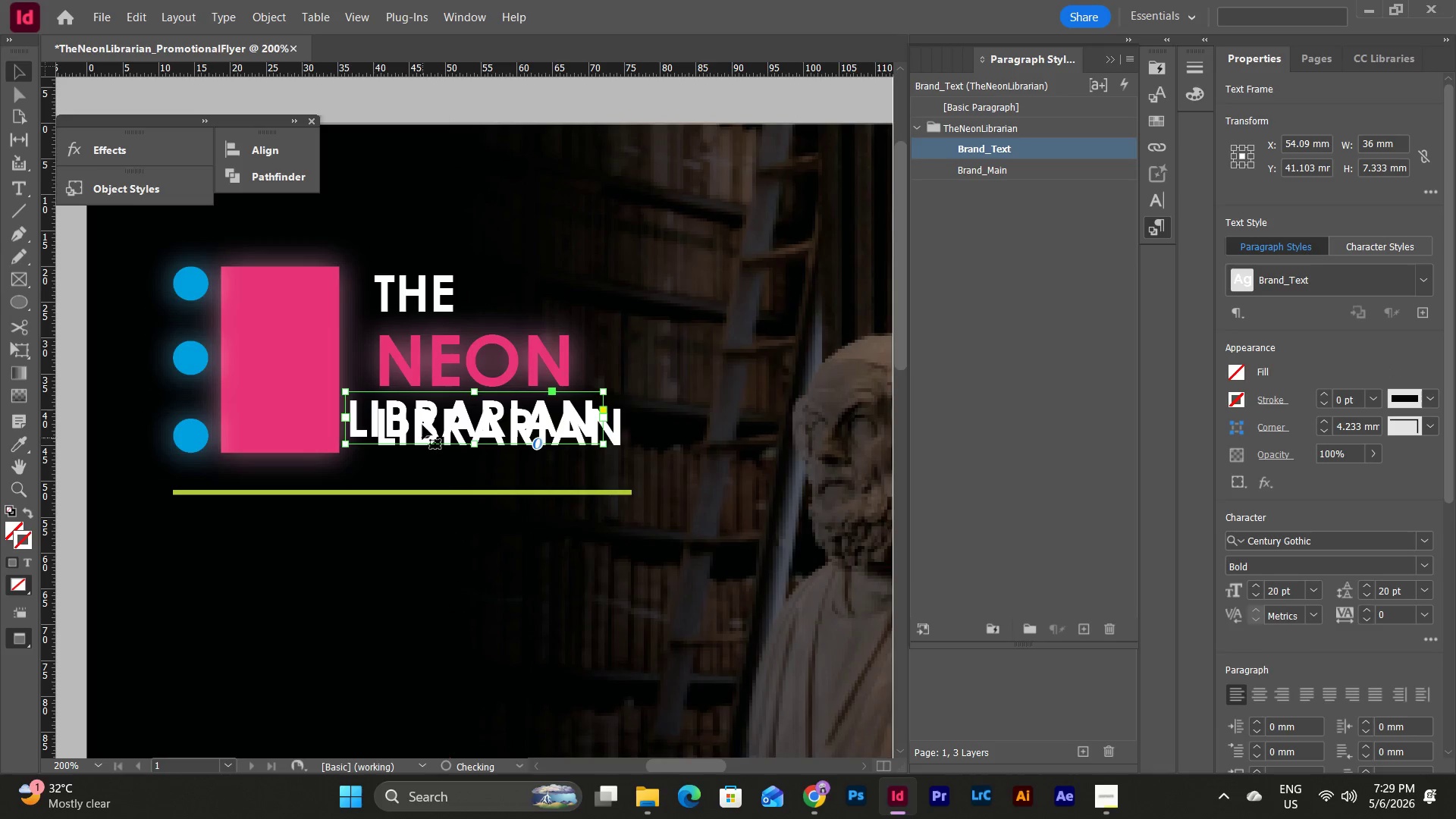 
left_click_drag(start_coordinate=[424, 413], to_coordinate=[360, 601])
 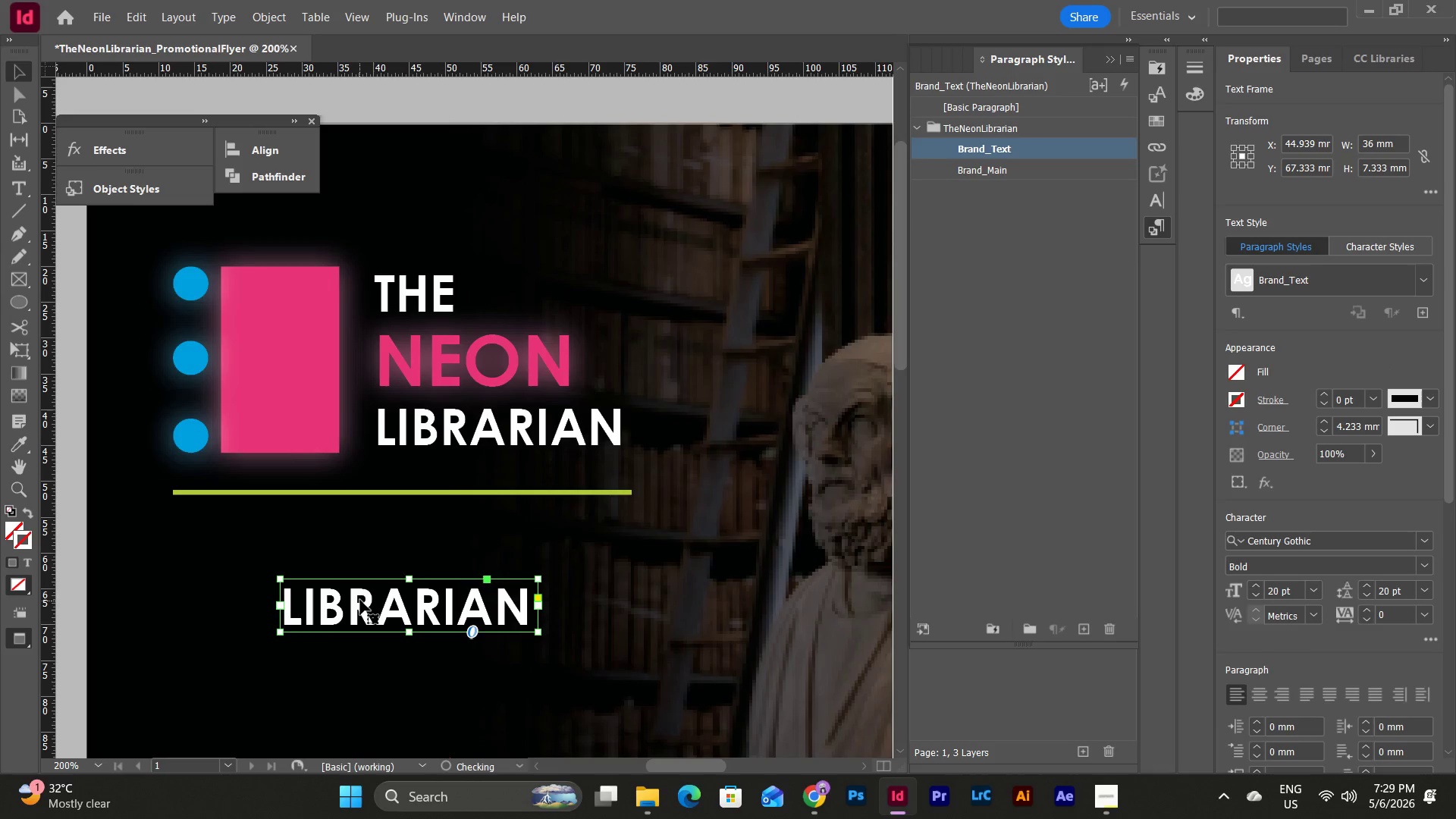 
key(W)
 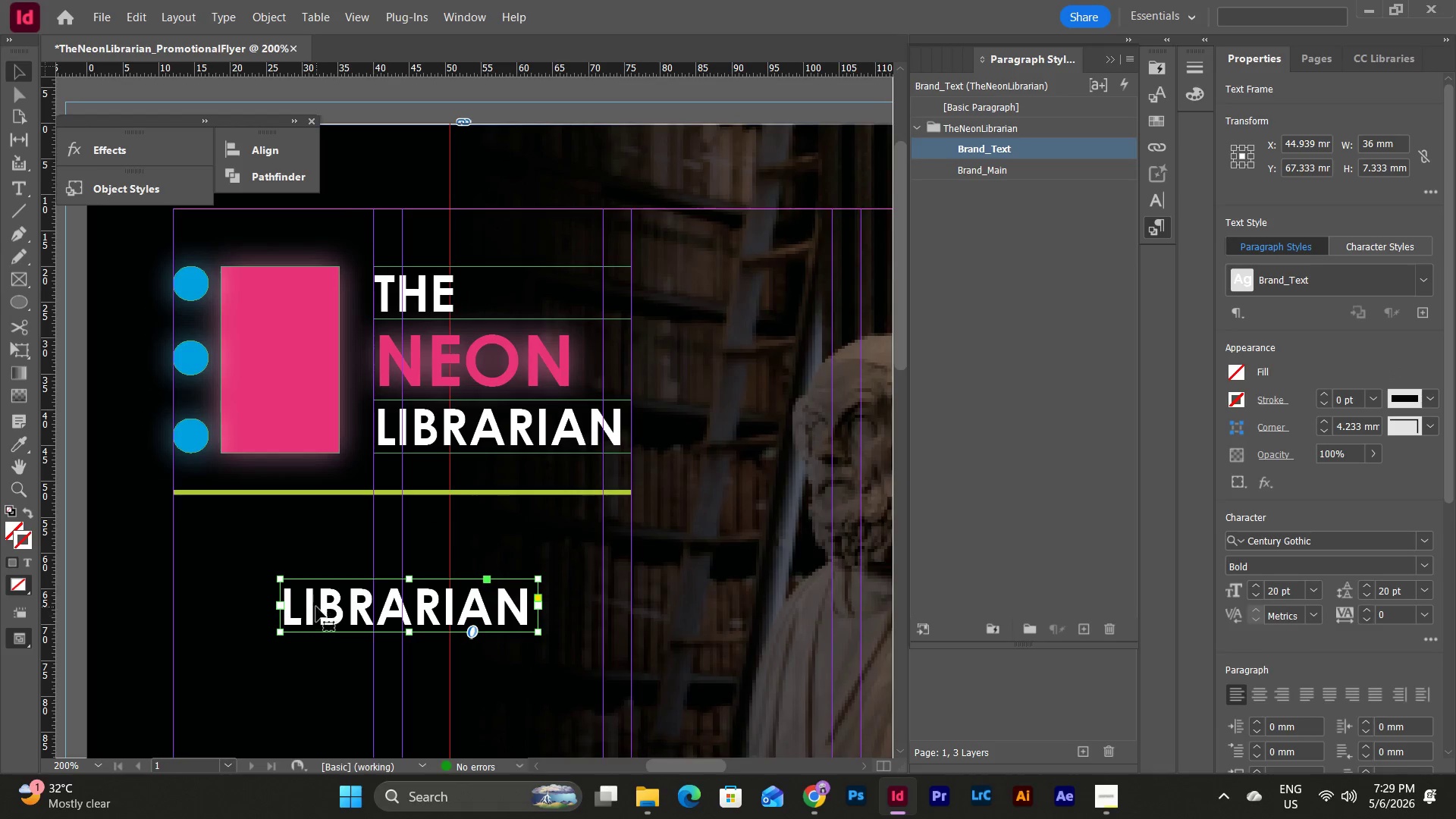 
left_click_drag(start_coordinate=[316, 607], to_coordinate=[209, 556])
 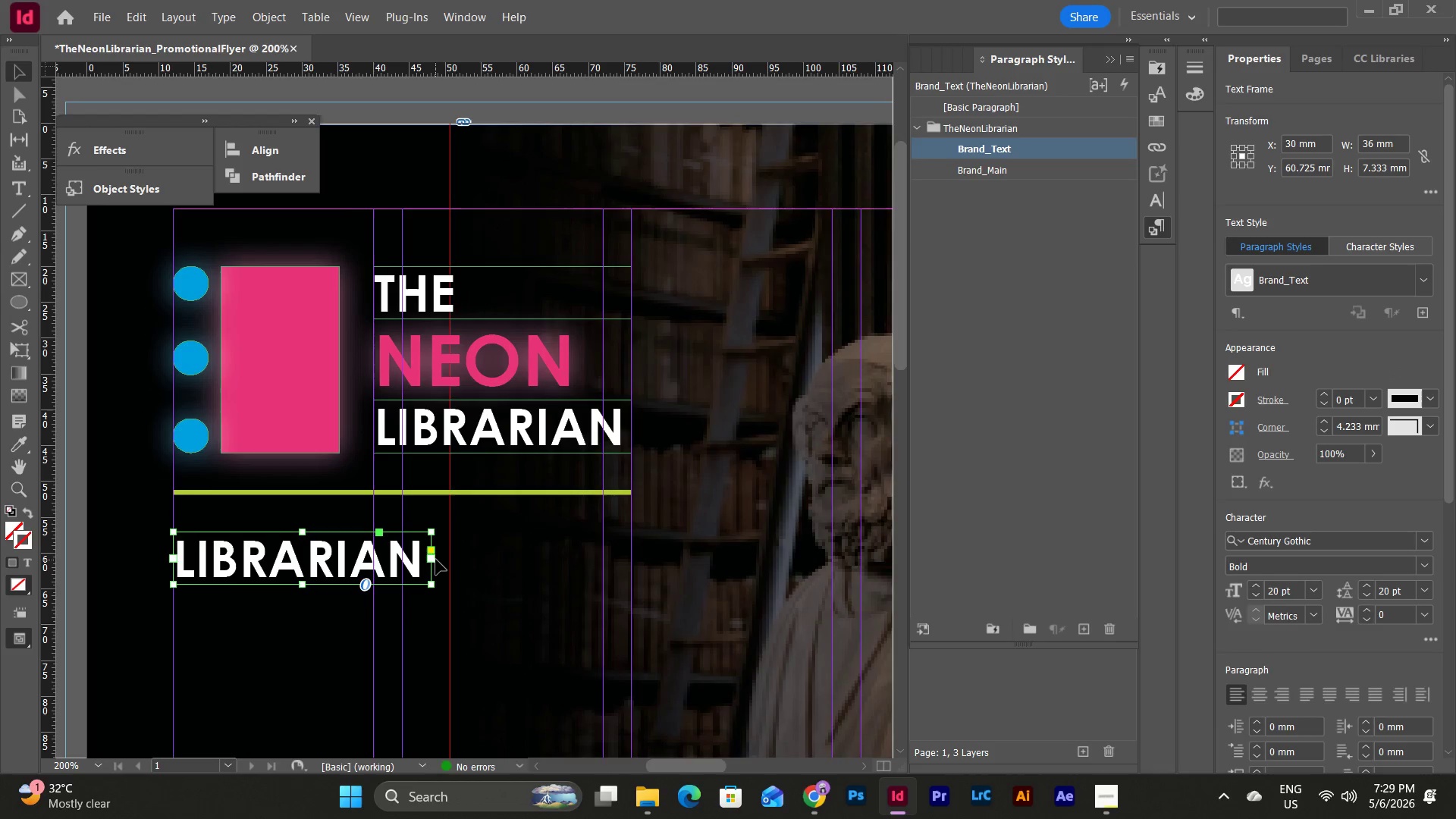 
left_click_drag(start_coordinate=[435, 560], to_coordinate=[629, 574])
 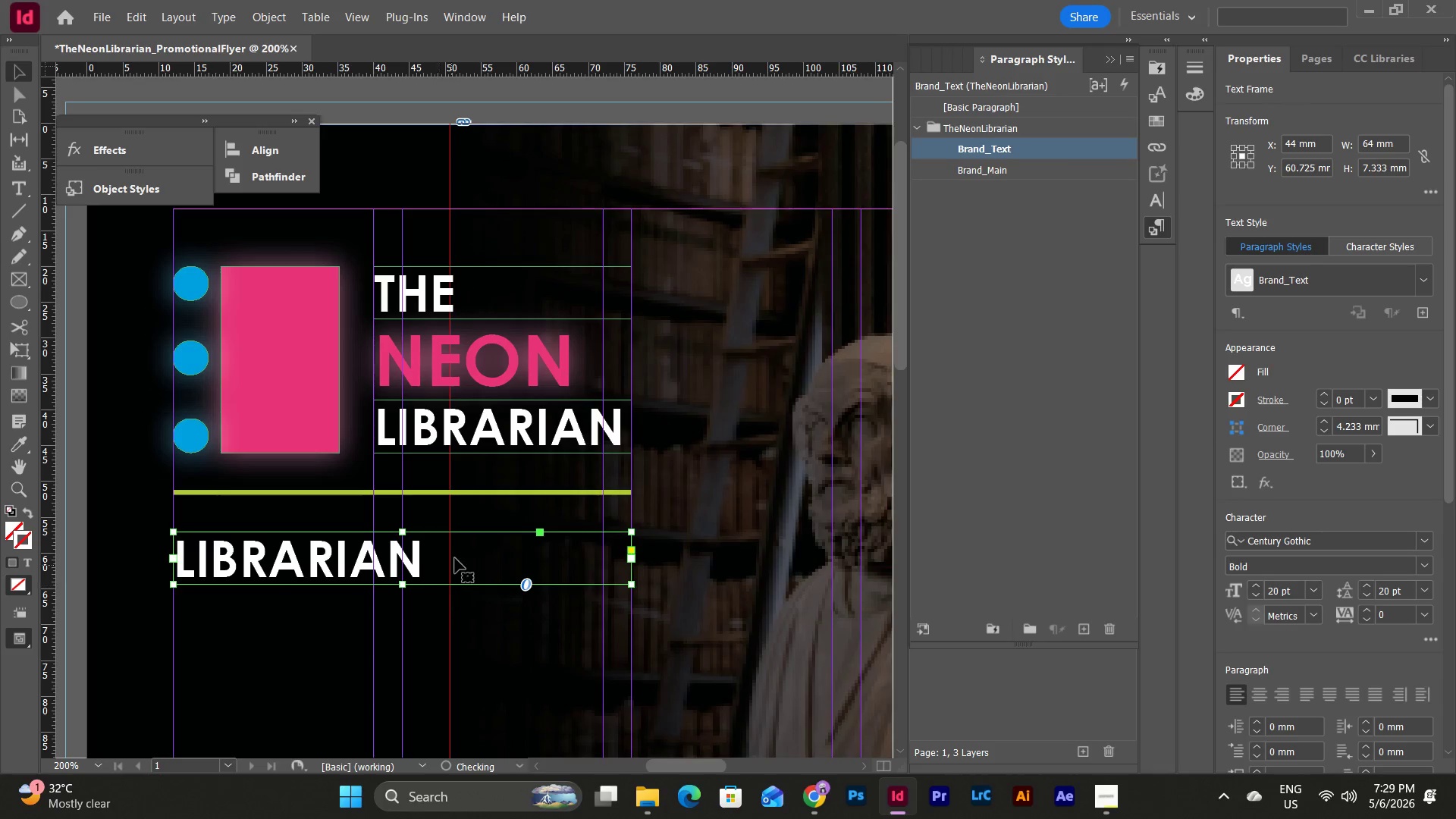 
double_click([455, 558])
 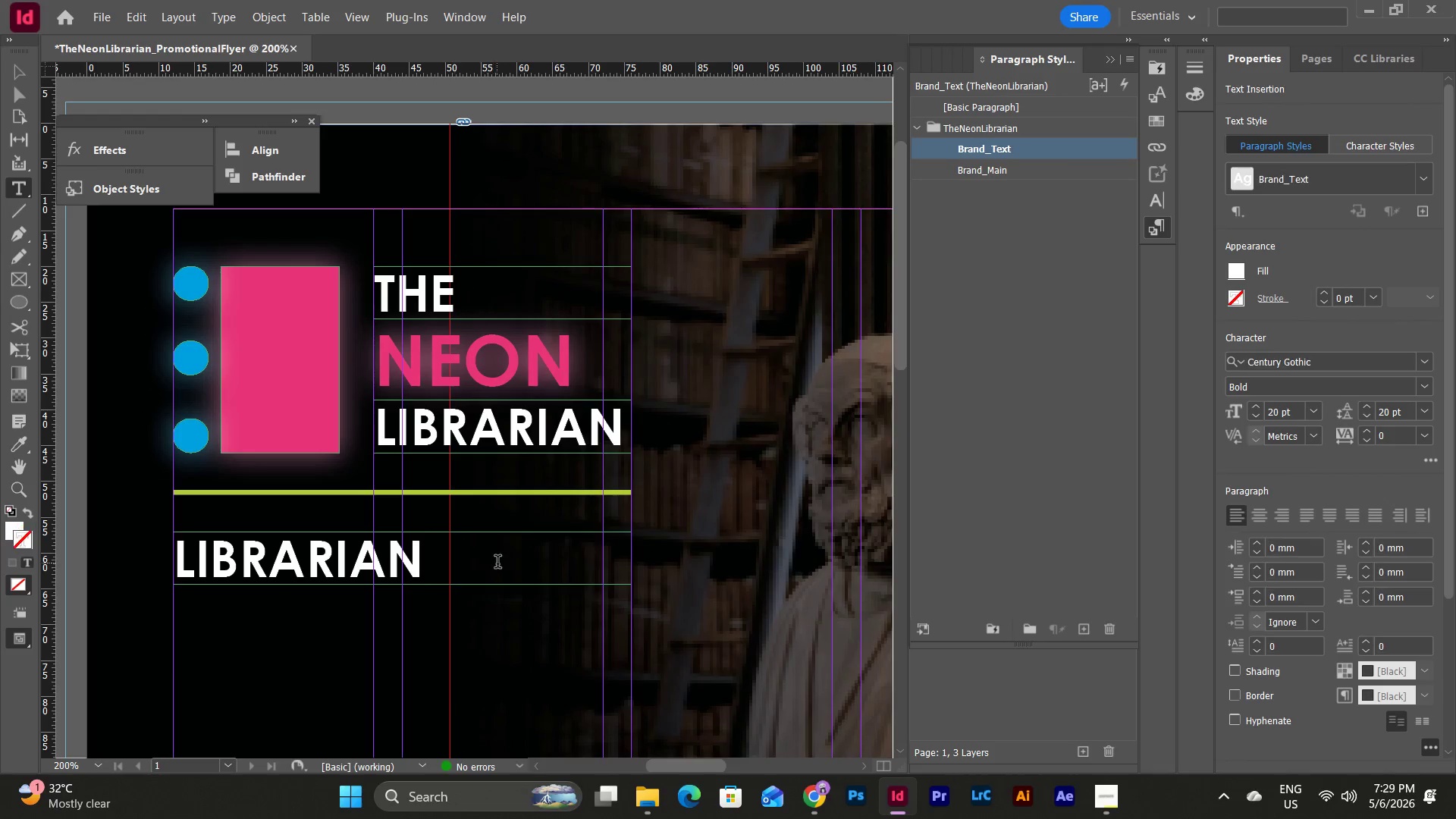 
left_click_drag(start_coordinate=[492, 563], to_coordinate=[164, 570])
 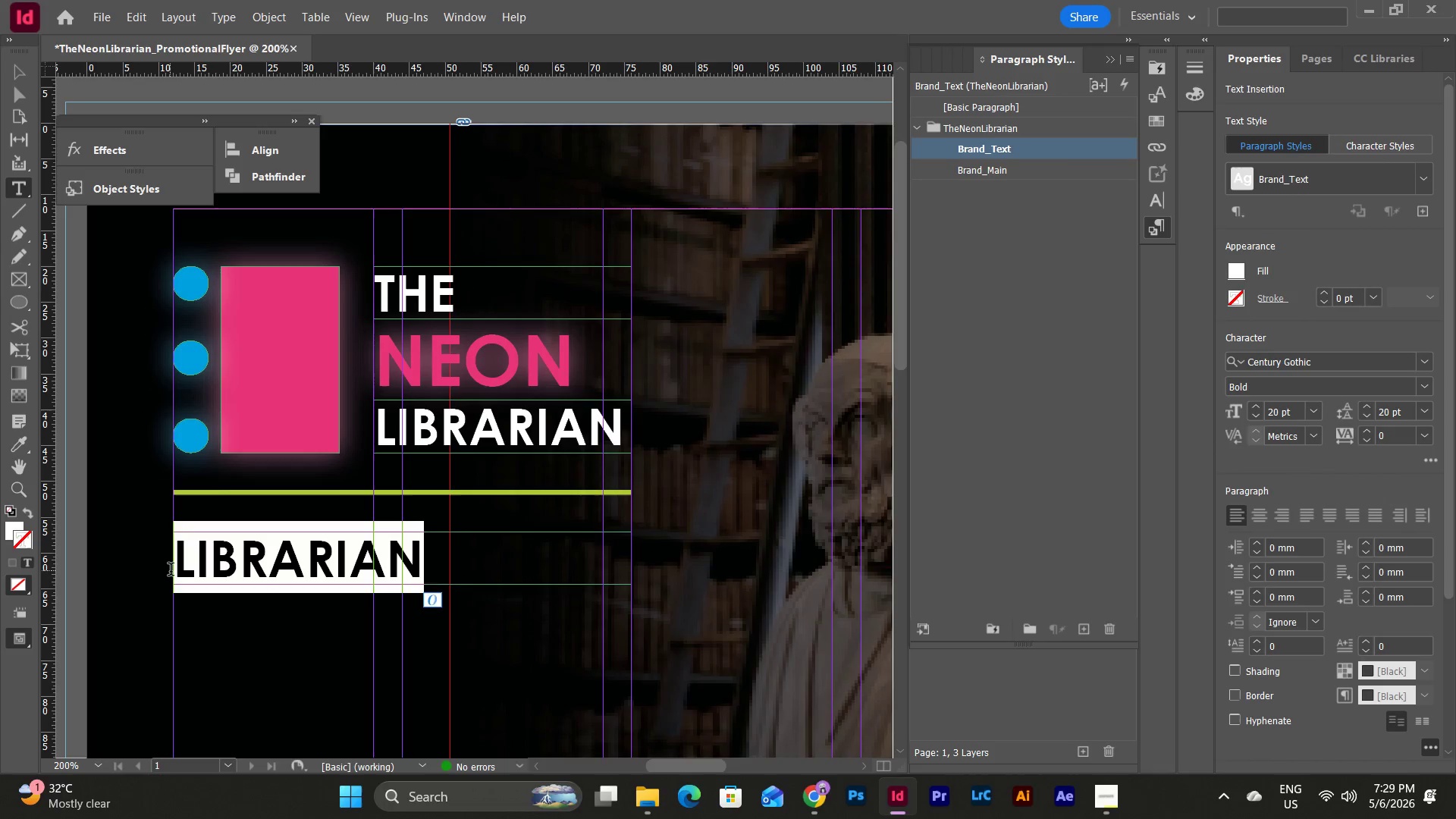 
type(SILENT DISCO)
 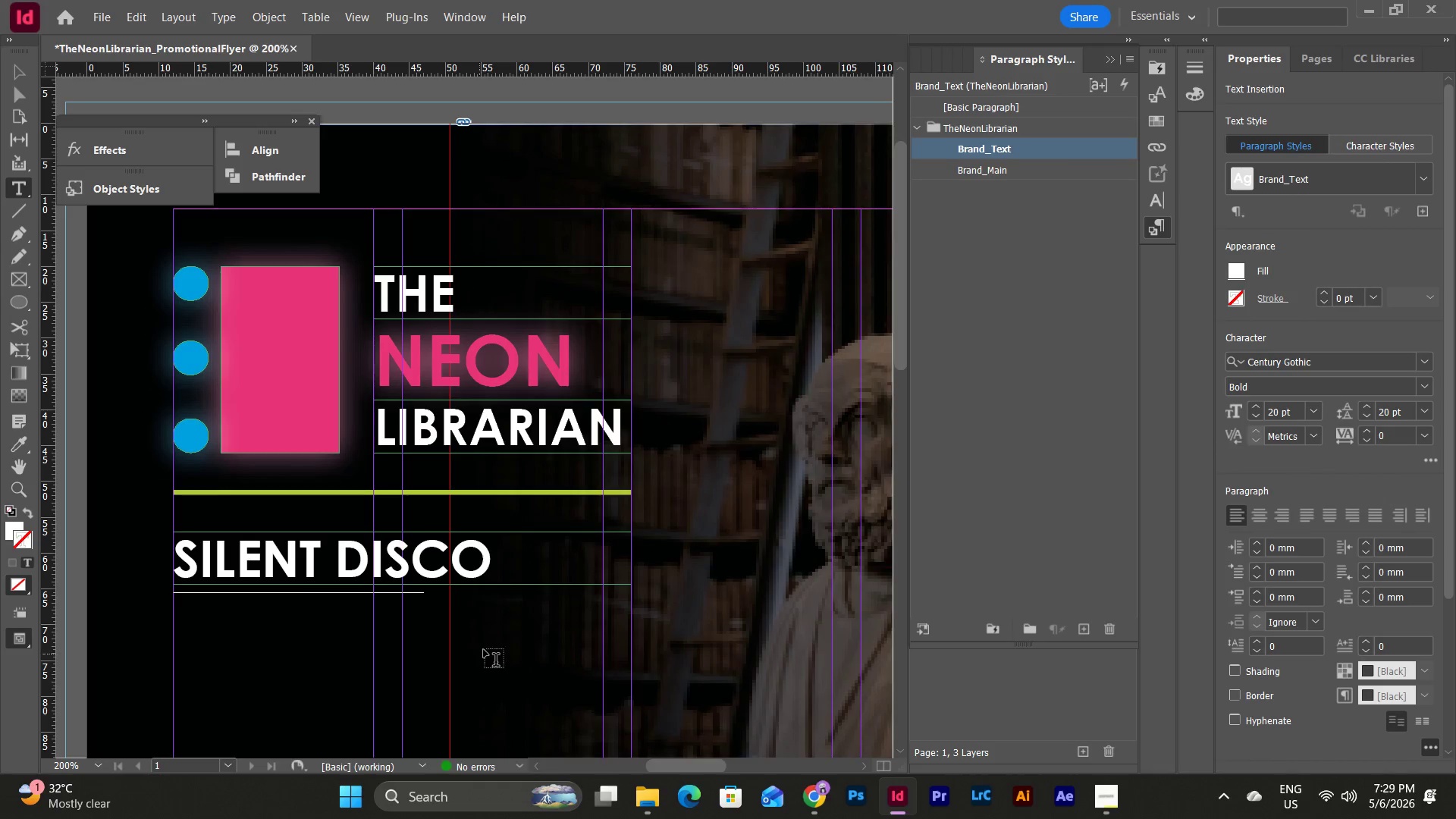 
key(Escape)
 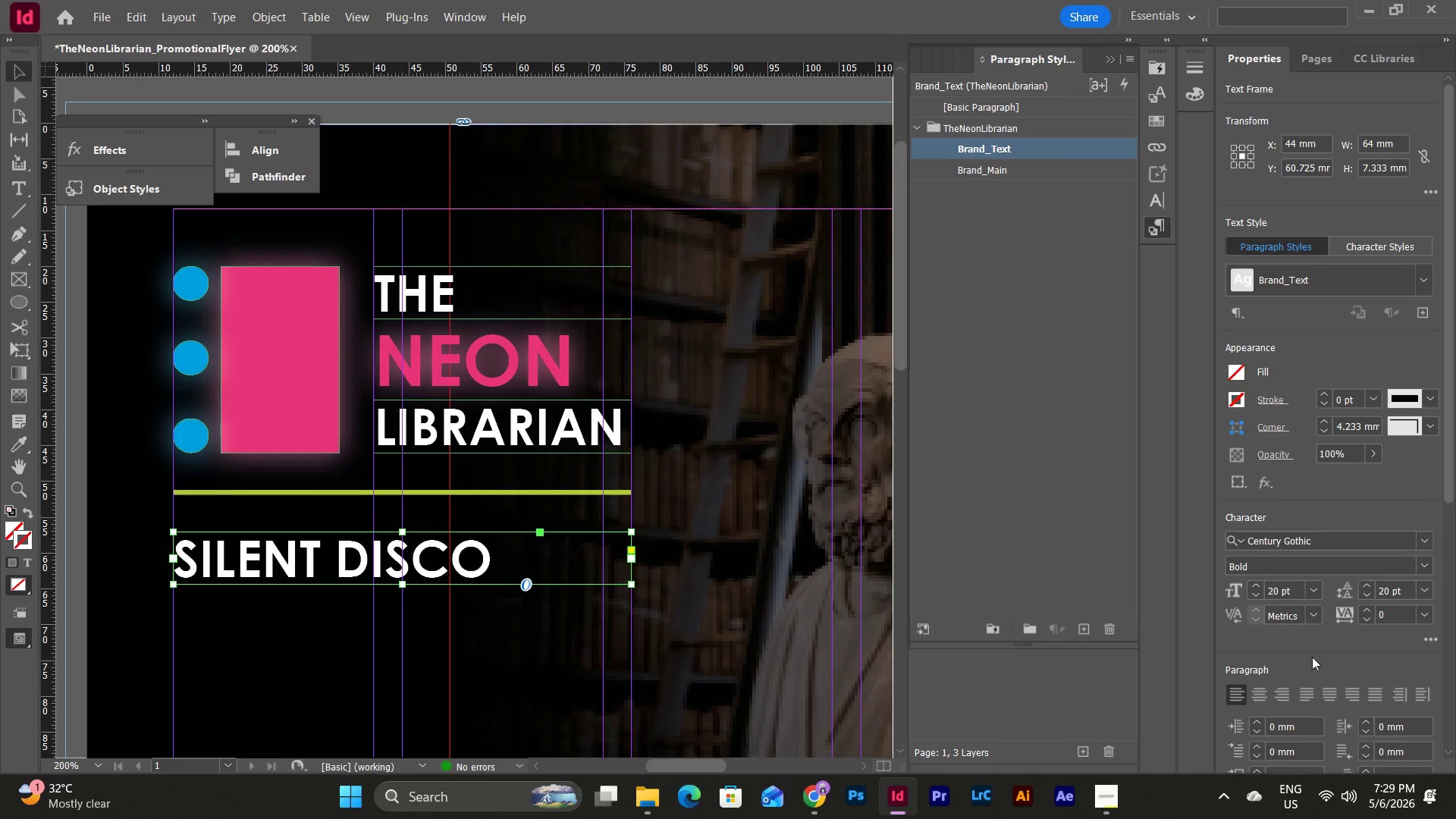 
left_click([1428, 616])
 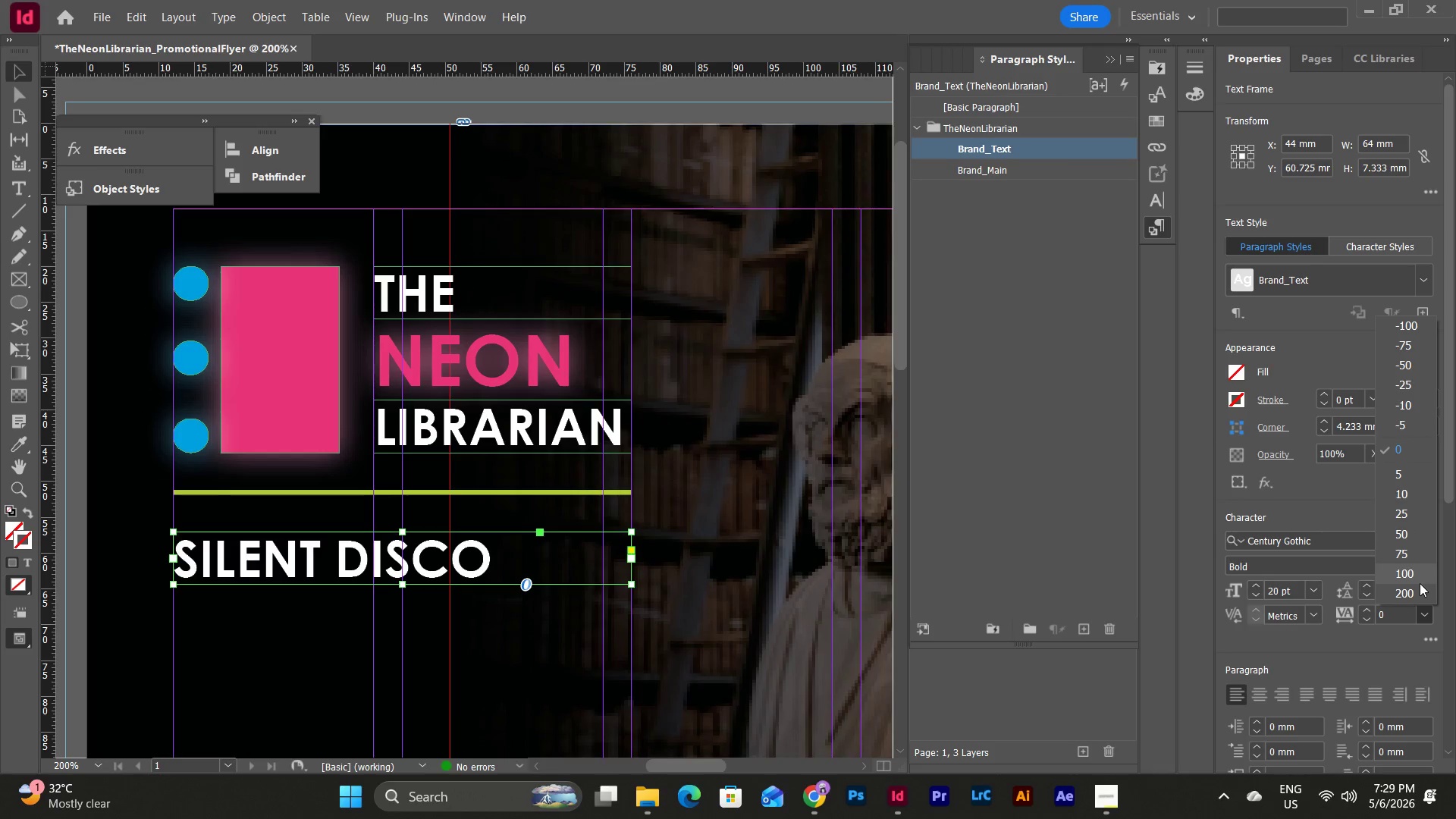 
left_click([1419, 577])
 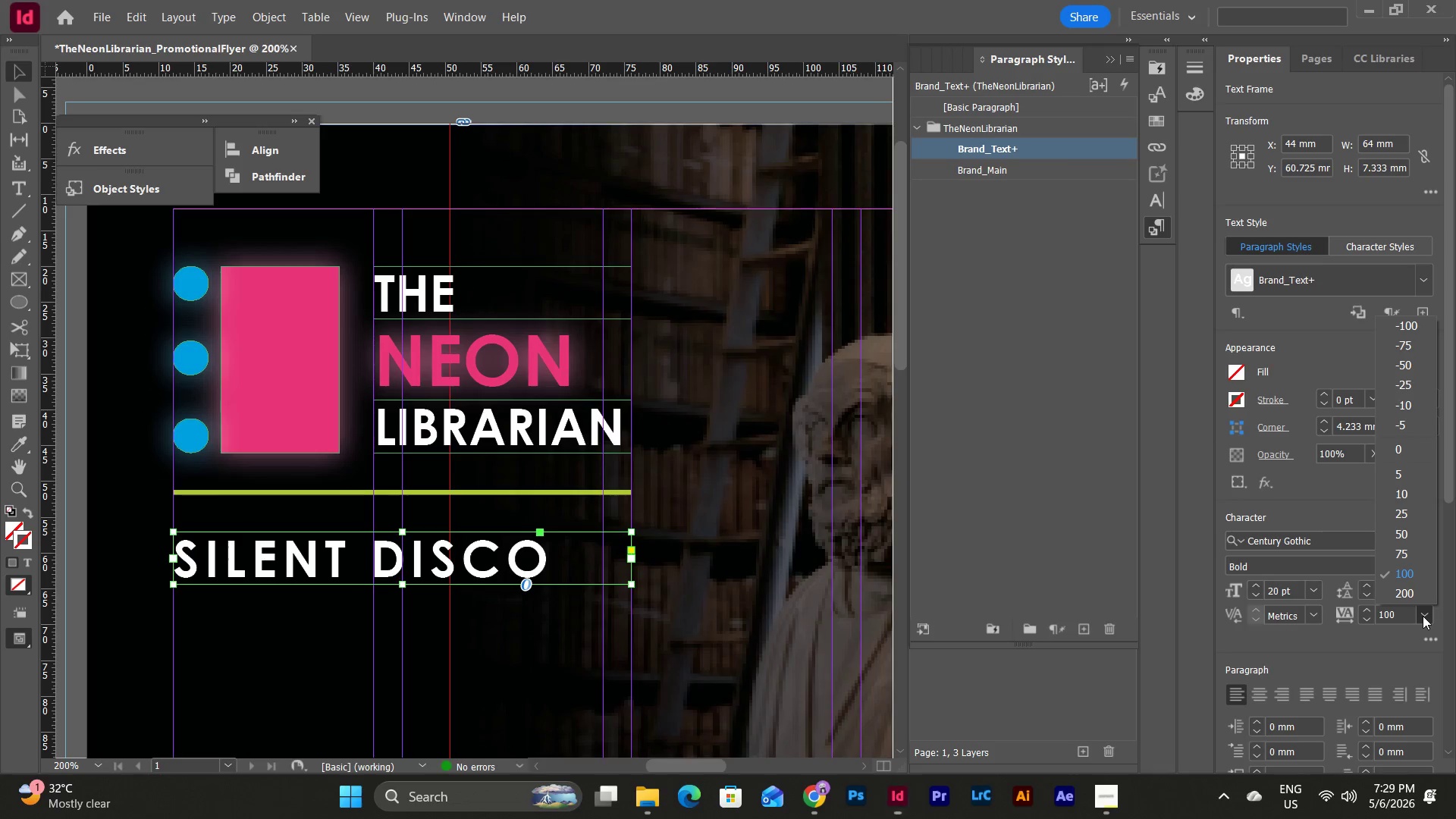 
left_click([1413, 592])
 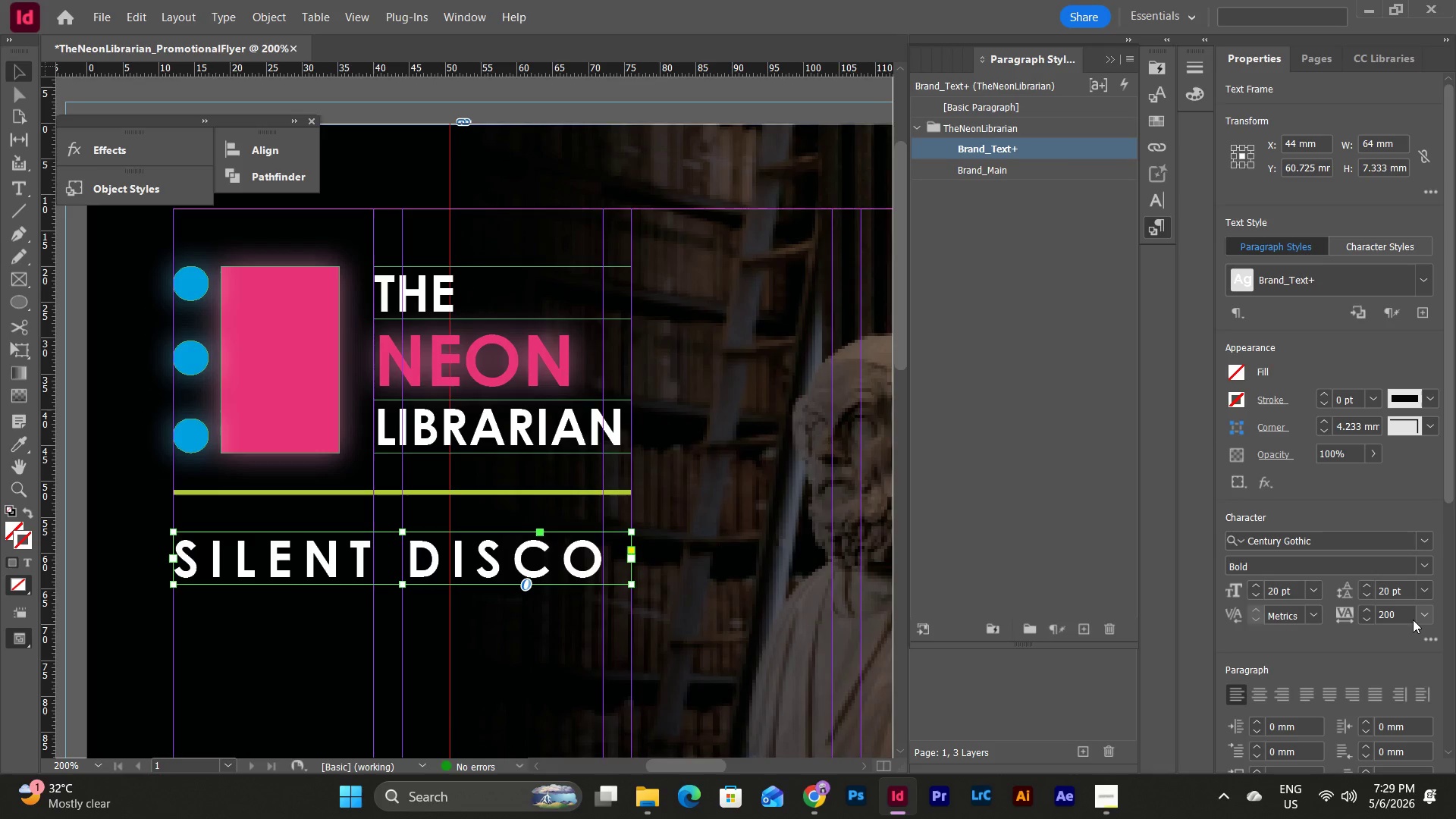 
left_click([1427, 614])
 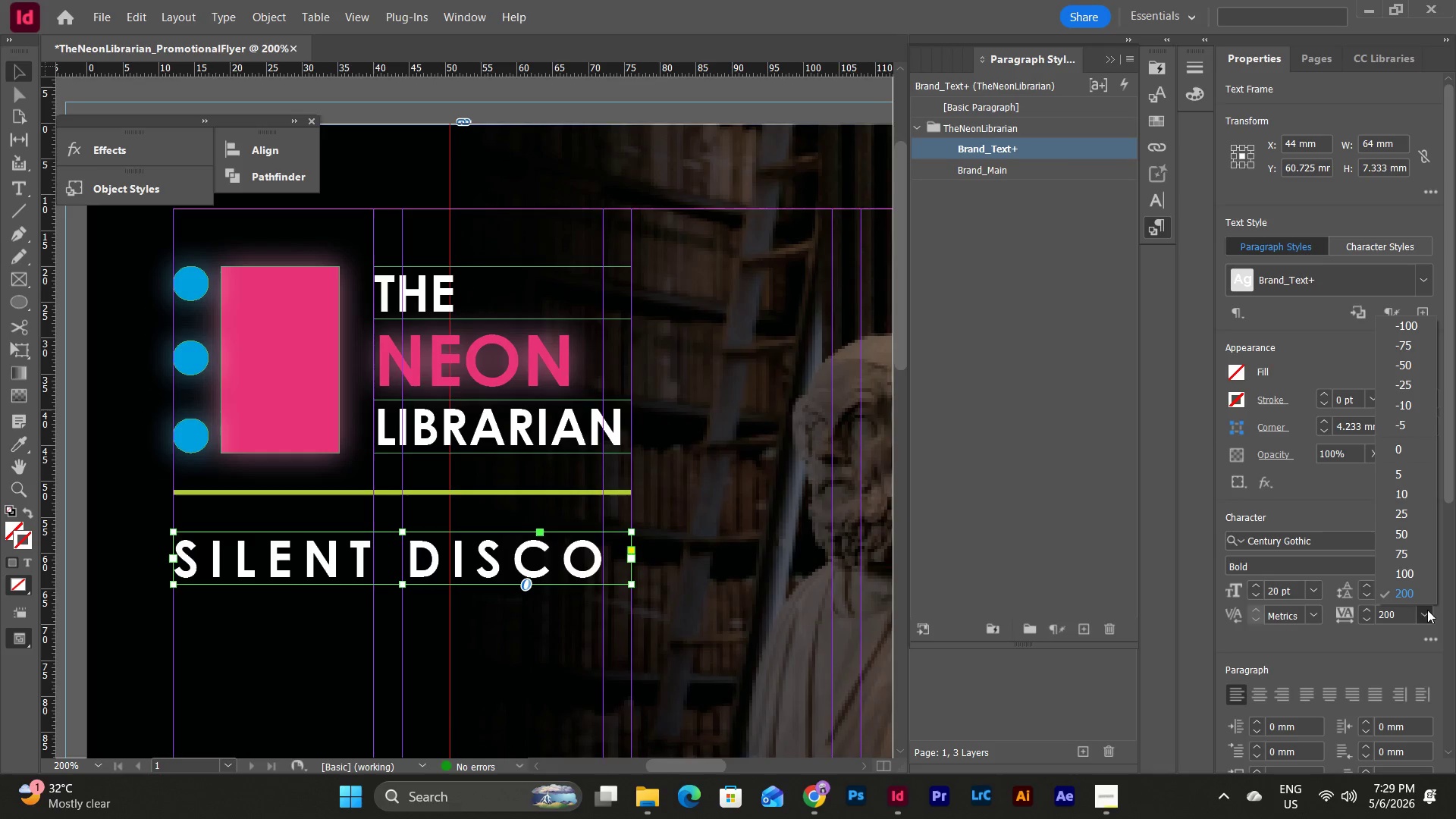 
left_click([1423, 617])
 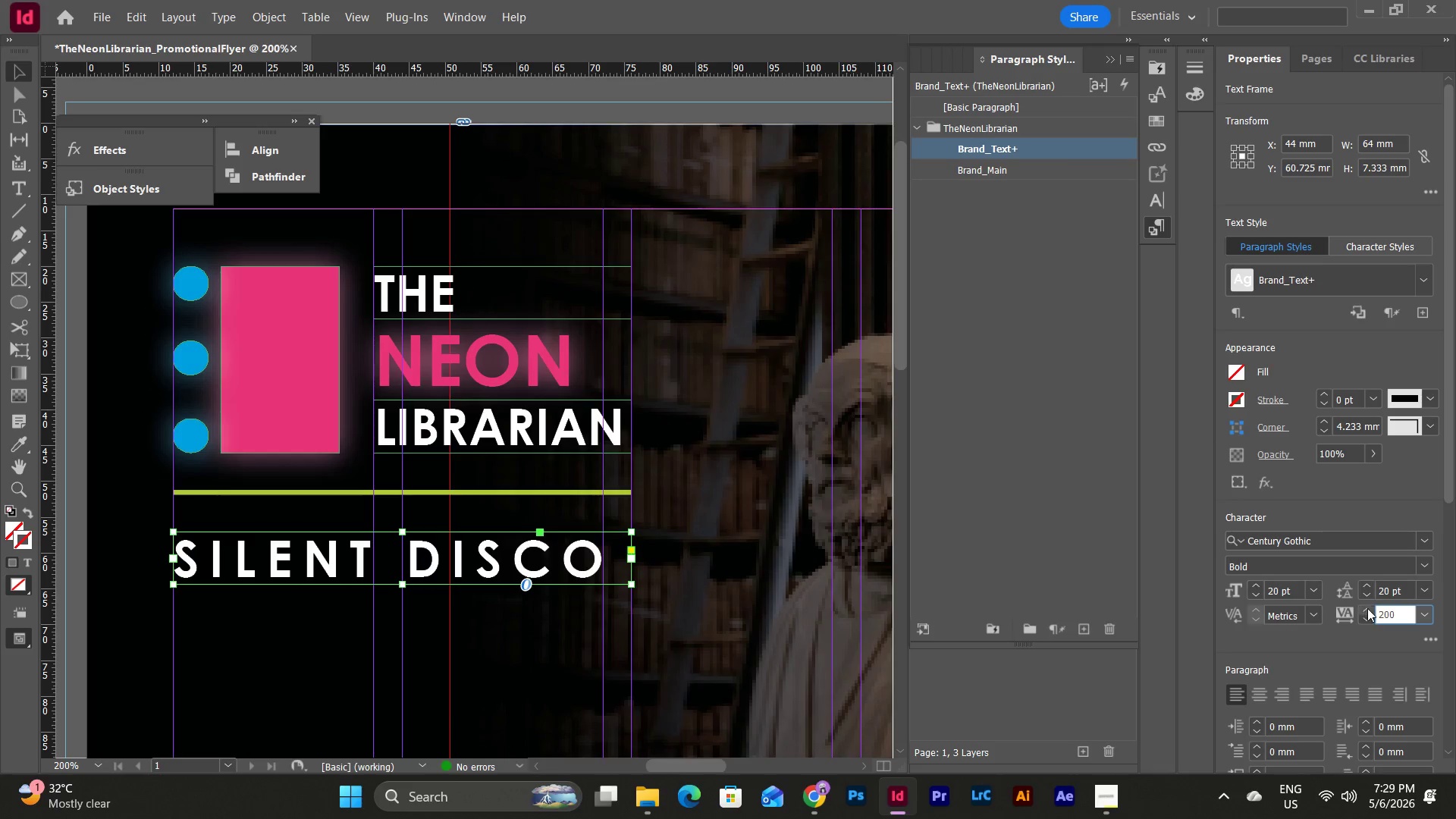 
double_click([1367, 608])
 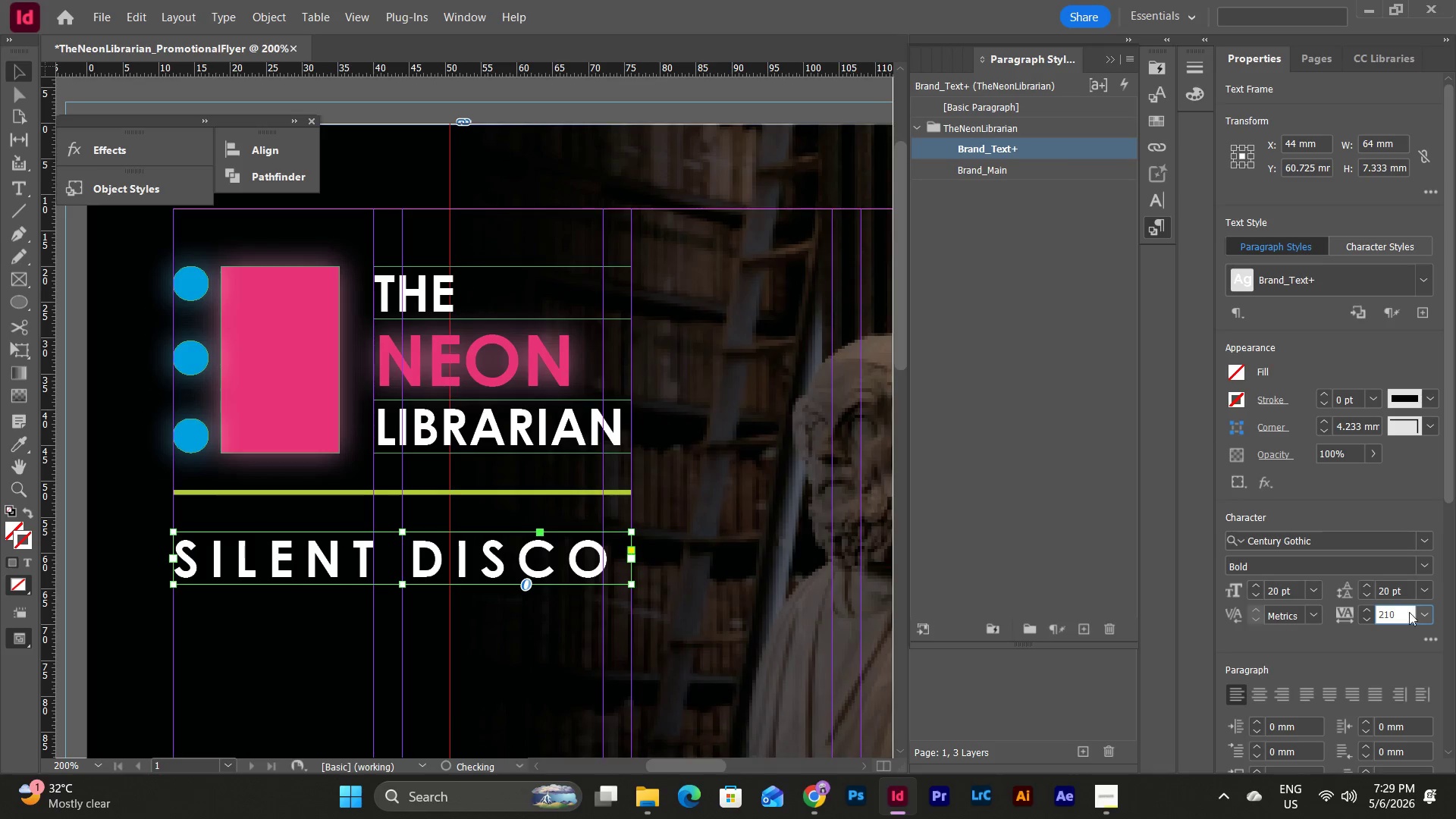 
triple_click([1409, 612])
 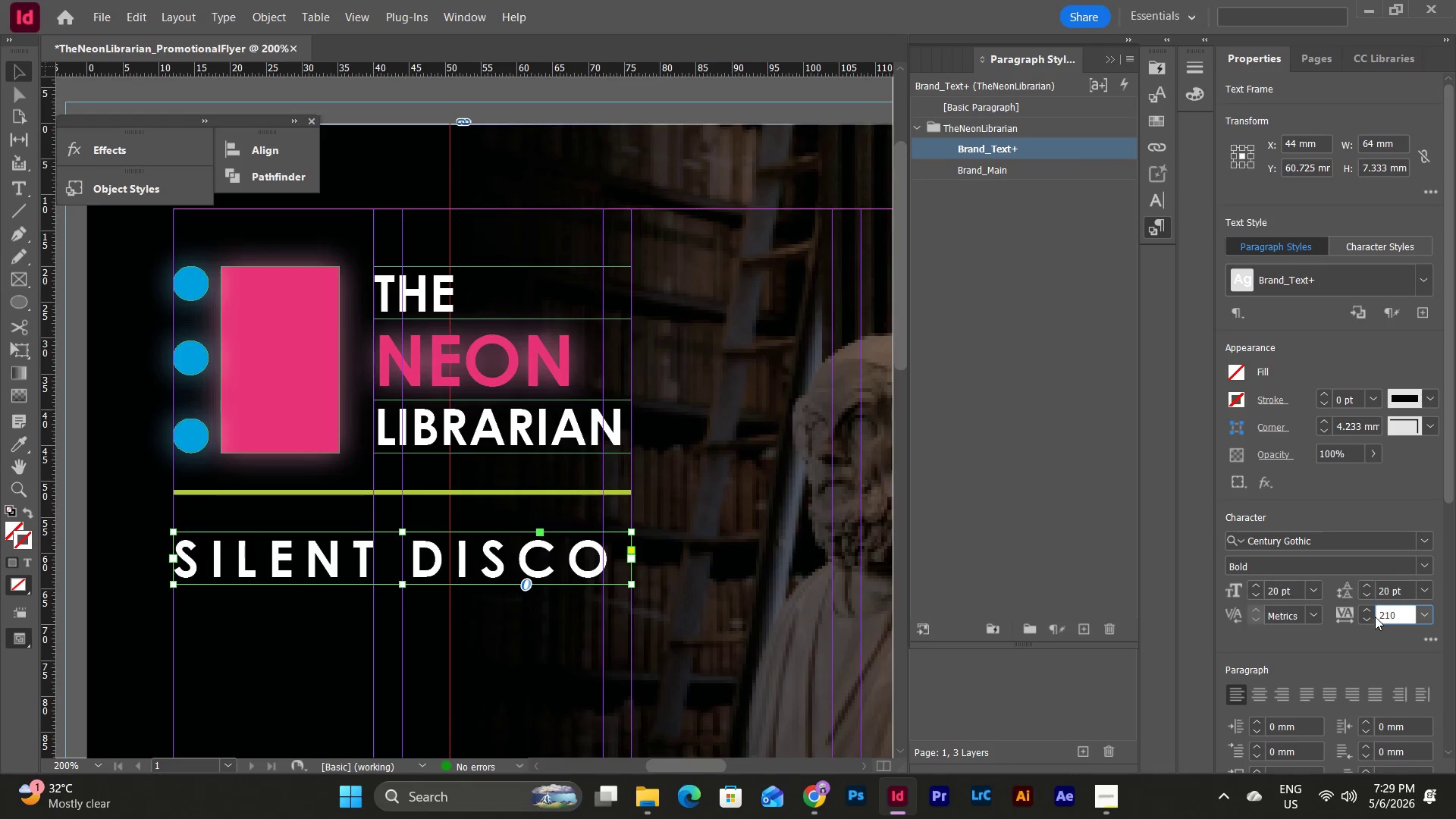 
left_click([1361, 610])
 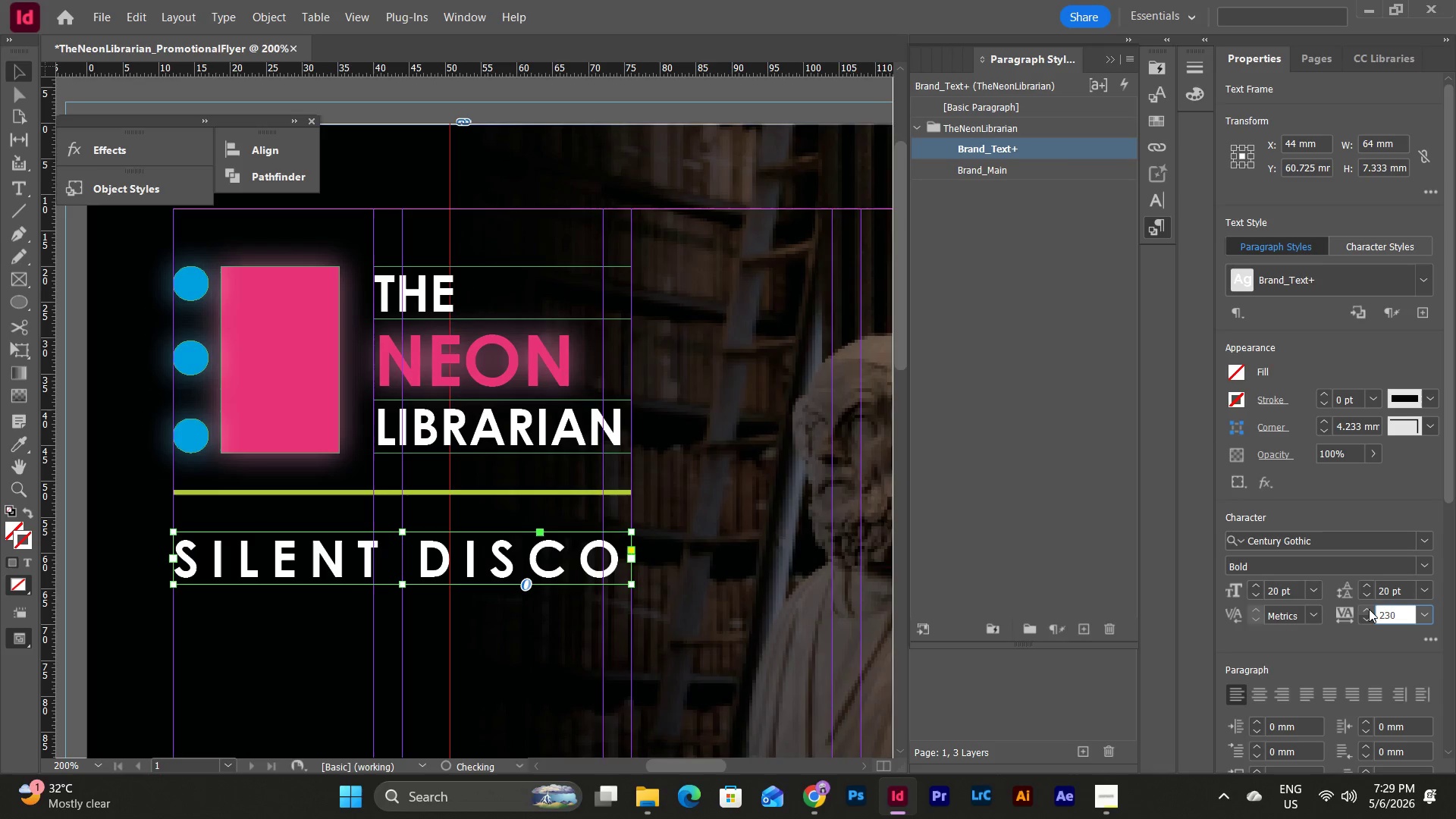 
double_click([1369, 609])
 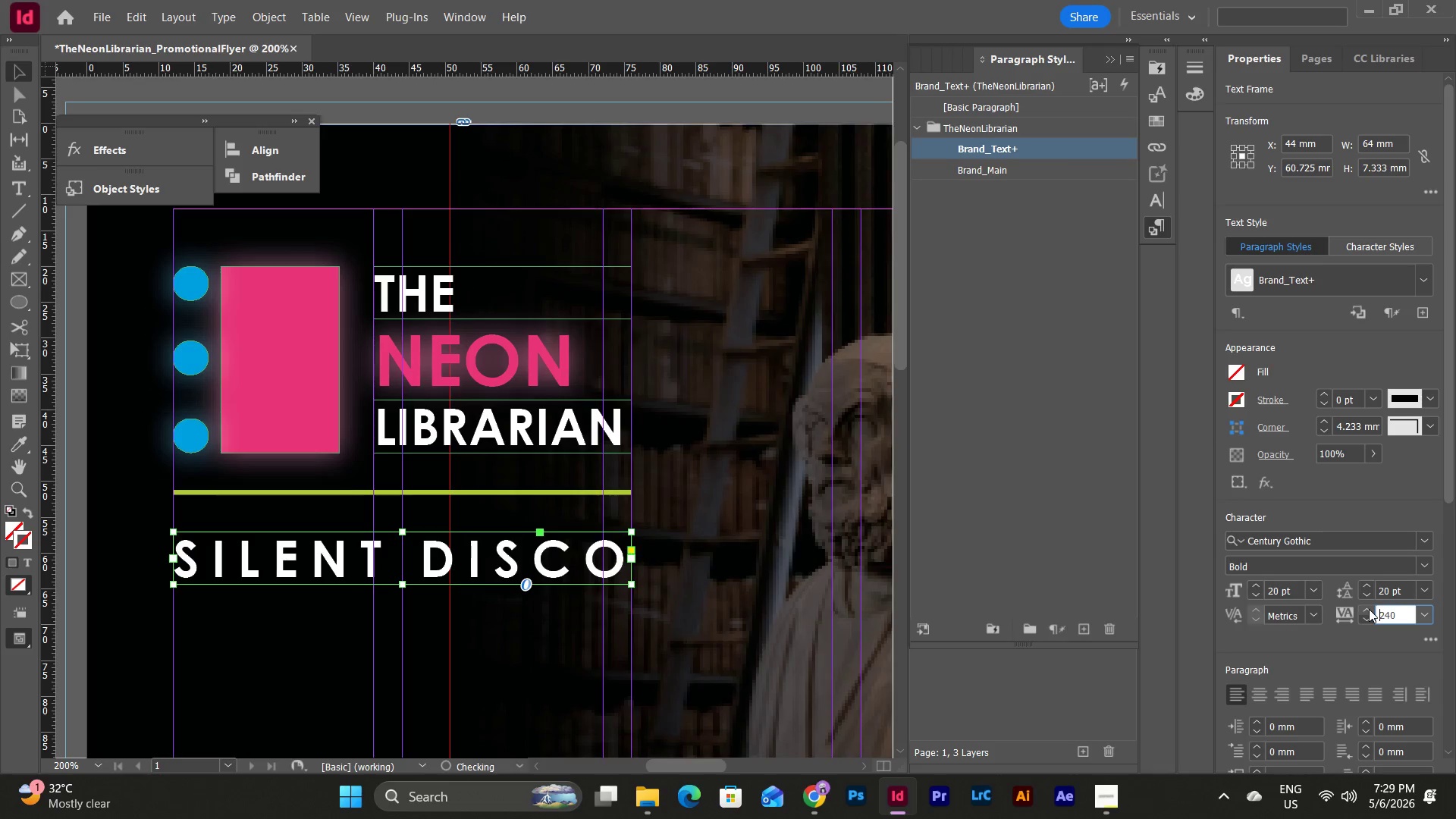 
left_click([1369, 609])
 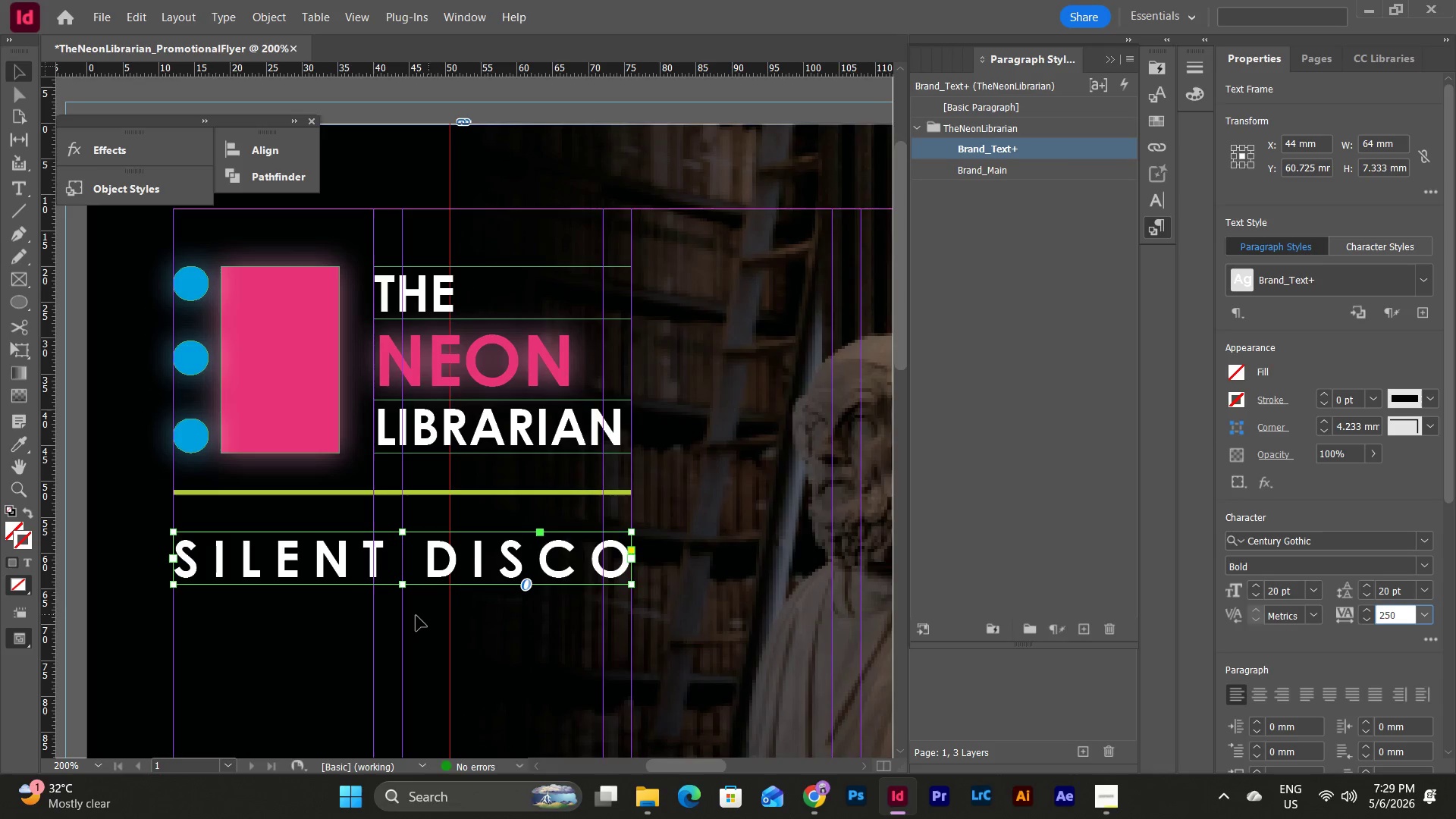 
left_click([579, 648])
 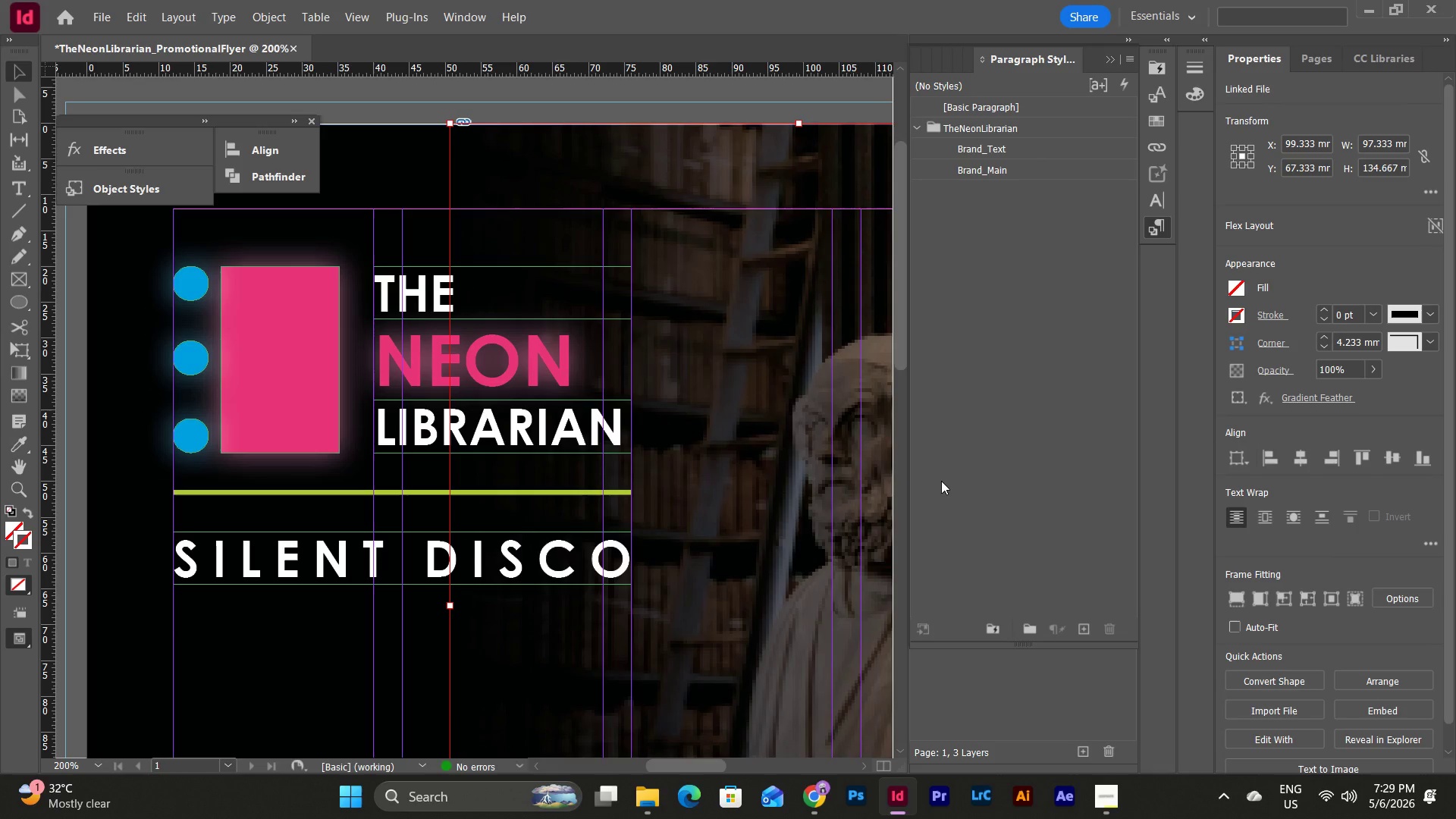 
wait(9.64)
 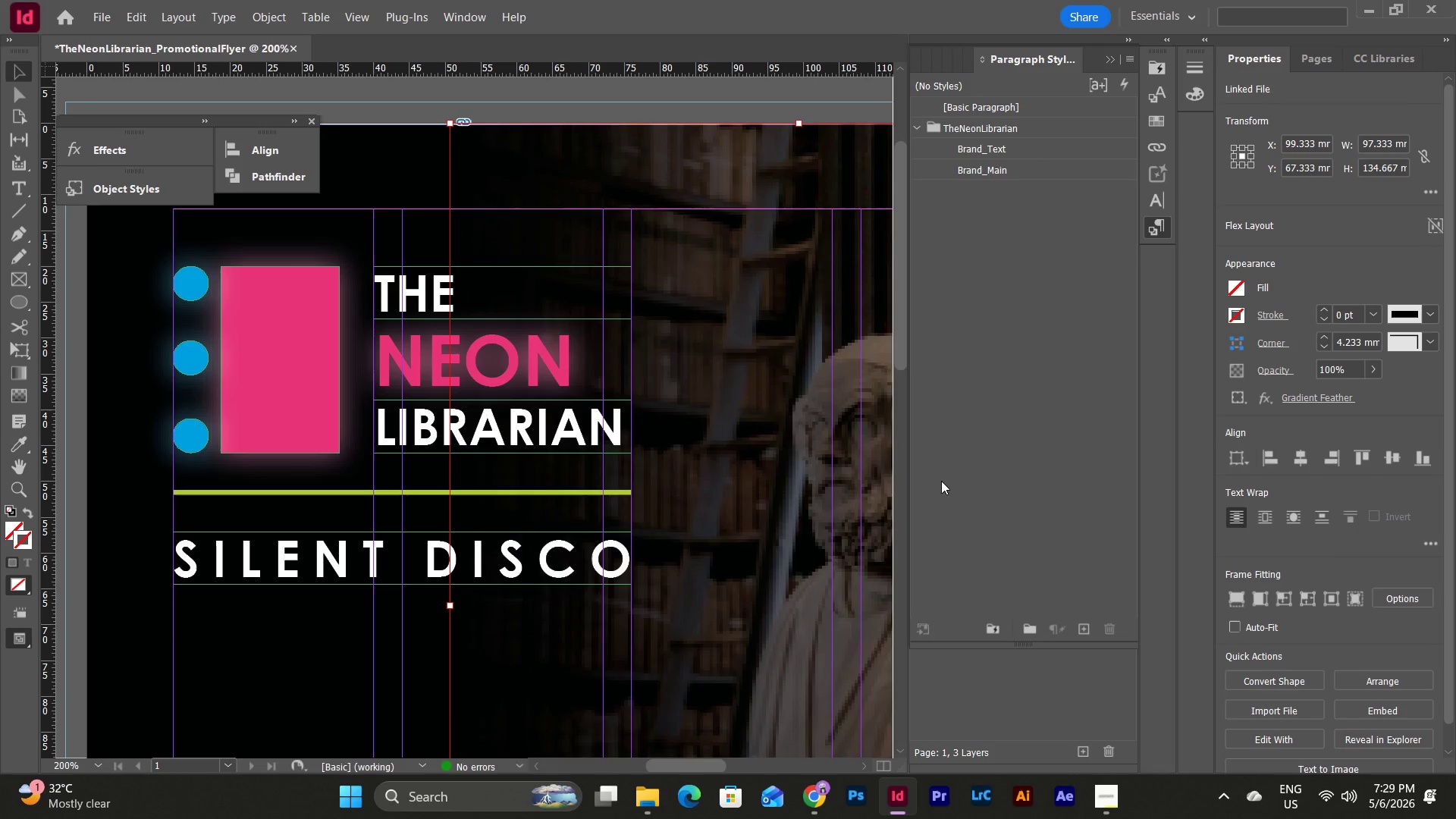 
left_click([538, 554])
 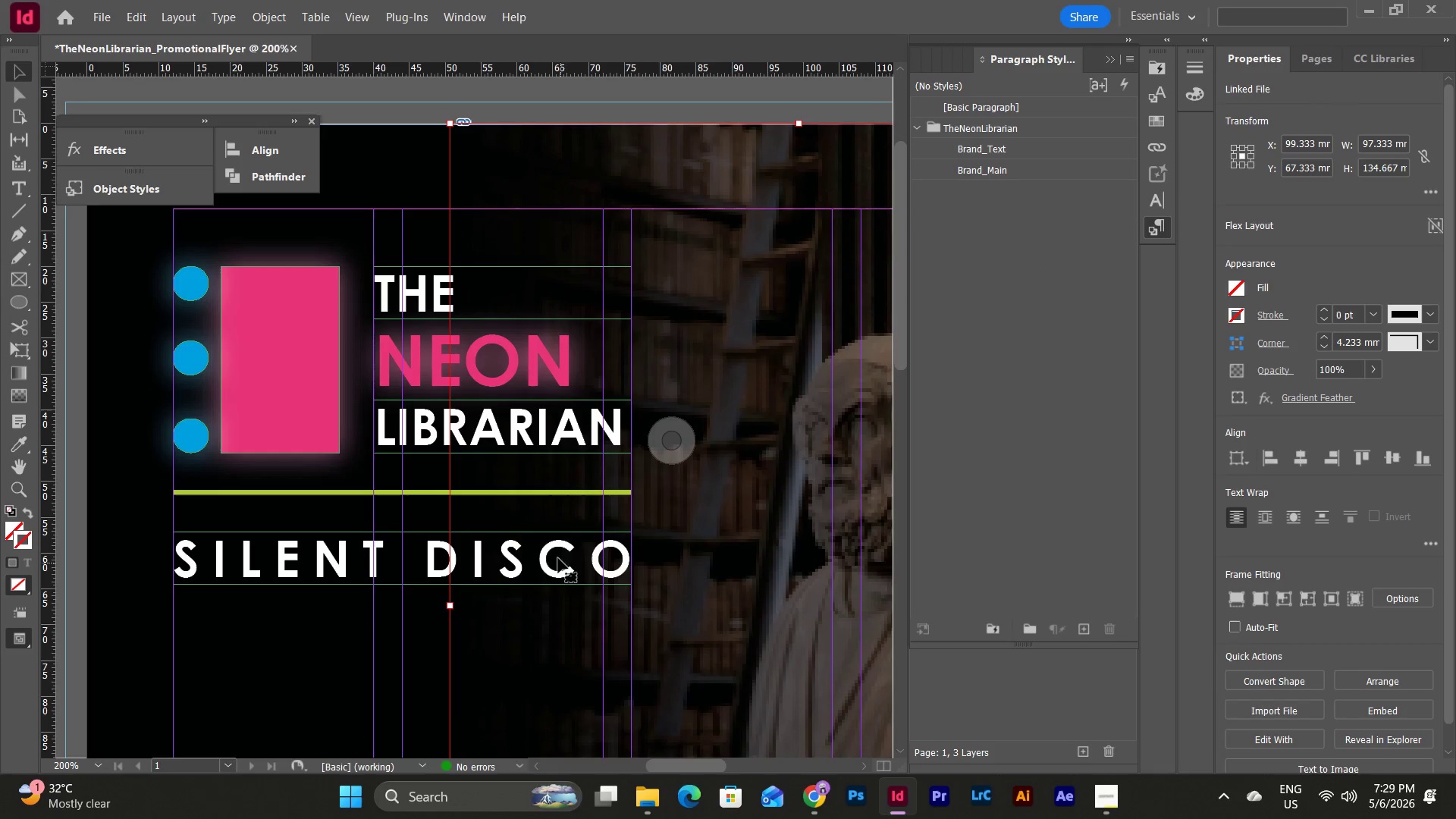 
right_click([557, 544])
 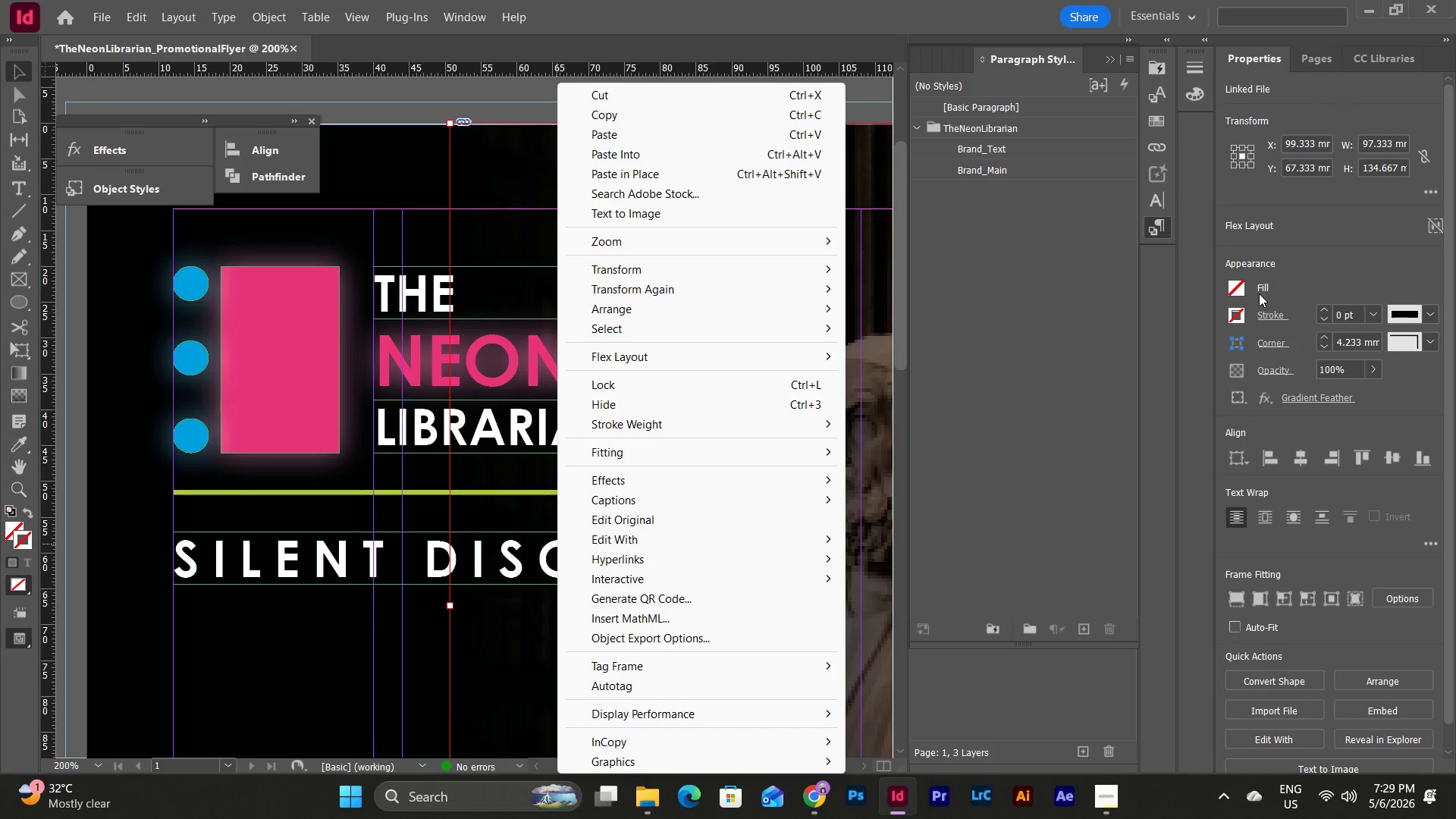 
left_click([523, 563])
 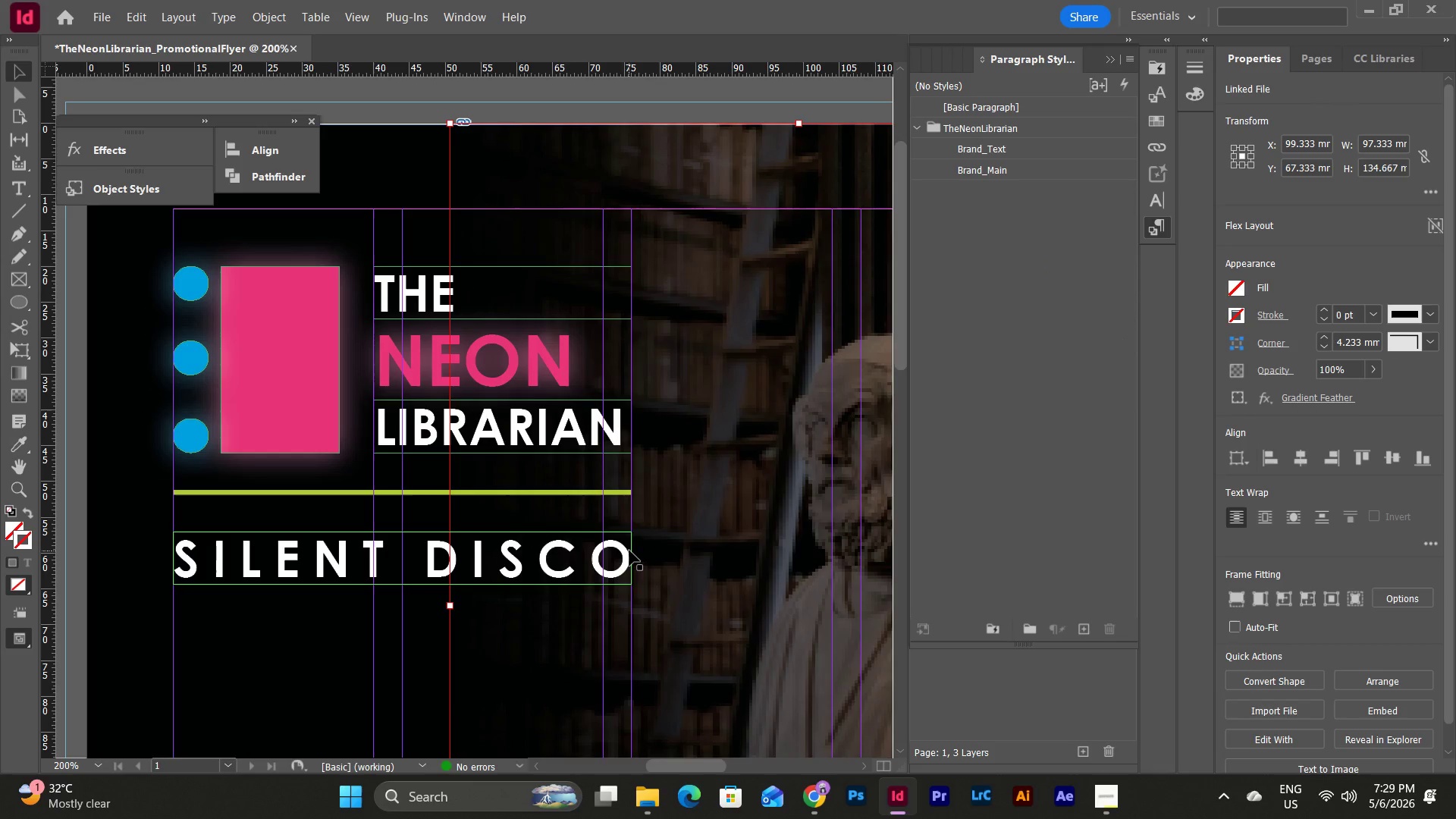 
double_click([629, 551])
 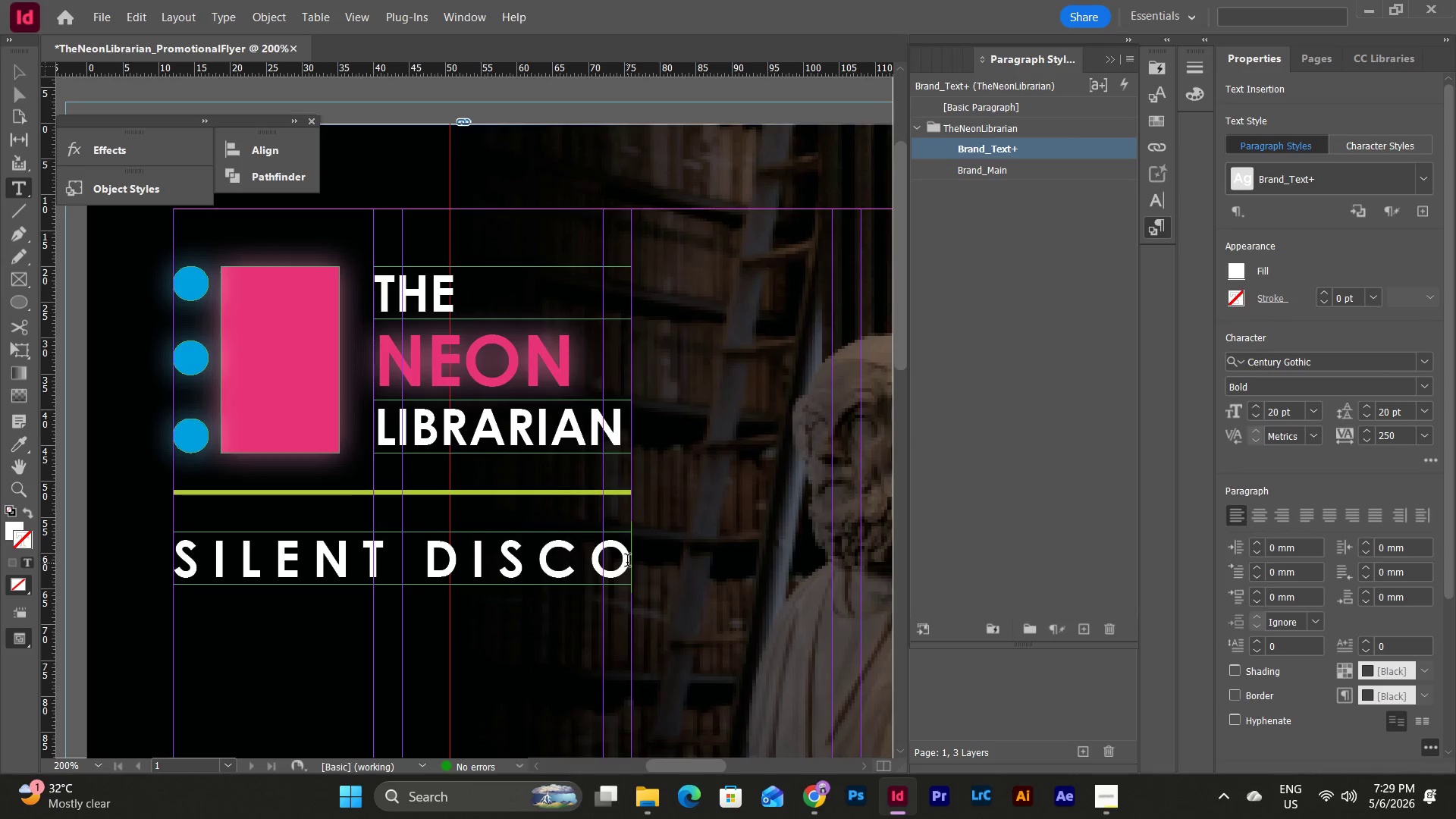 
left_click_drag(start_coordinate=[628, 560], to_coordinate=[193, 560])
 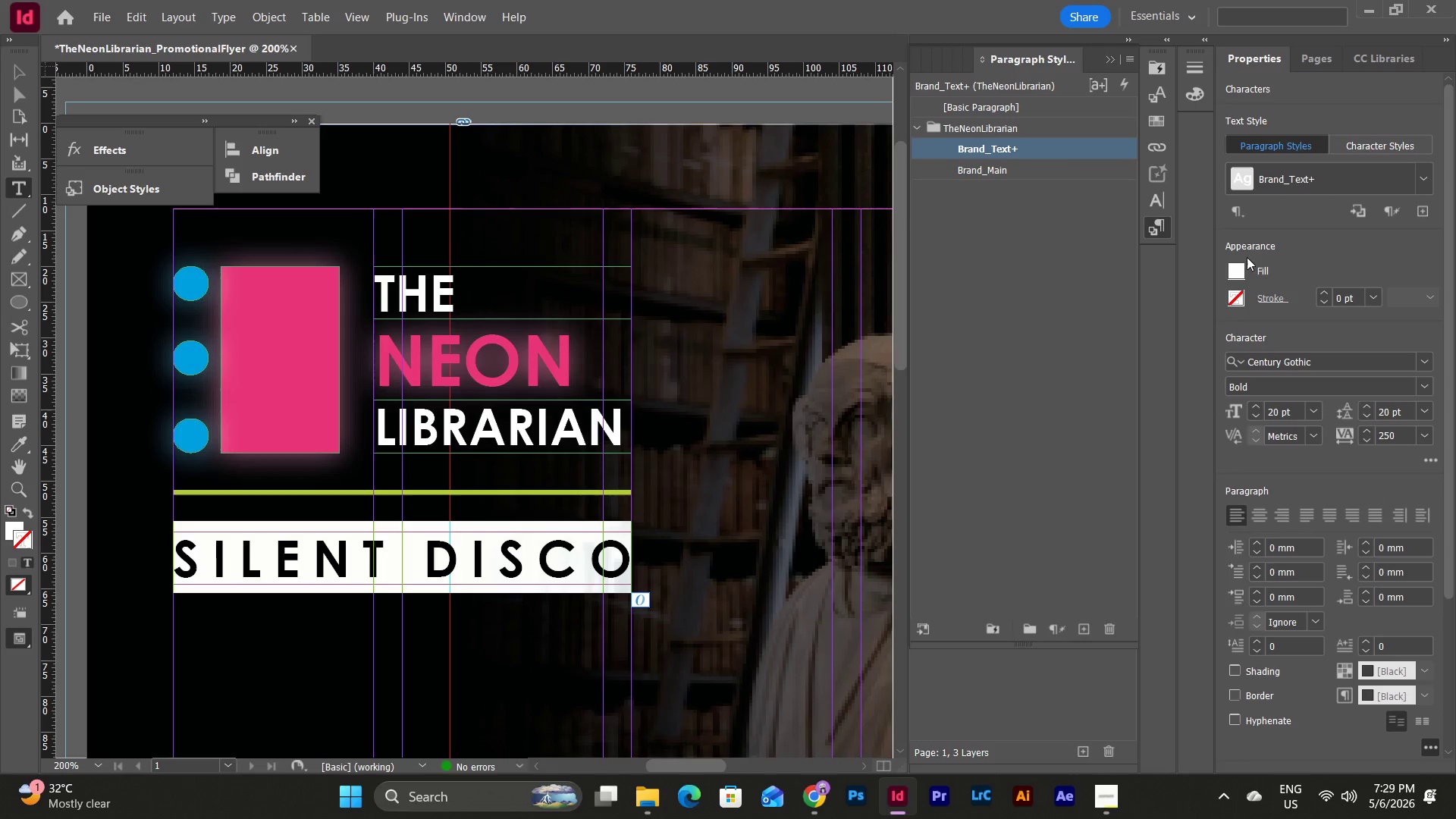 
left_click([1238, 271])
 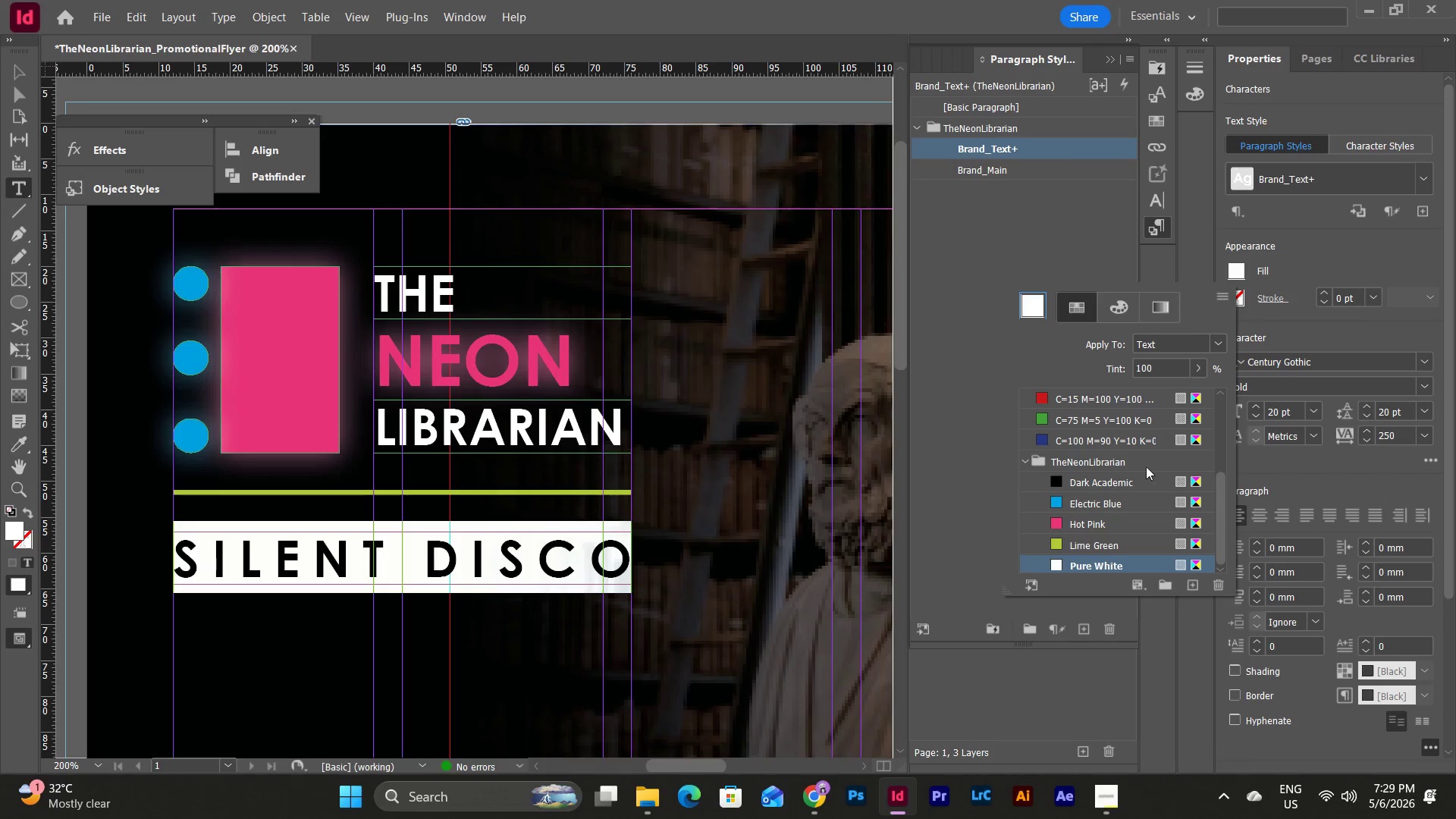 
scroll: coordinate [1126, 504], scroll_direction: down, amount: 4.0
 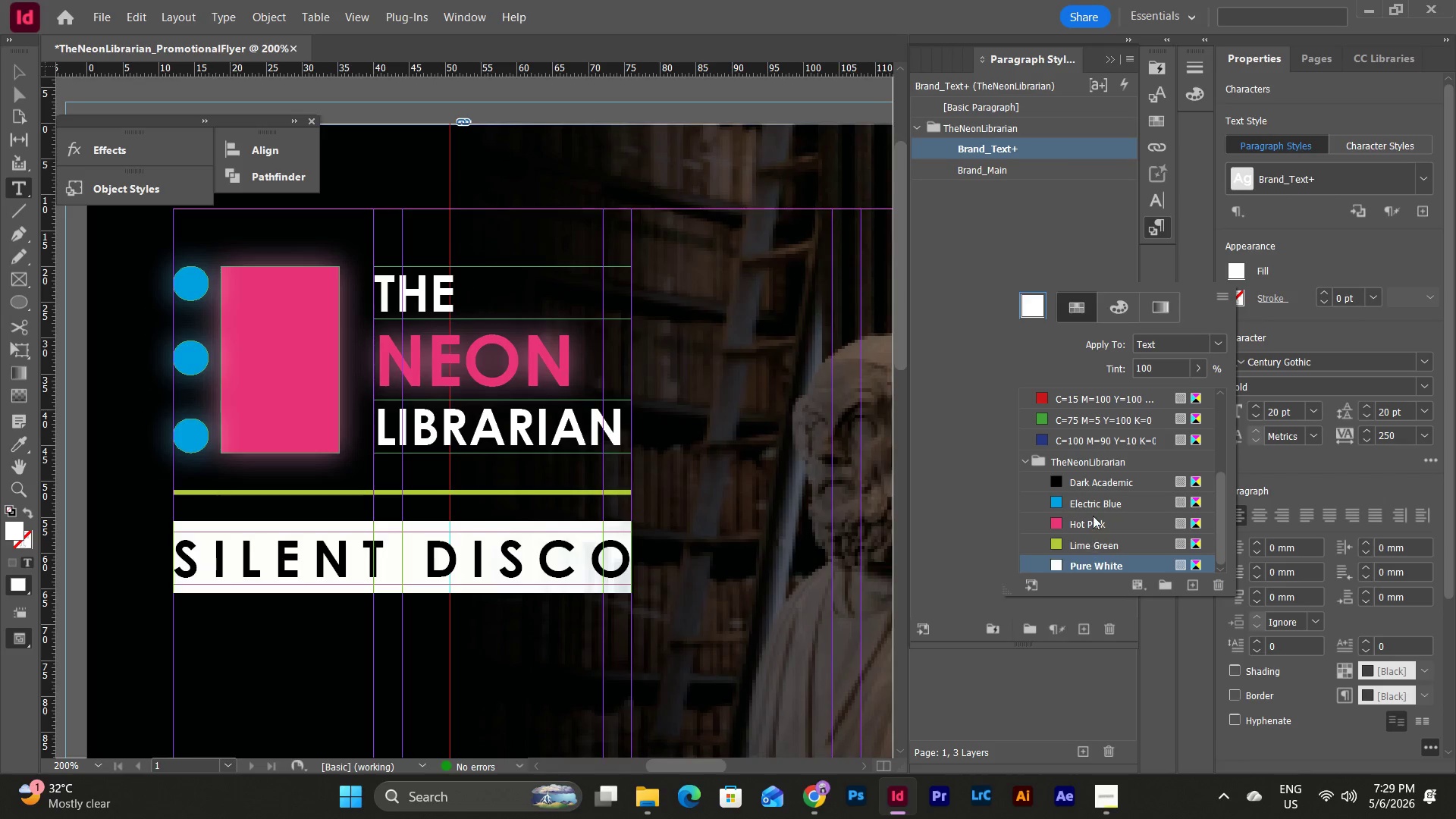 
left_click([1093, 502])
 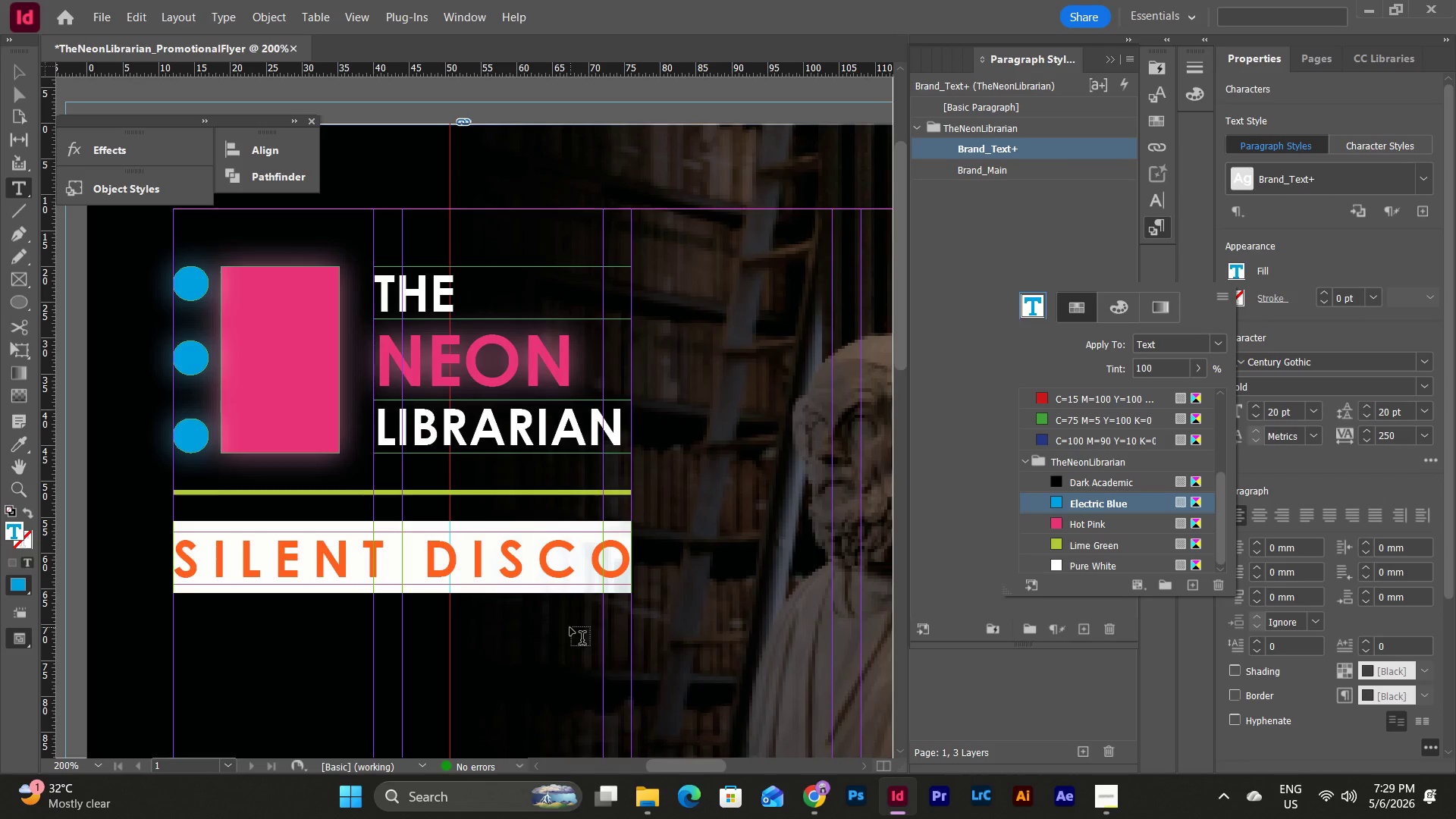 
key(Escape)
 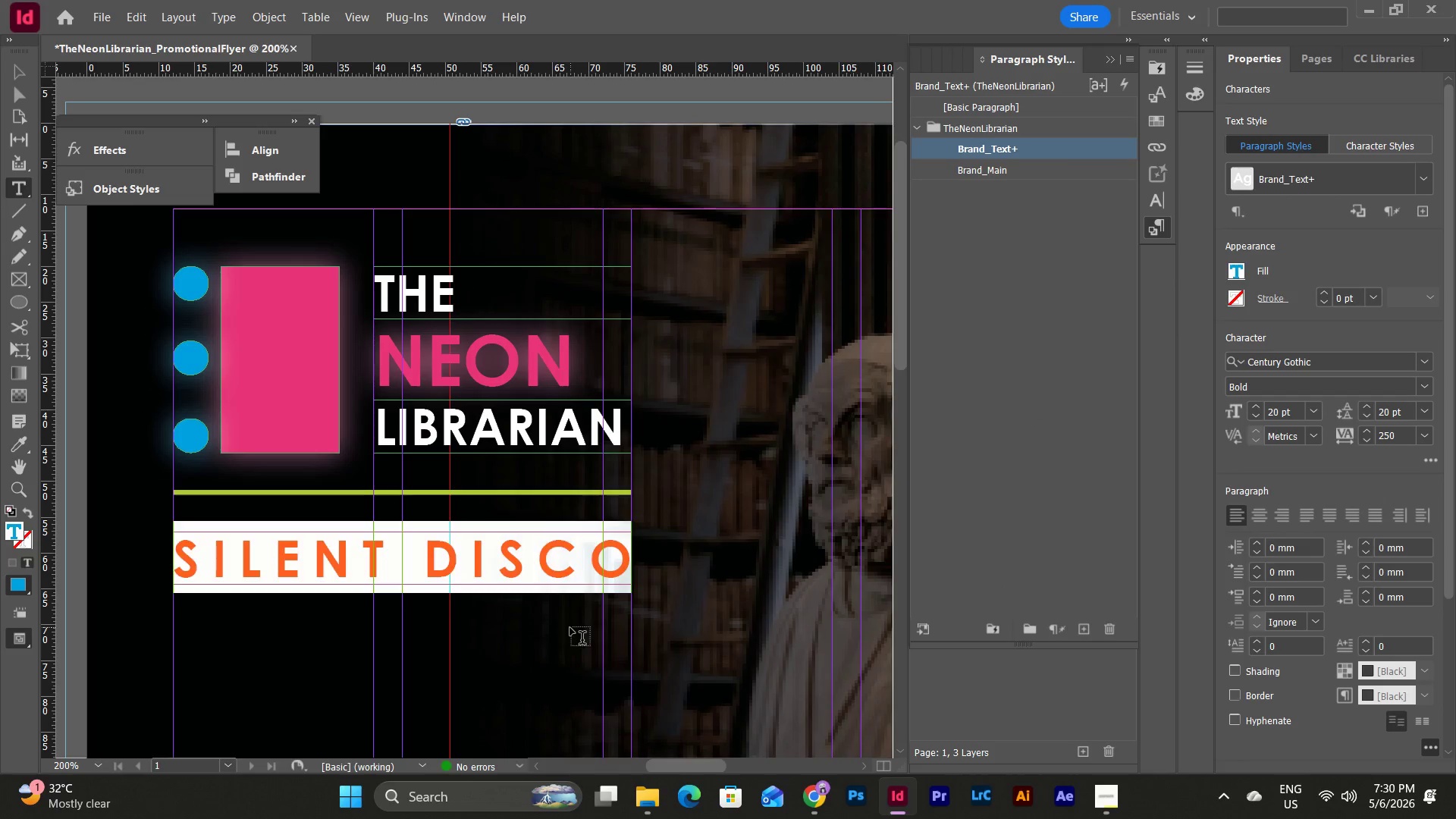 
key(Escape)
 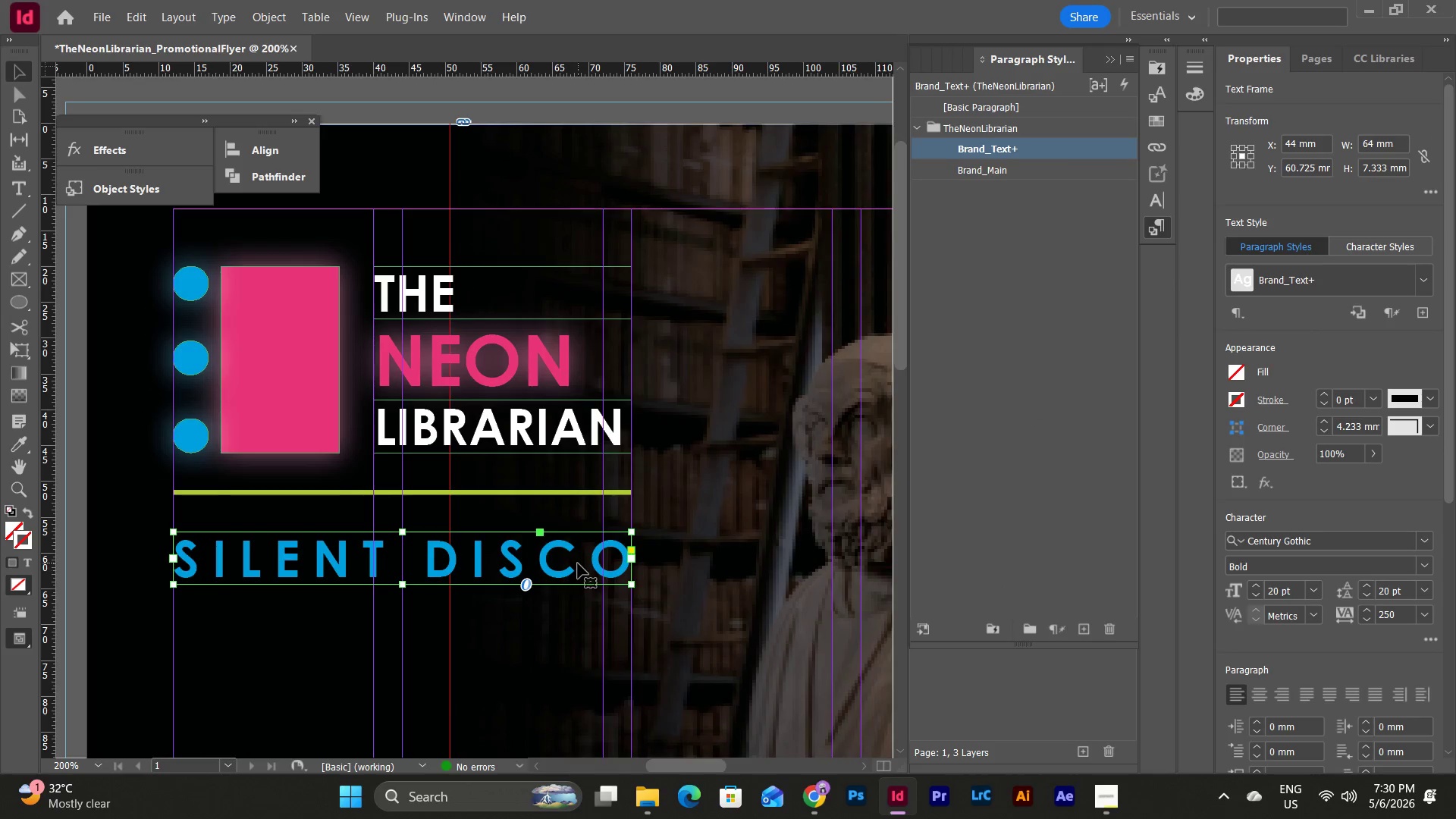 
right_click([578, 563])
 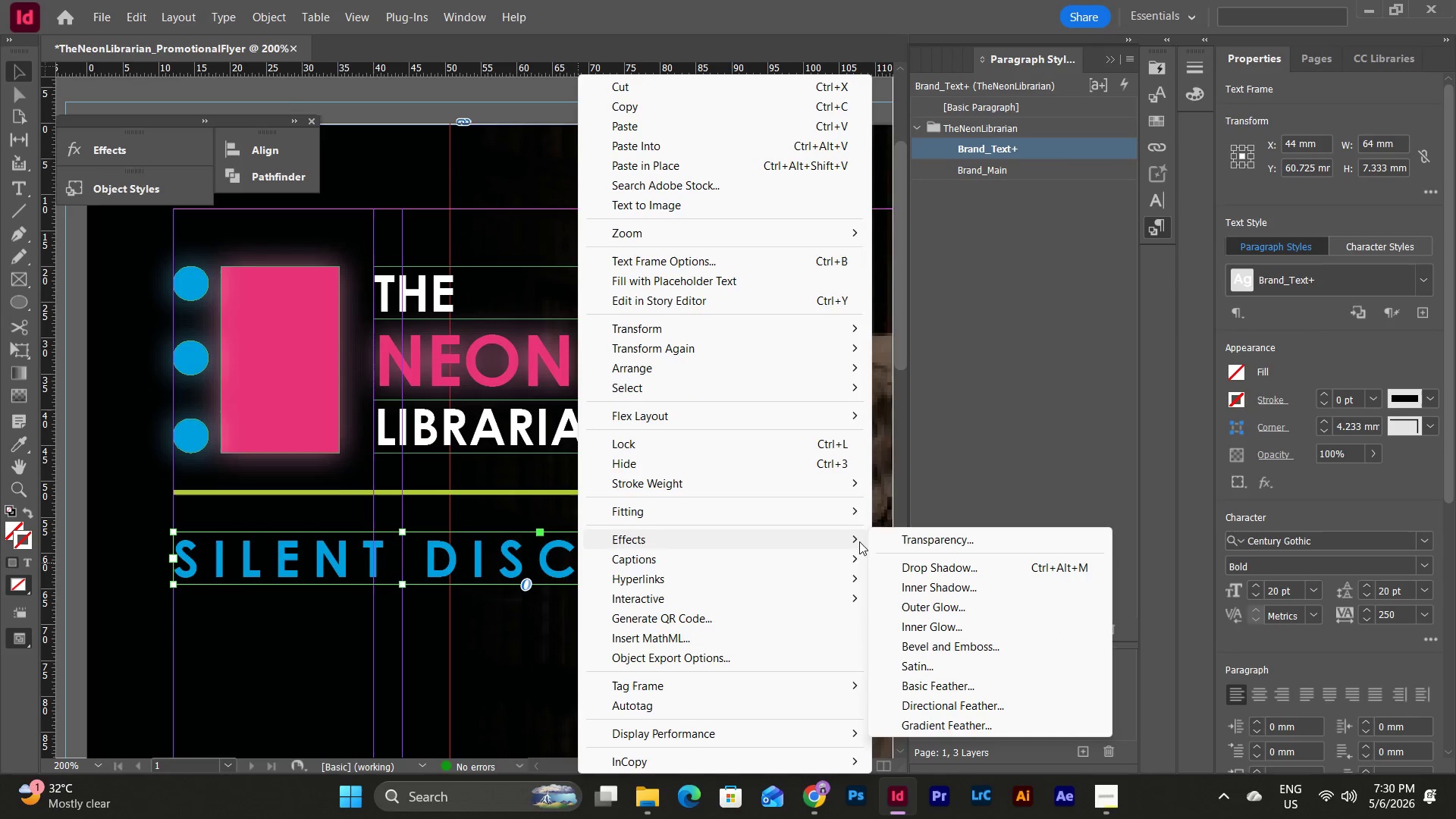 
left_click([959, 602])
 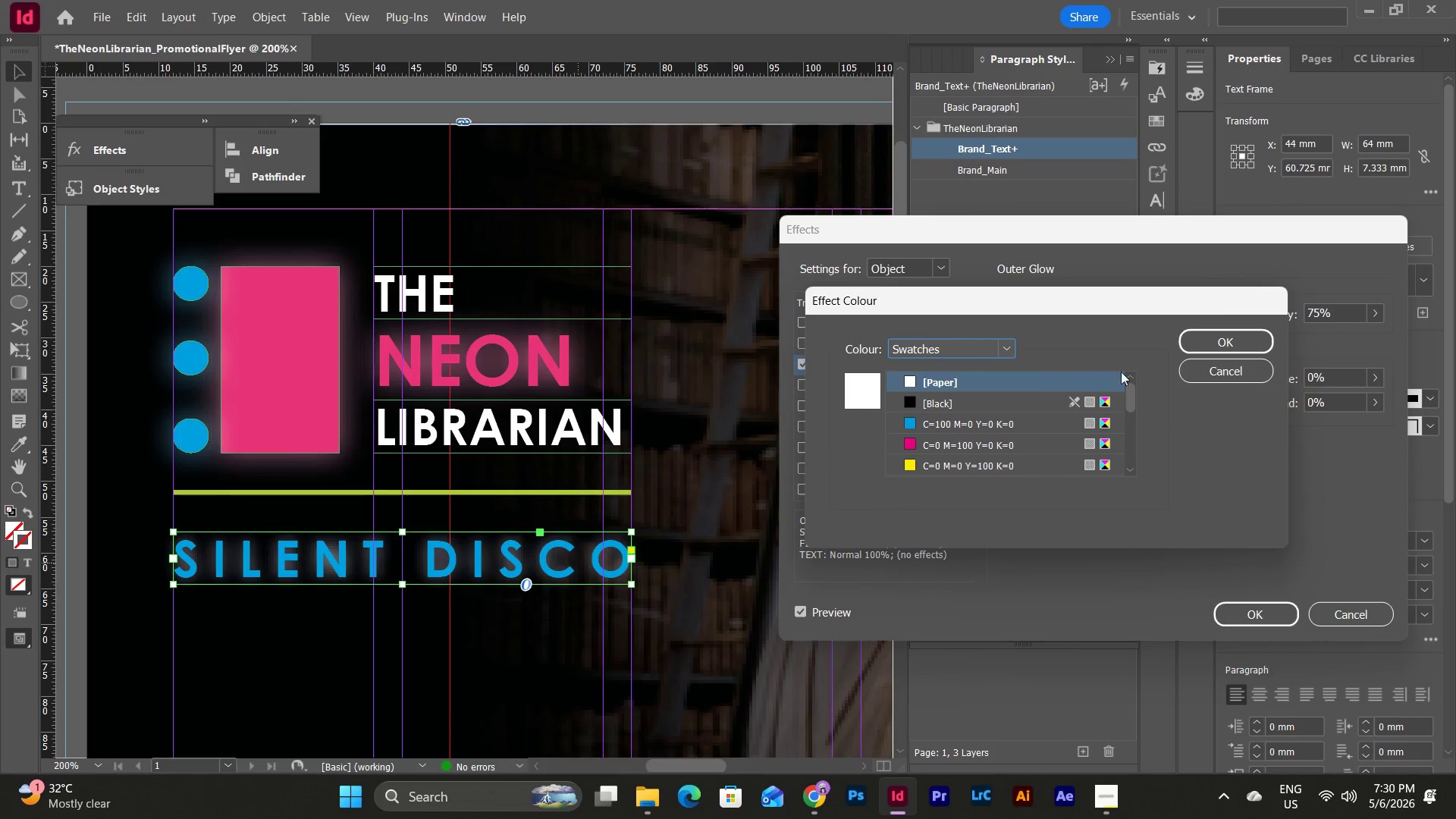 
left_click([1000, 426])
 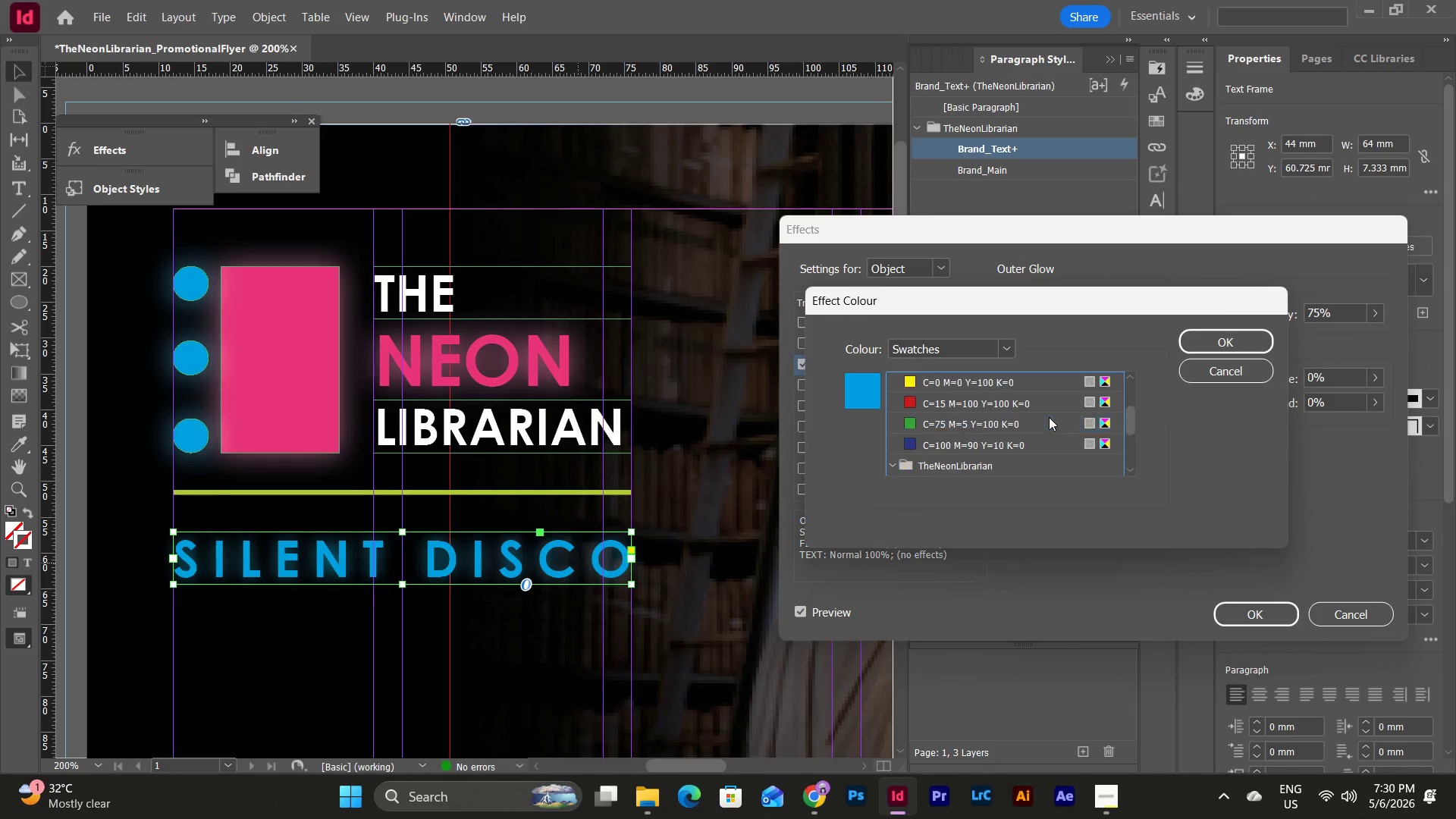 
left_click([990, 406])
 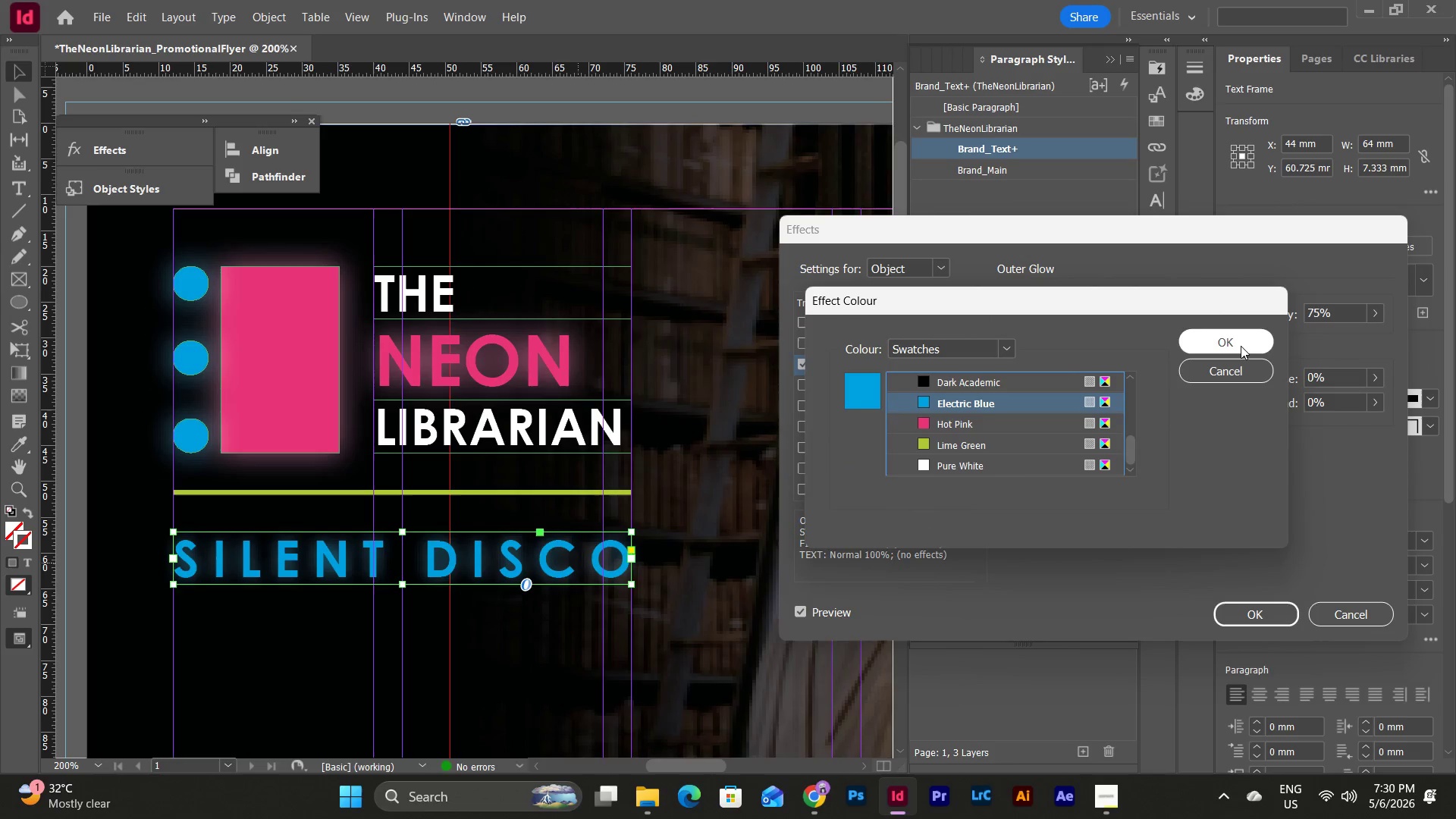 
scroll: coordinate [1049, 417], scroll_direction: down, amount: 12.0
 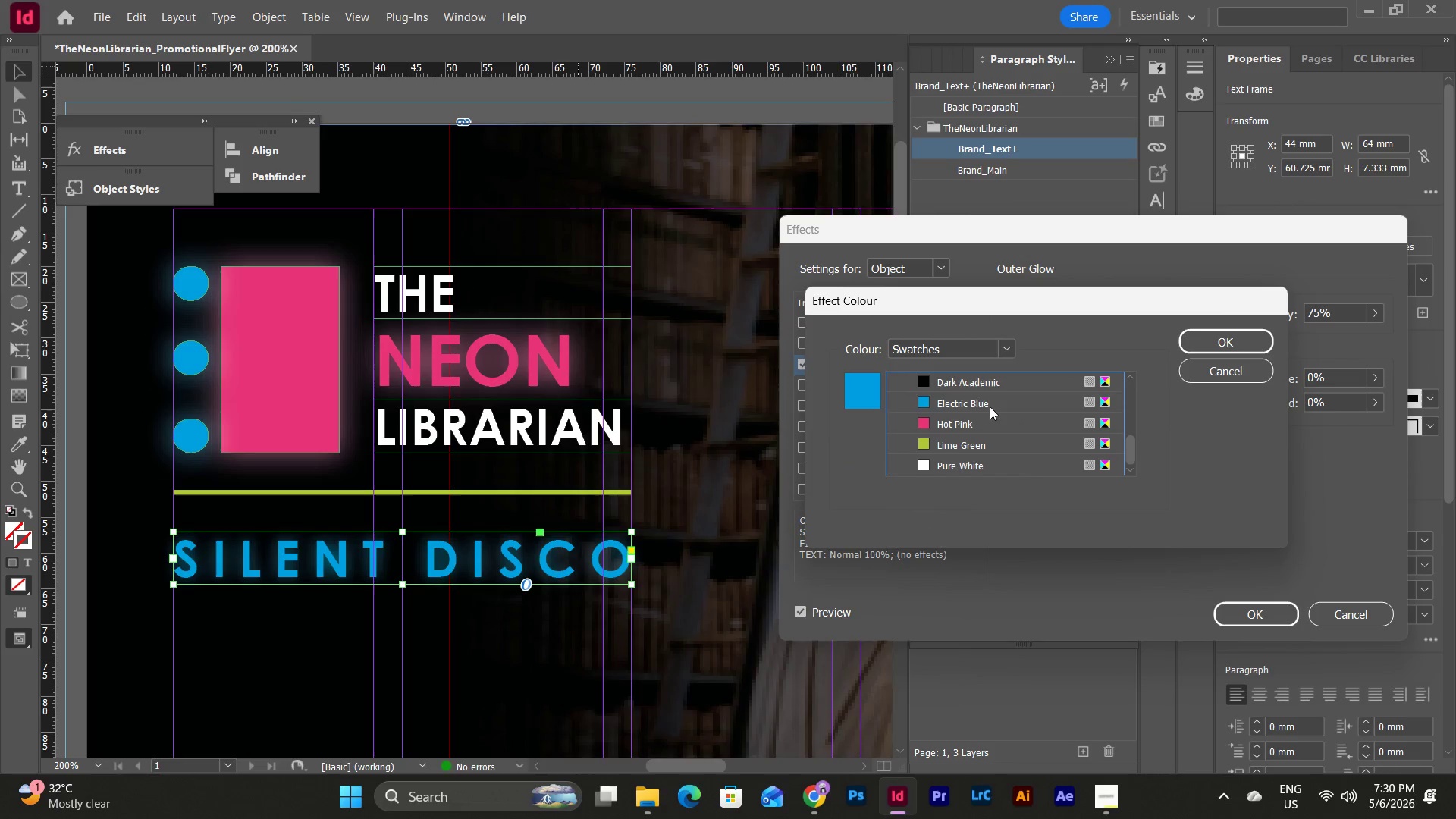 
left_click([1240, 346])
 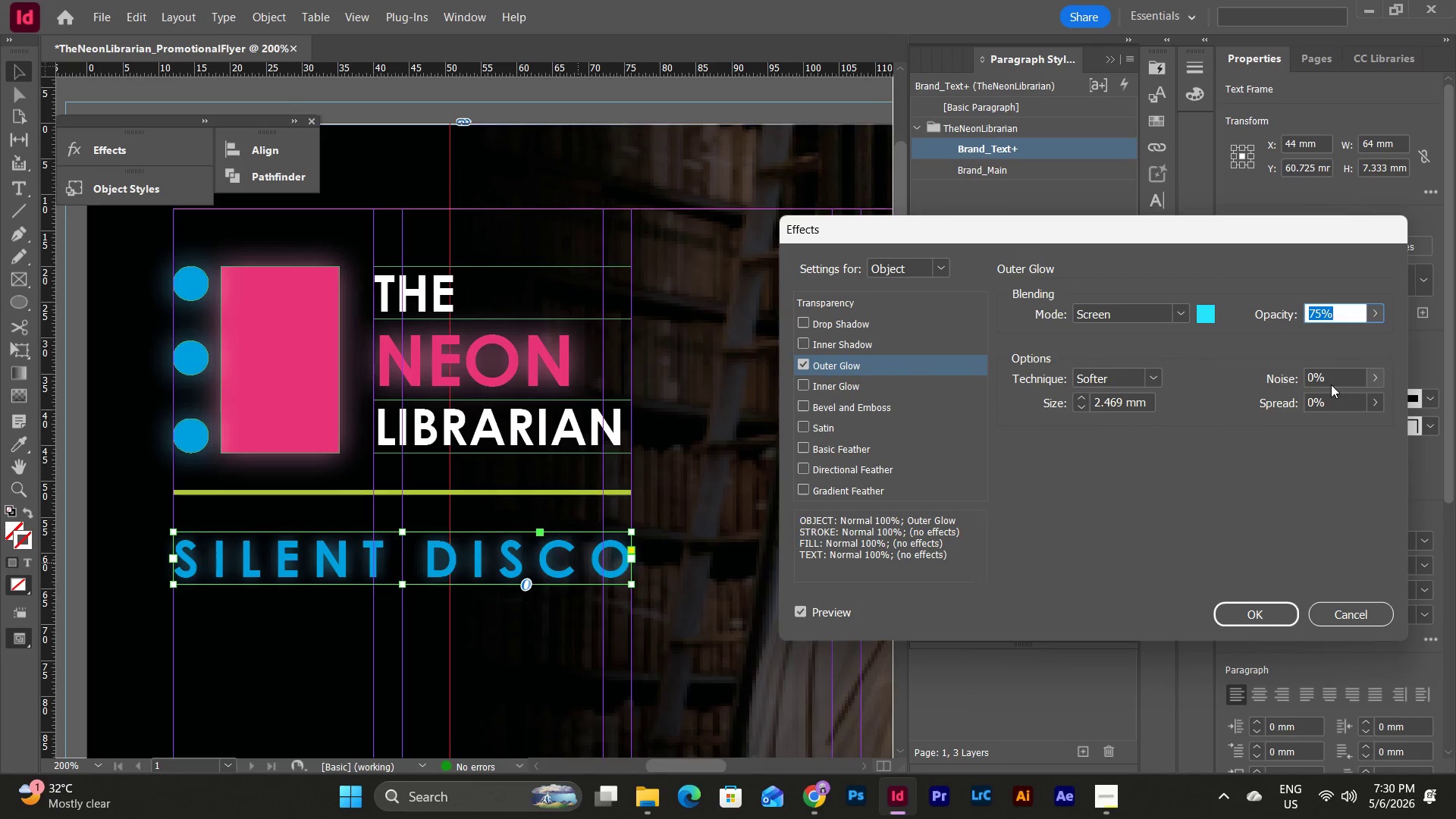 
left_click([1147, 404])
 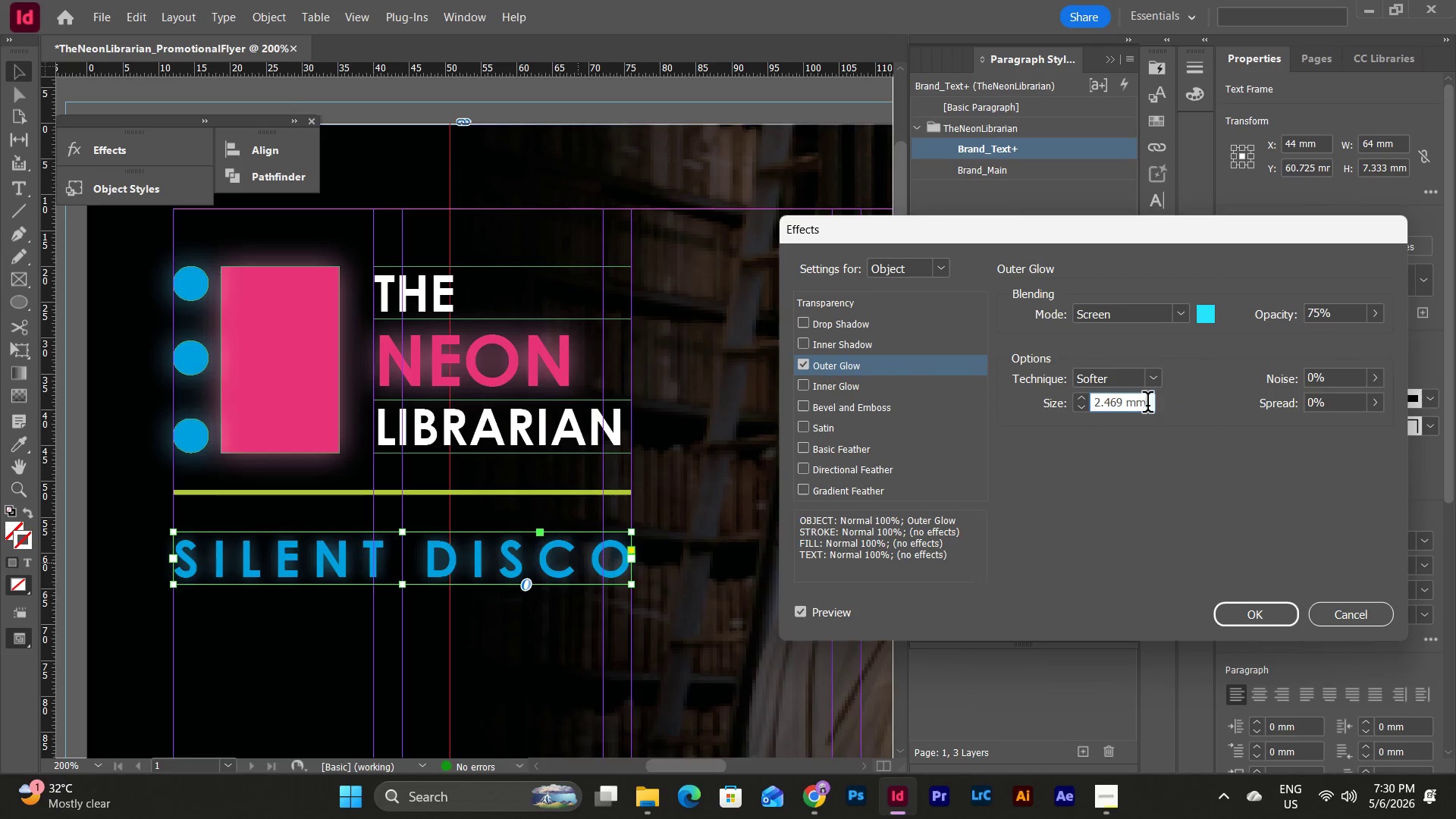 
left_click_drag(start_coordinate=[1150, 405], to_coordinate=[971, 394])
 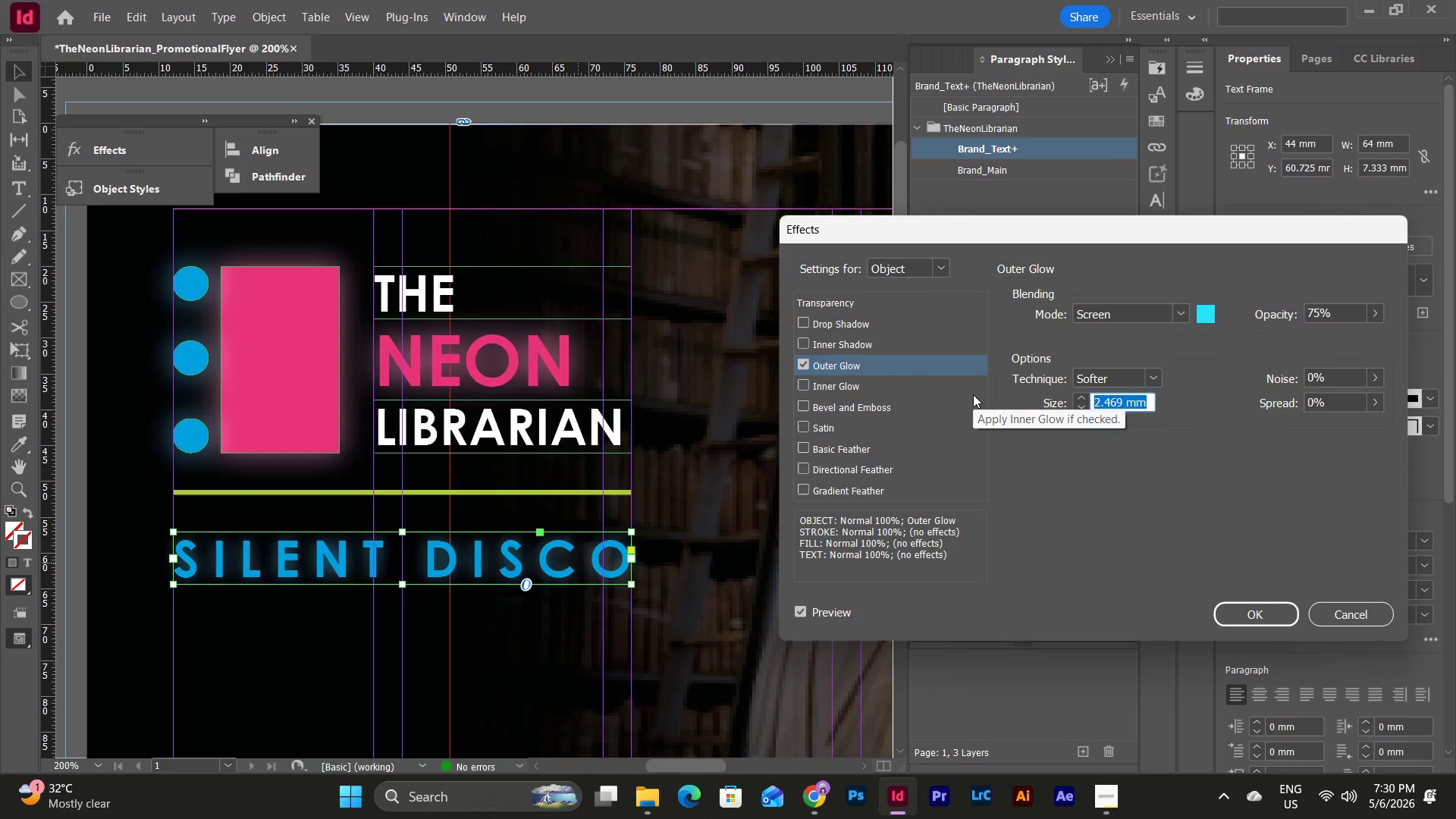 
key(Numpad5)
 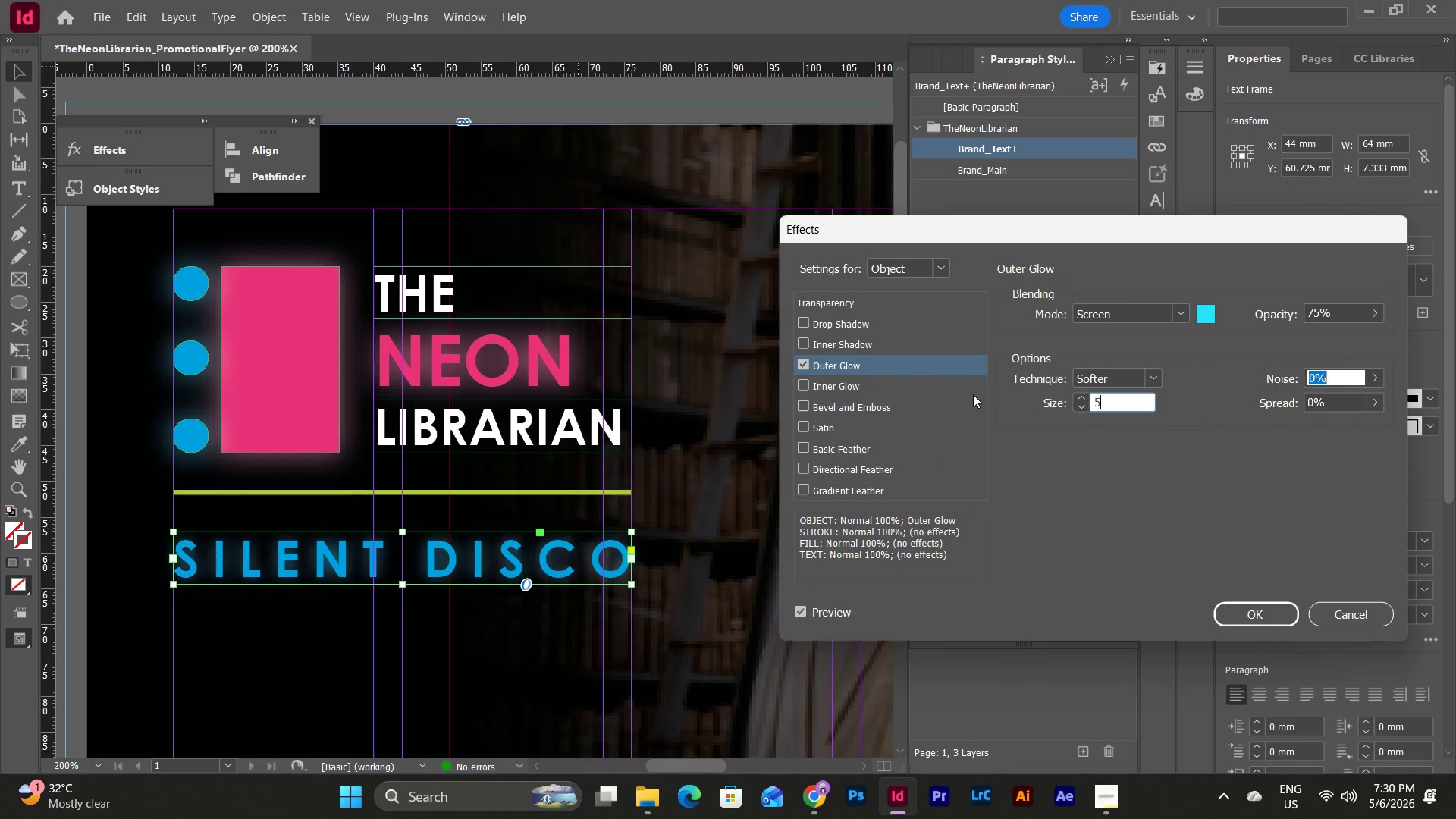 
key(Tab)
 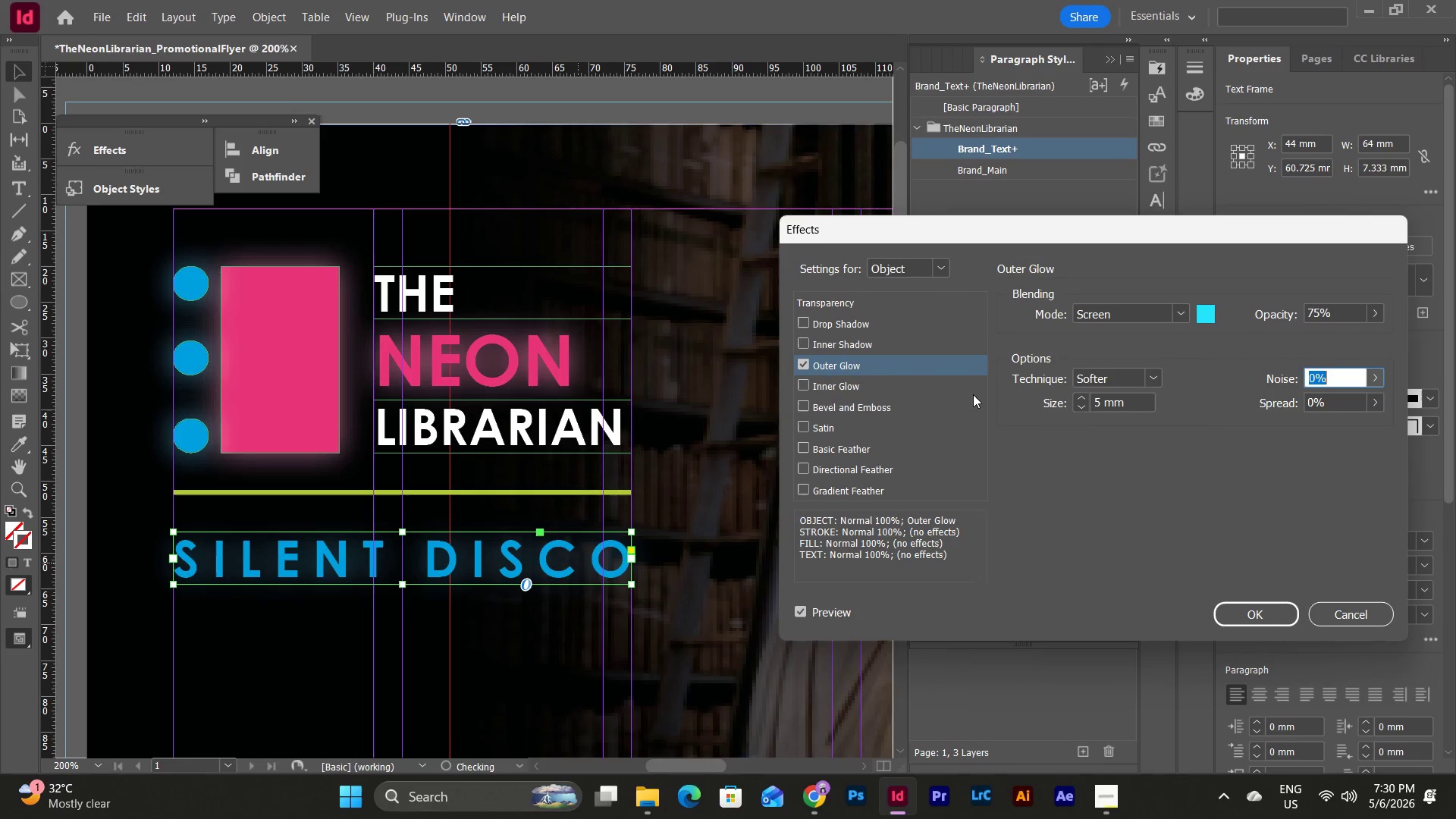 
key(Tab)
 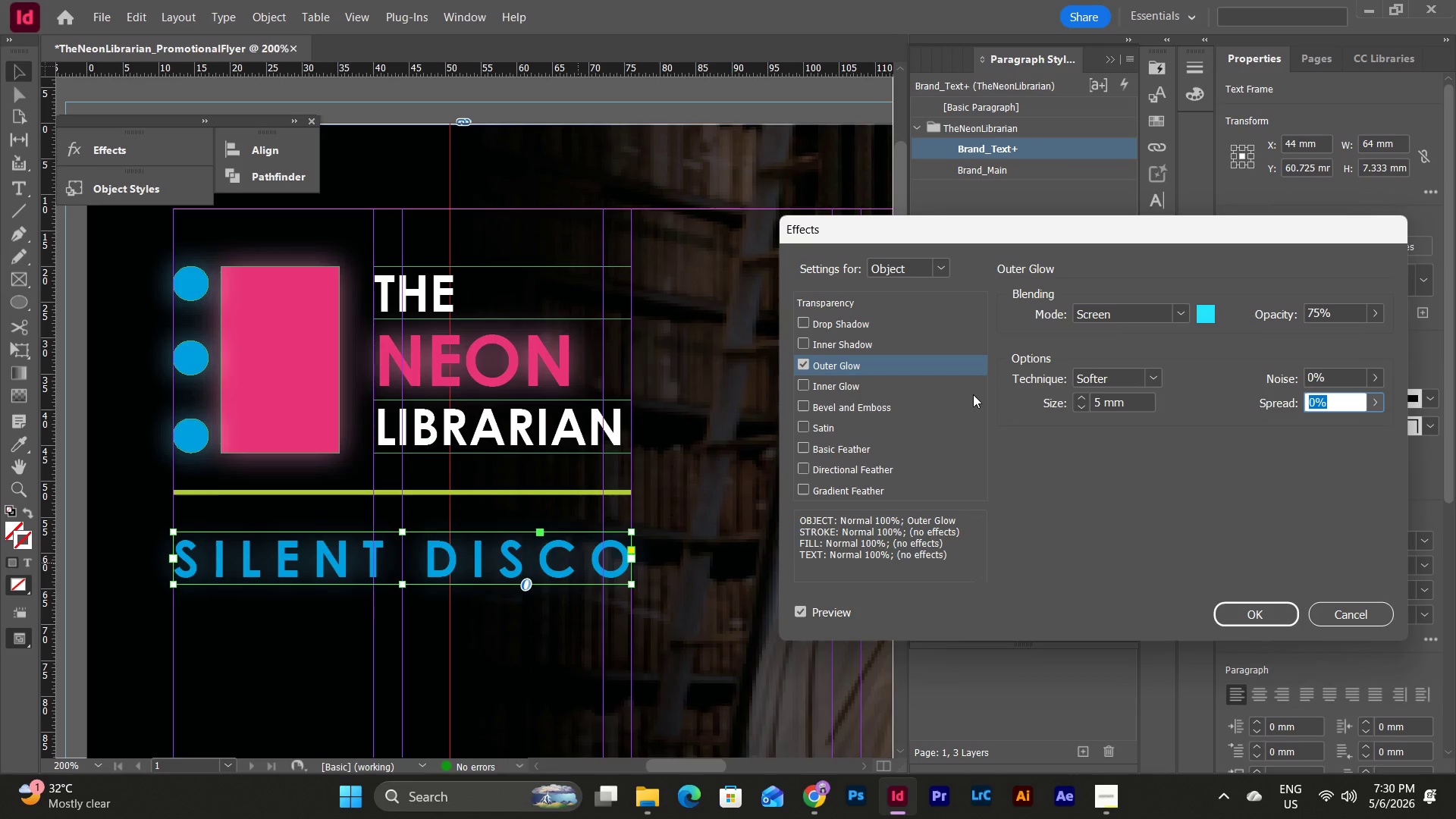 
key(Numpad1)
 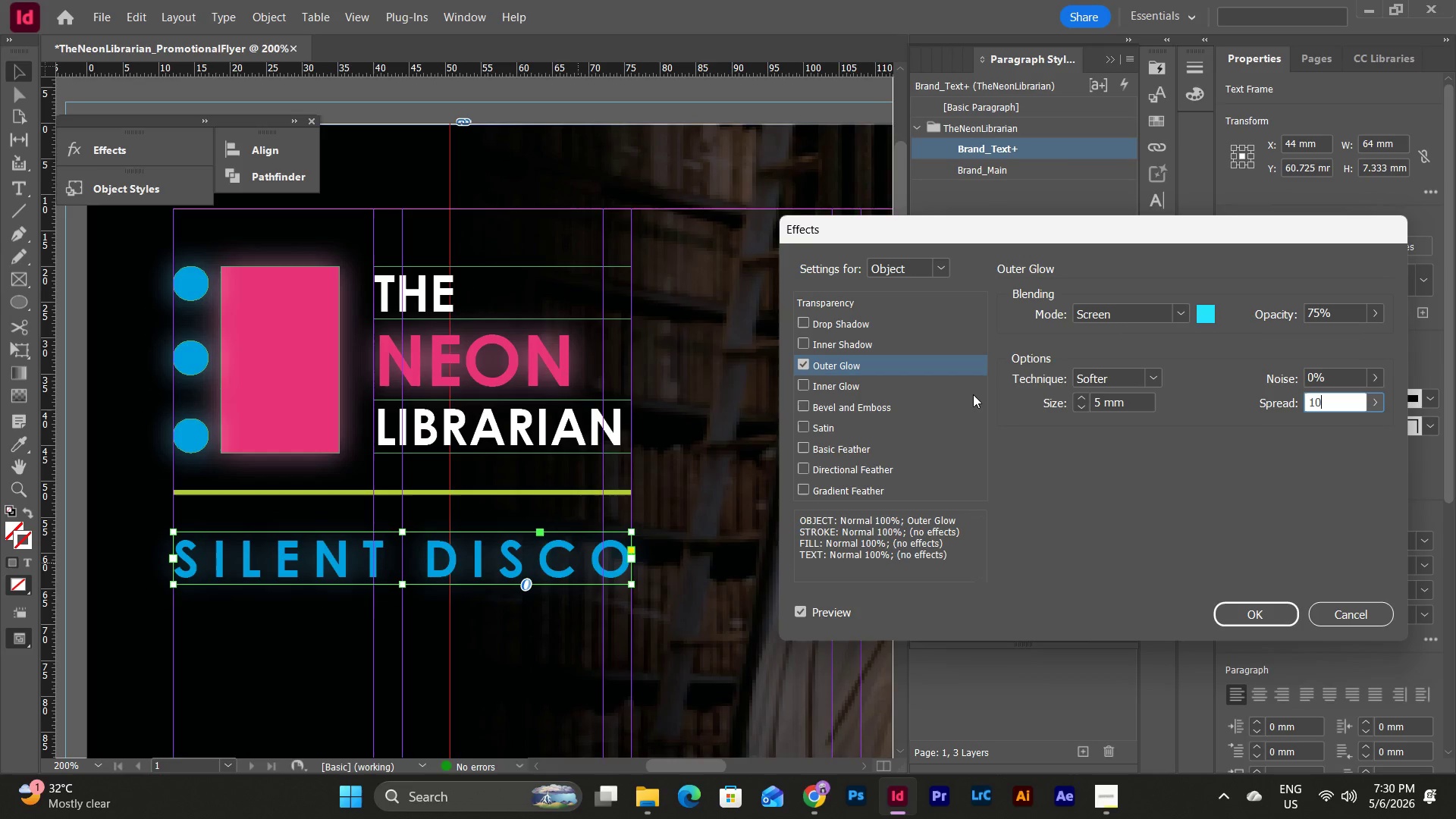 
key(Numpad0)
 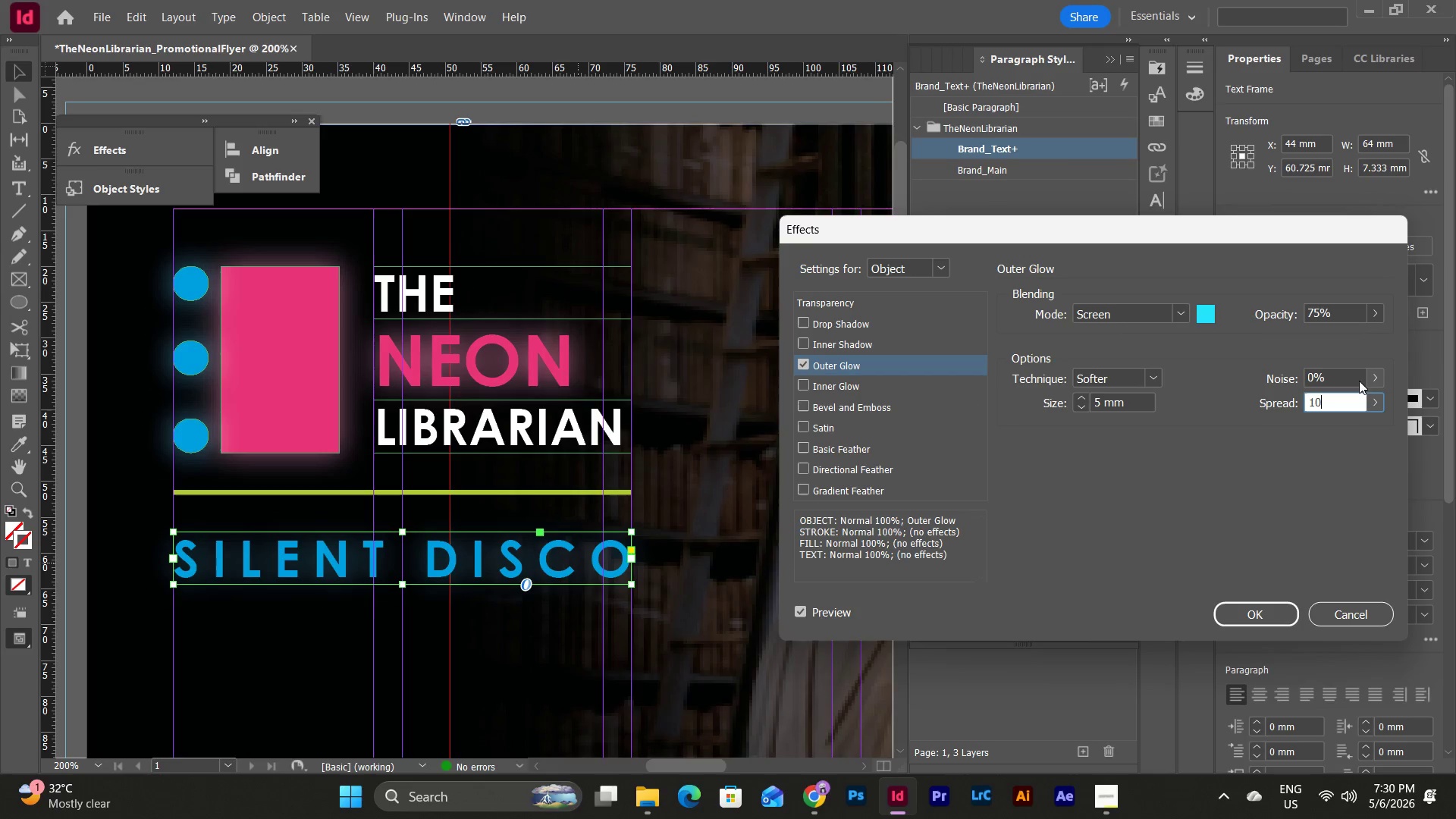 
double_click([1333, 375])
 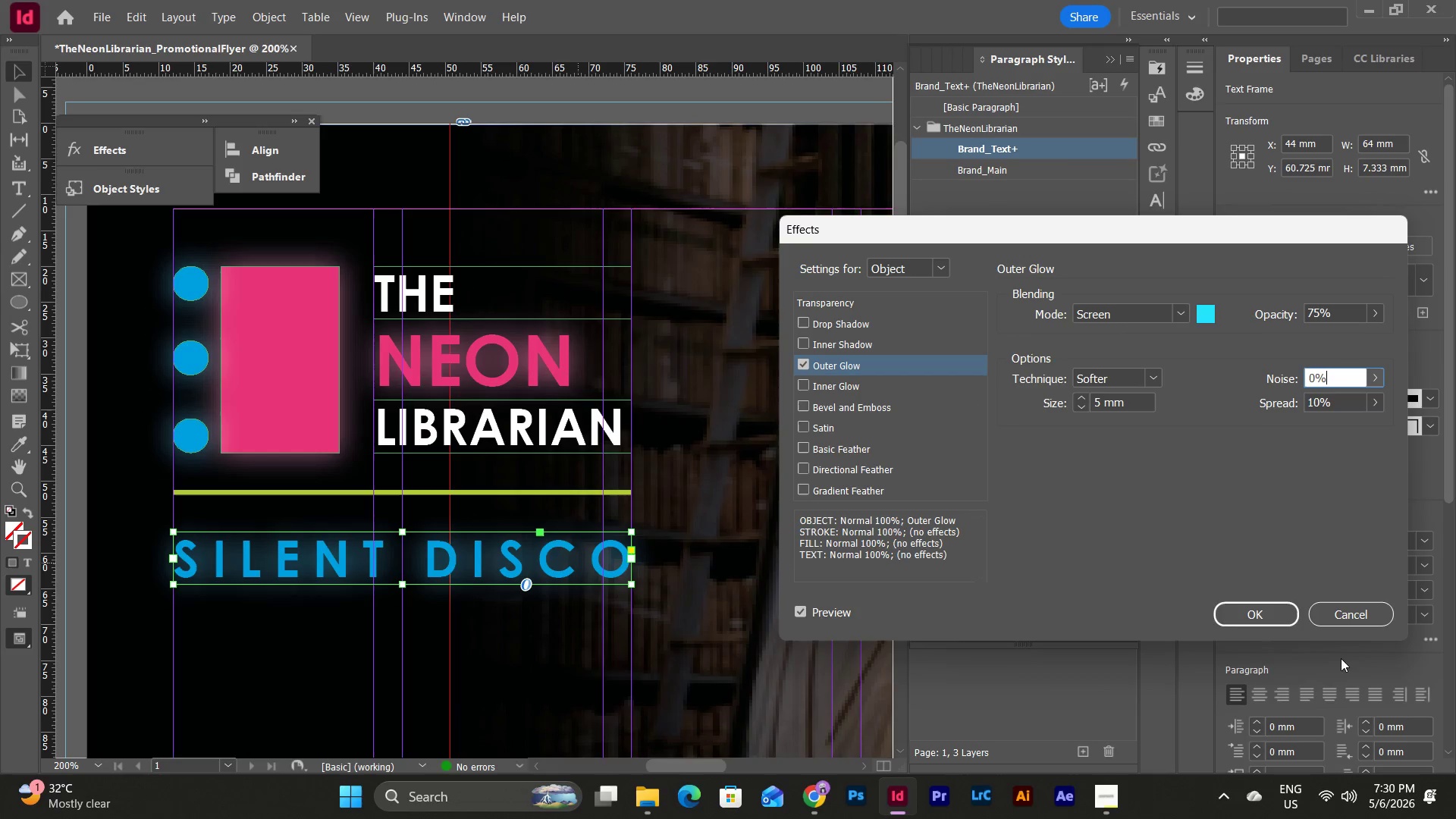 
left_click([1277, 617])
 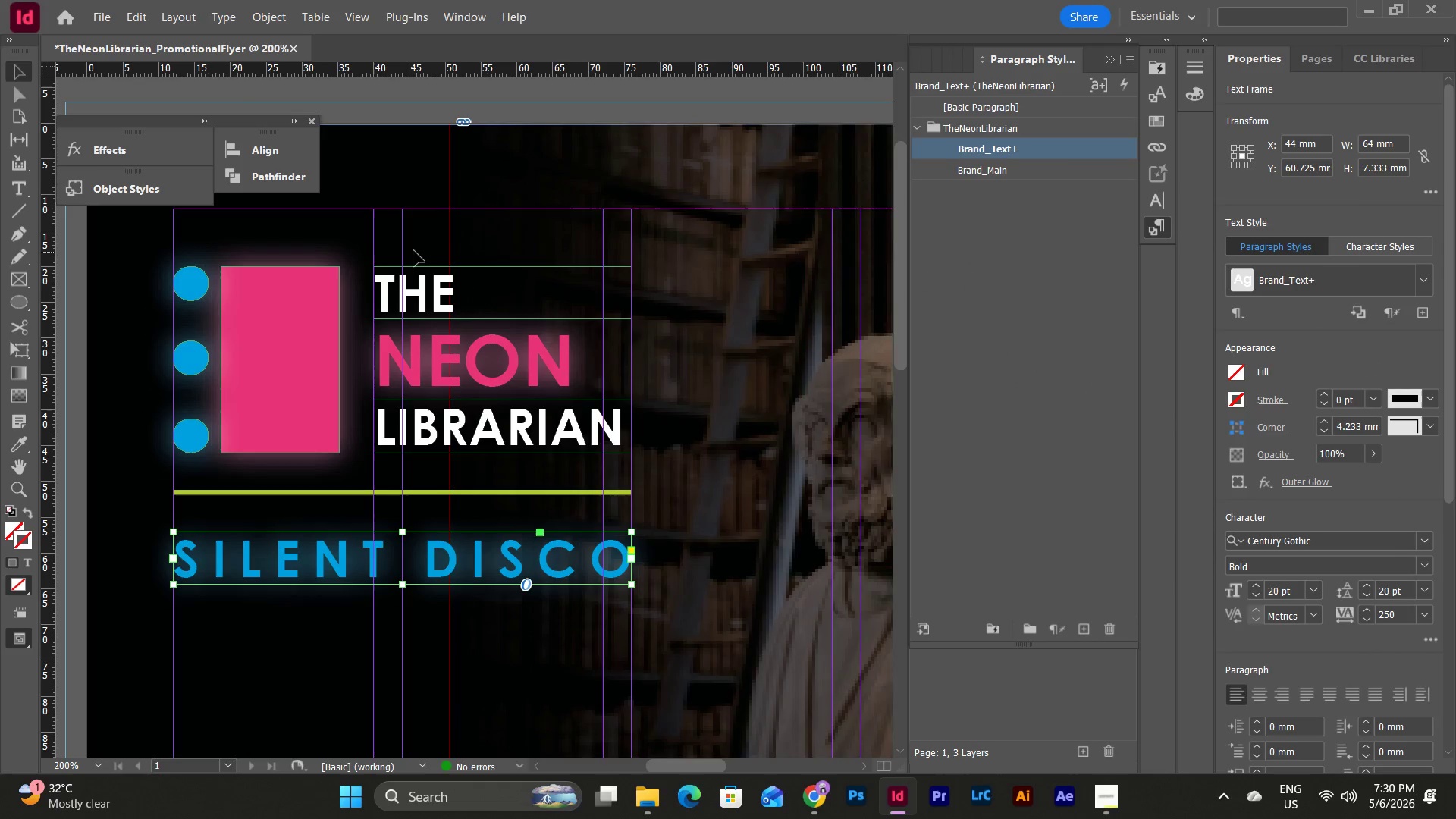 
left_click([422, 180])
 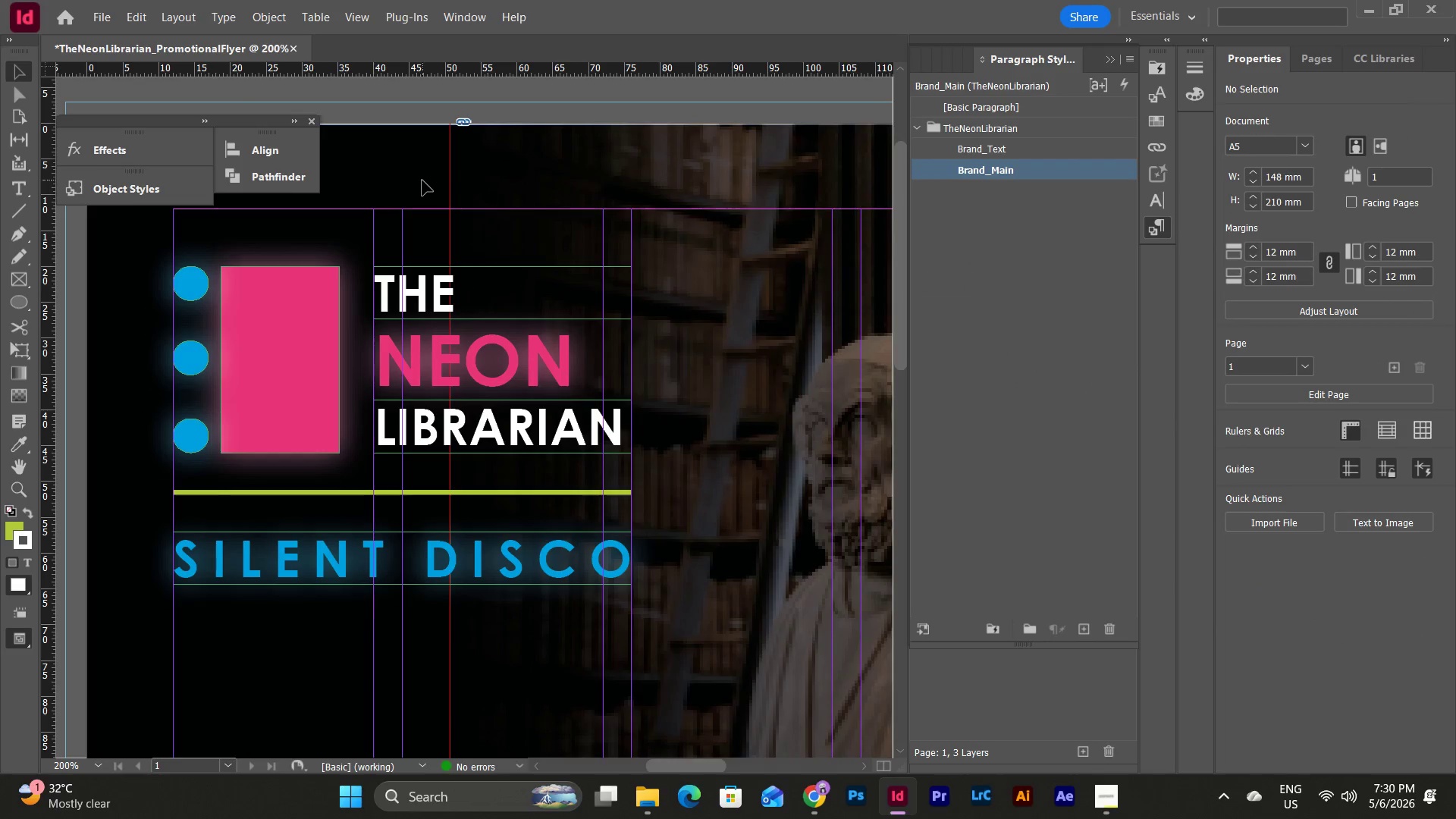 
key(W)
 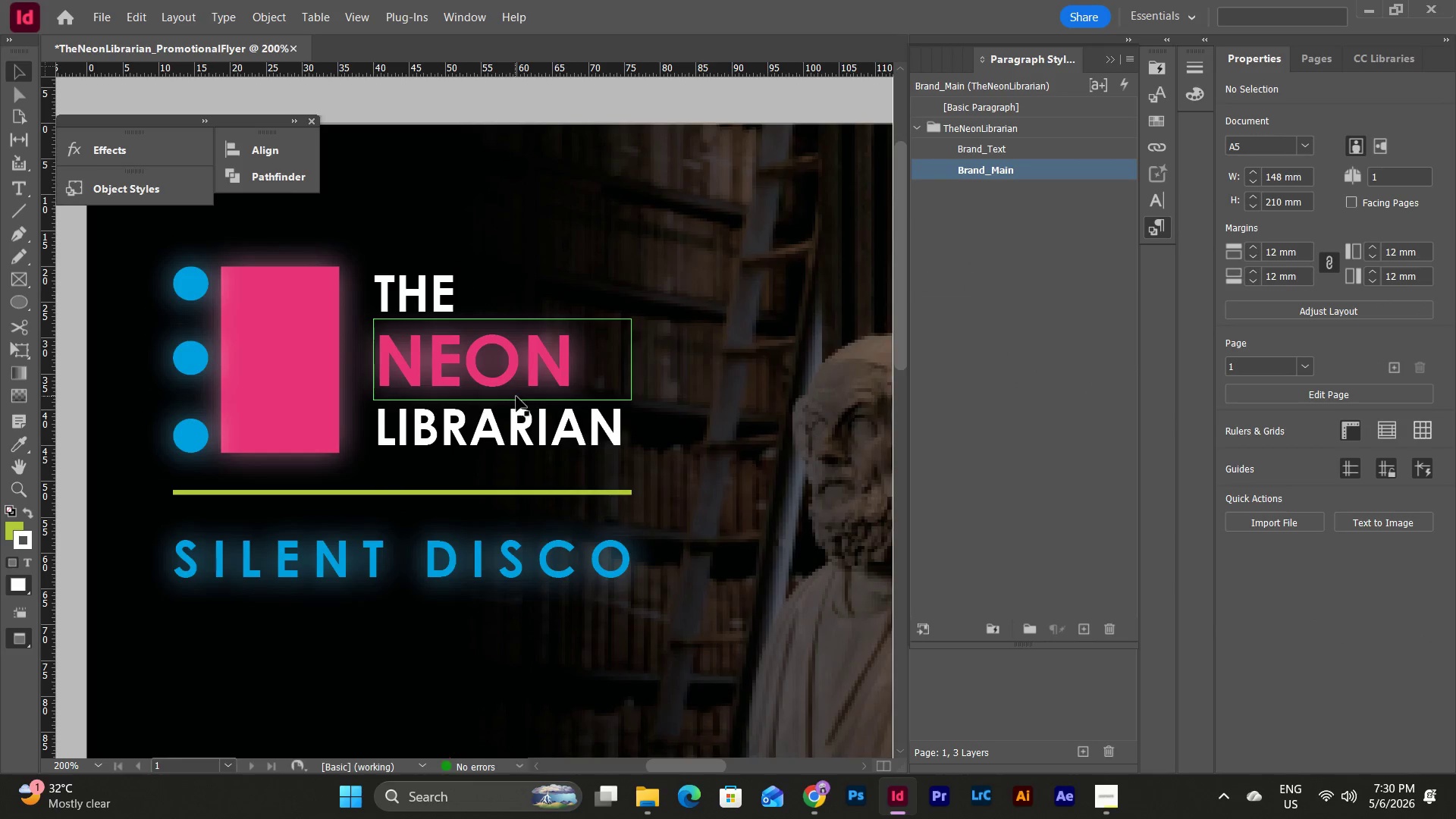 
scroll: coordinate [516, 399], scroll_direction: down, amount: 3.0
 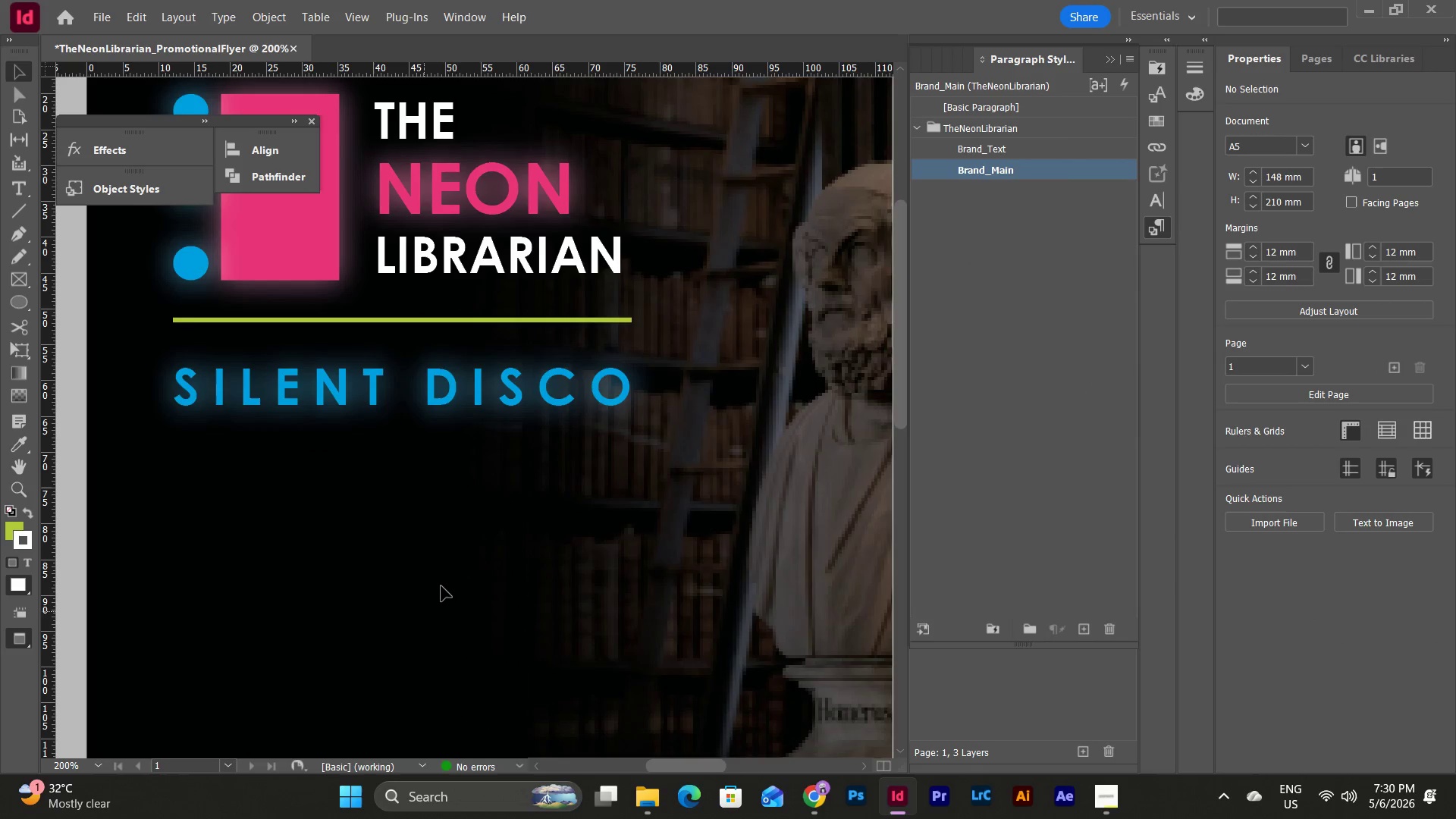 
scroll: coordinate [452, 567], scroll_direction: up, amount: 2.0
 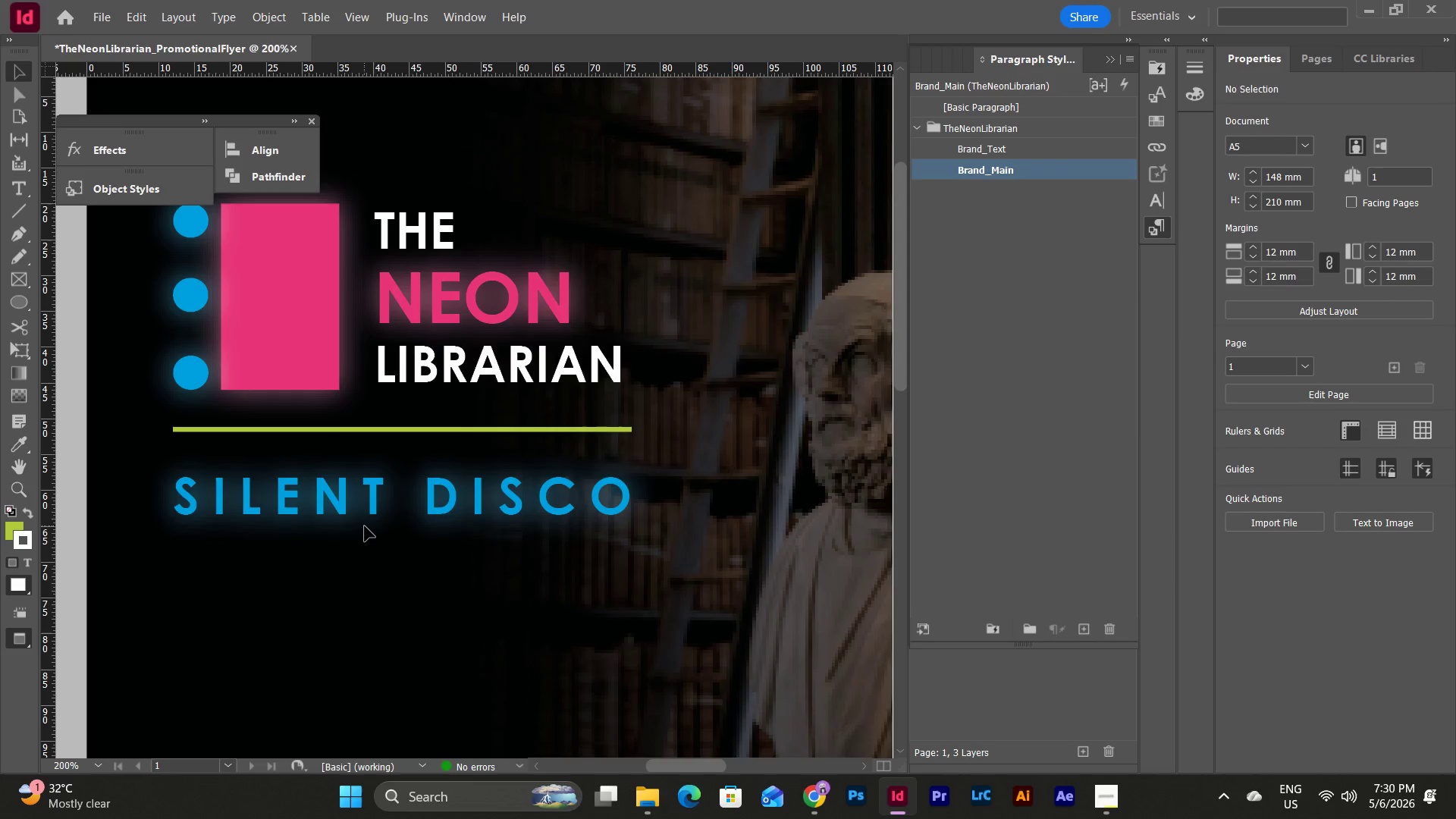 
left_click_drag(start_coordinate=[371, 495], to_coordinate=[373, 487])
 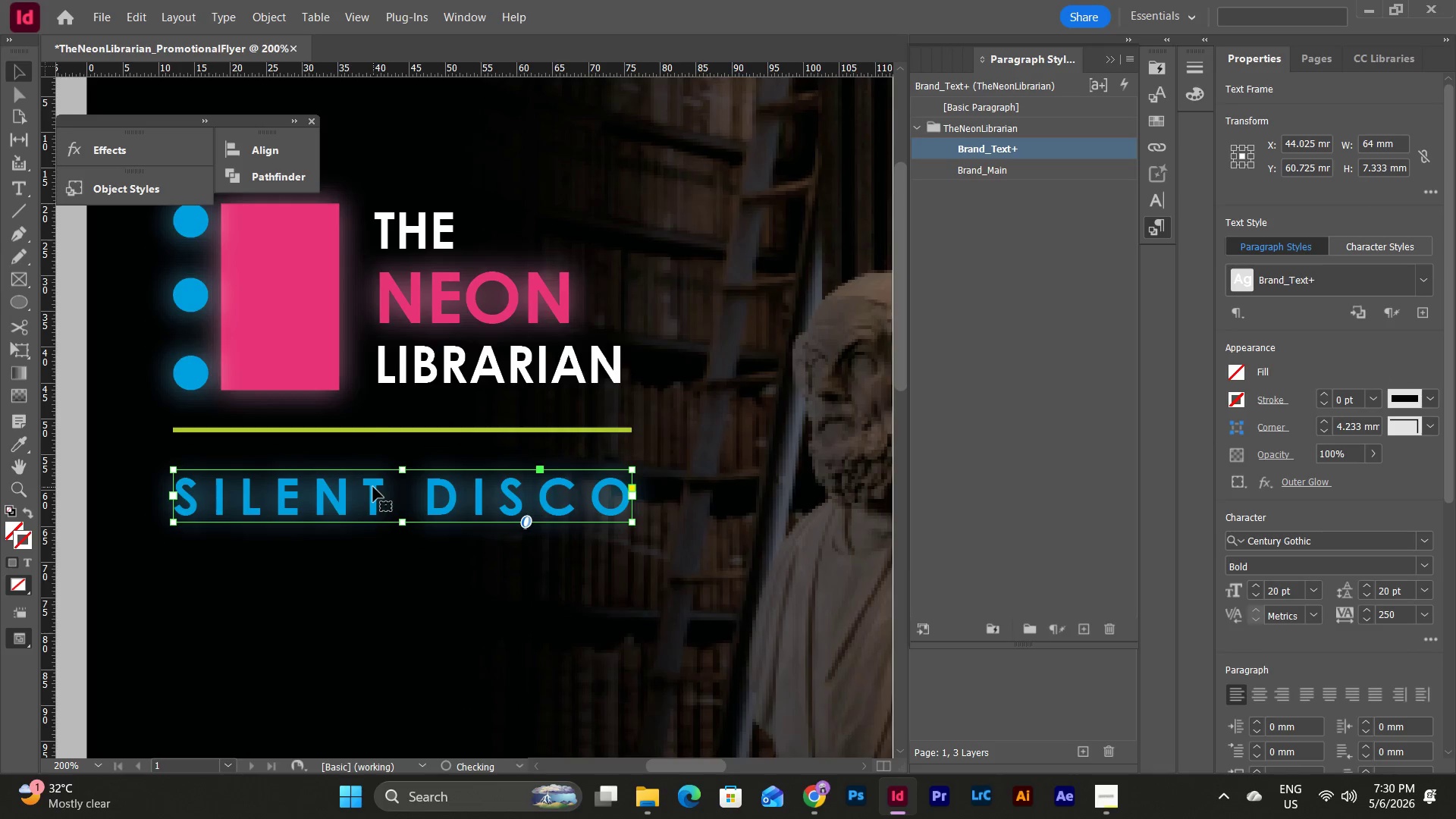 
key(W)
 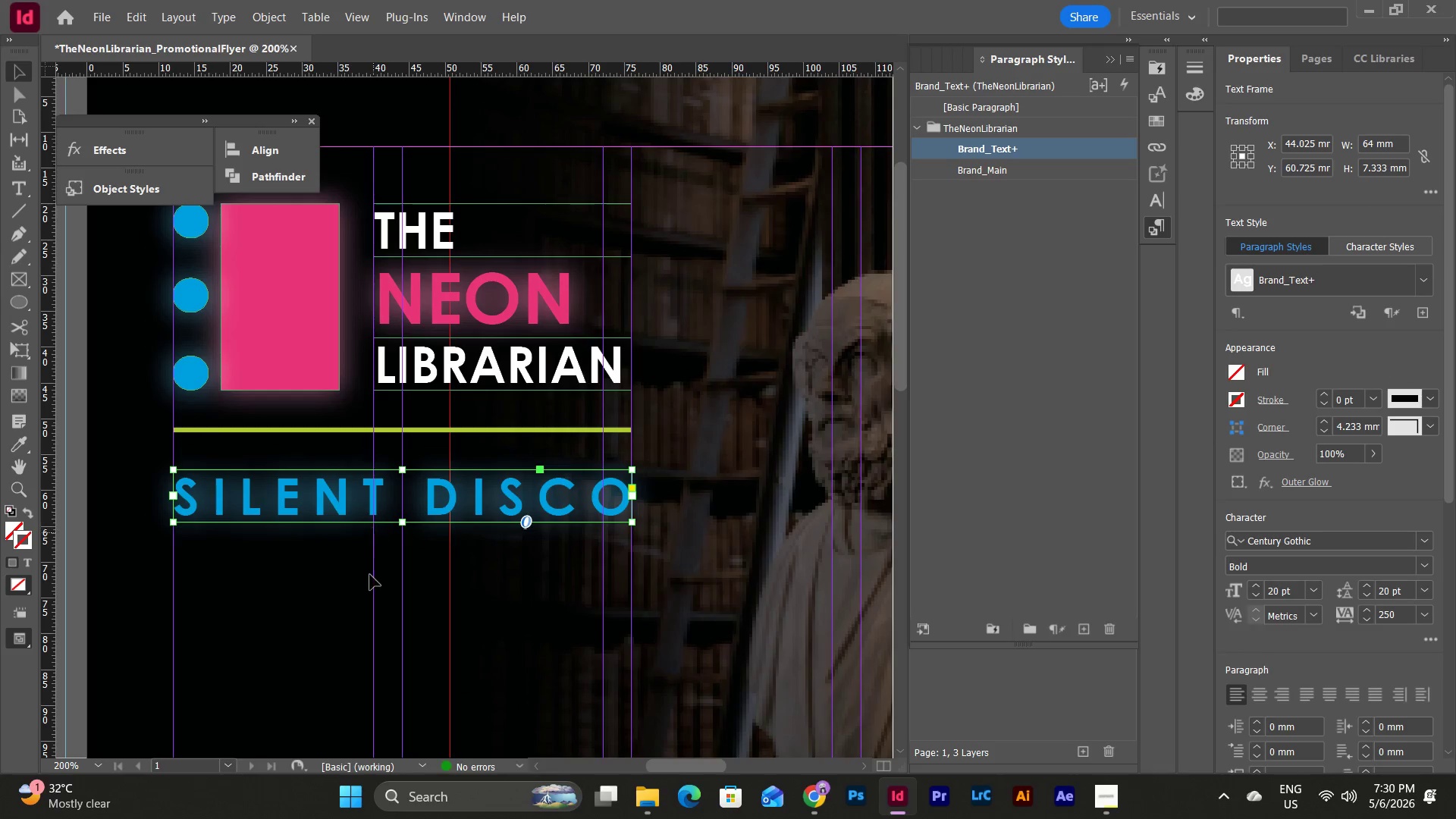 
left_click([353, 598])
 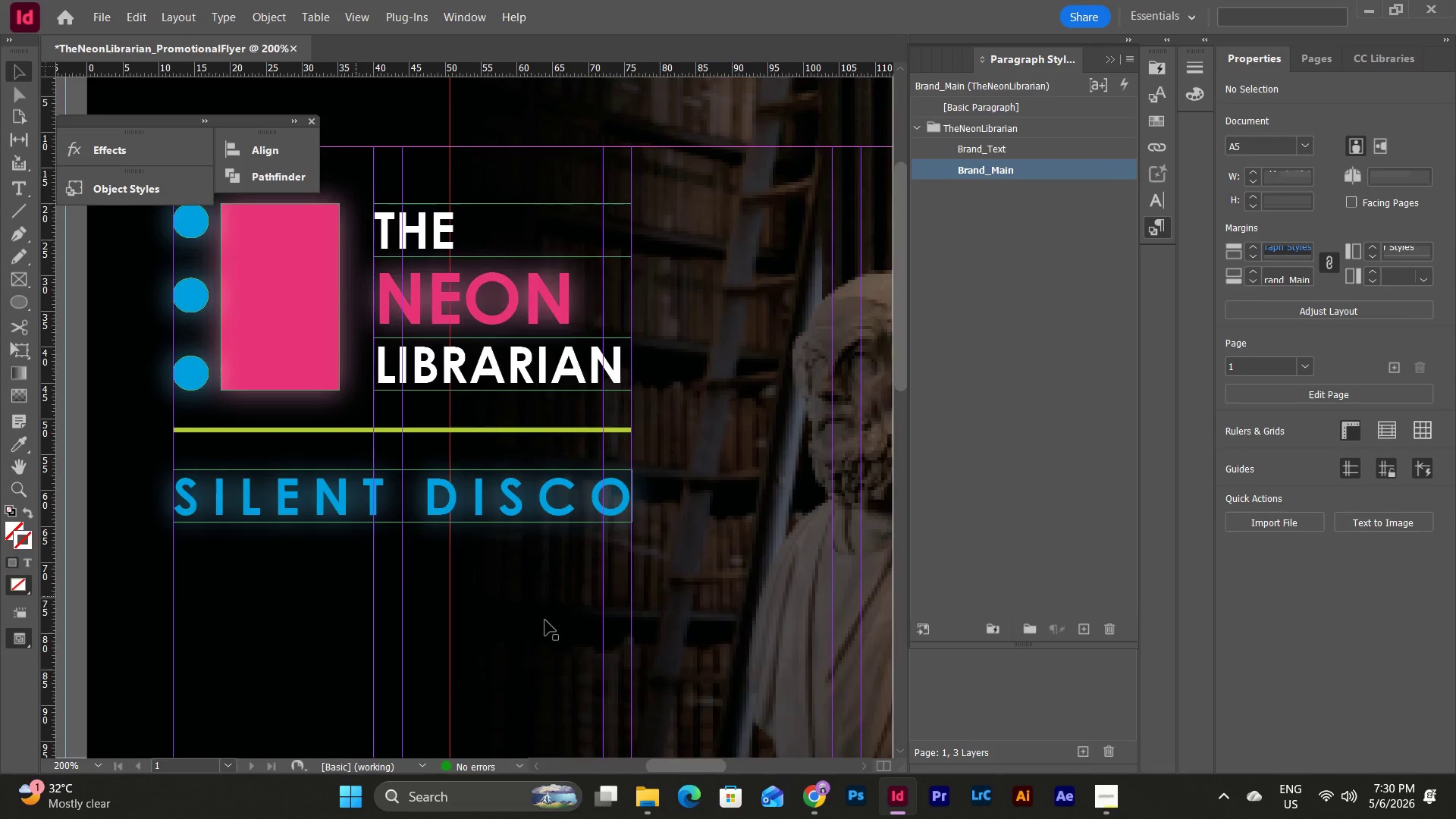 
scroll: coordinate [550, 622], scroll_direction: down, amount: 1.0
 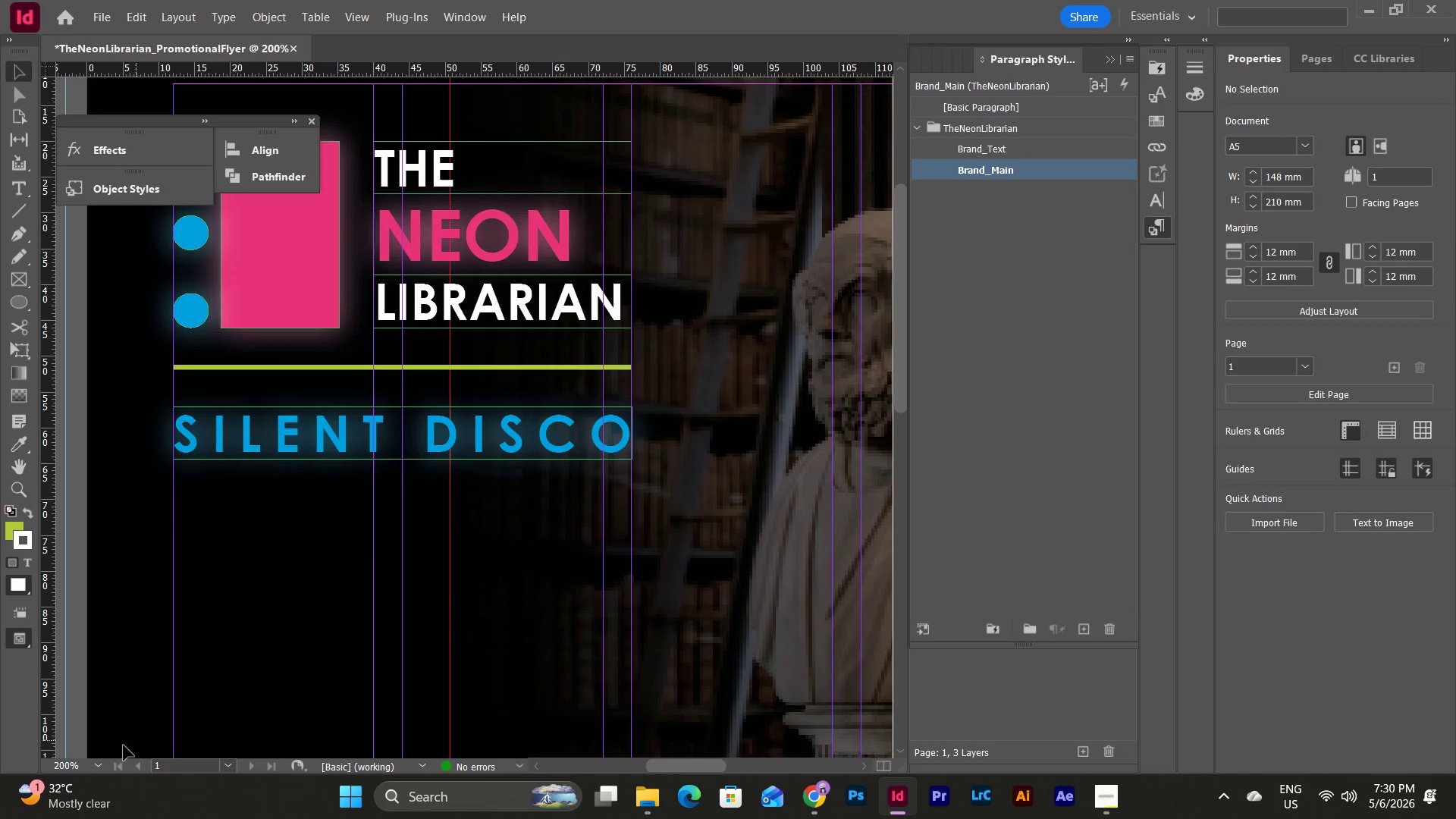 
left_click([100, 761])
 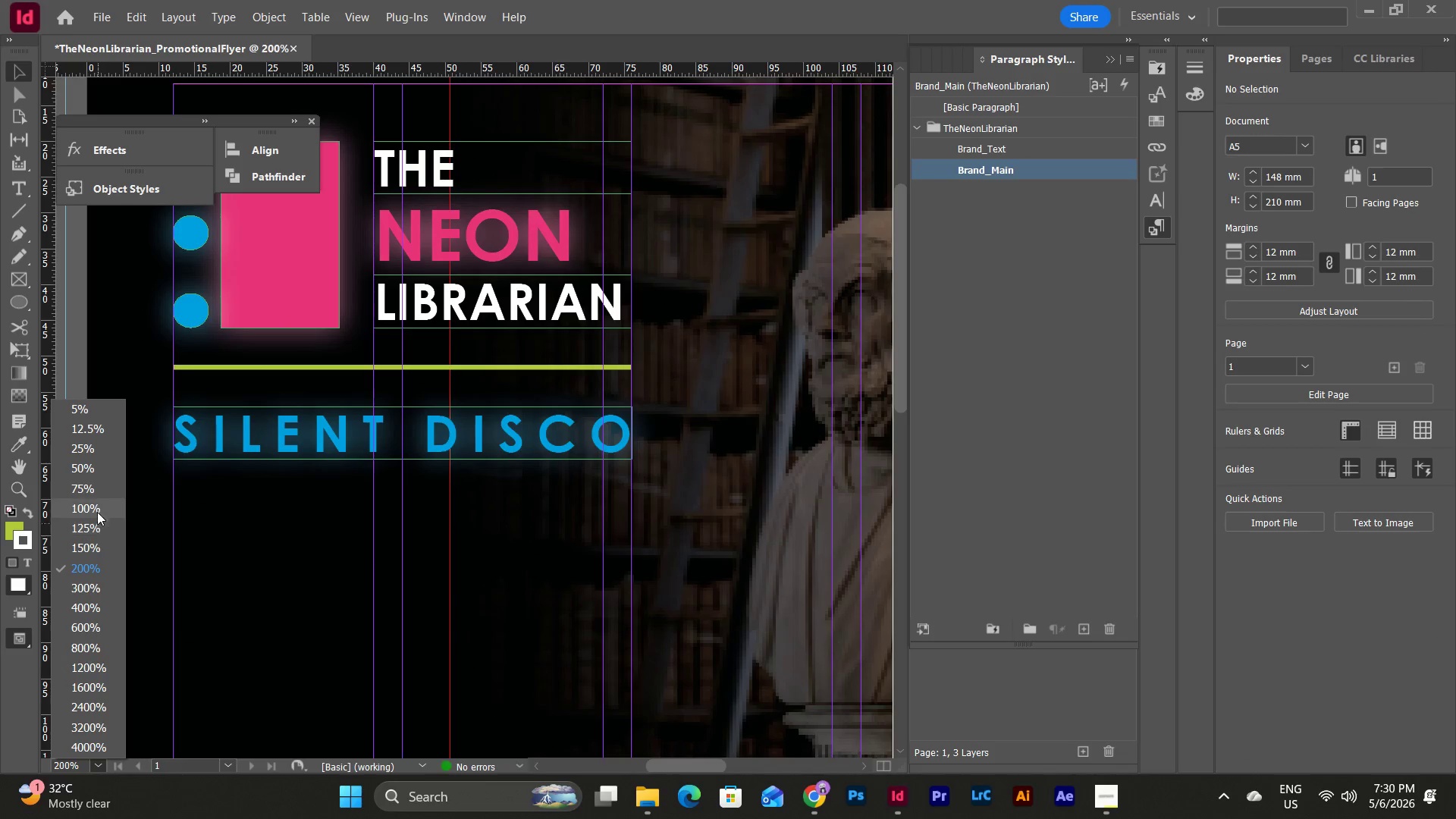 
left_click([97, 501])
 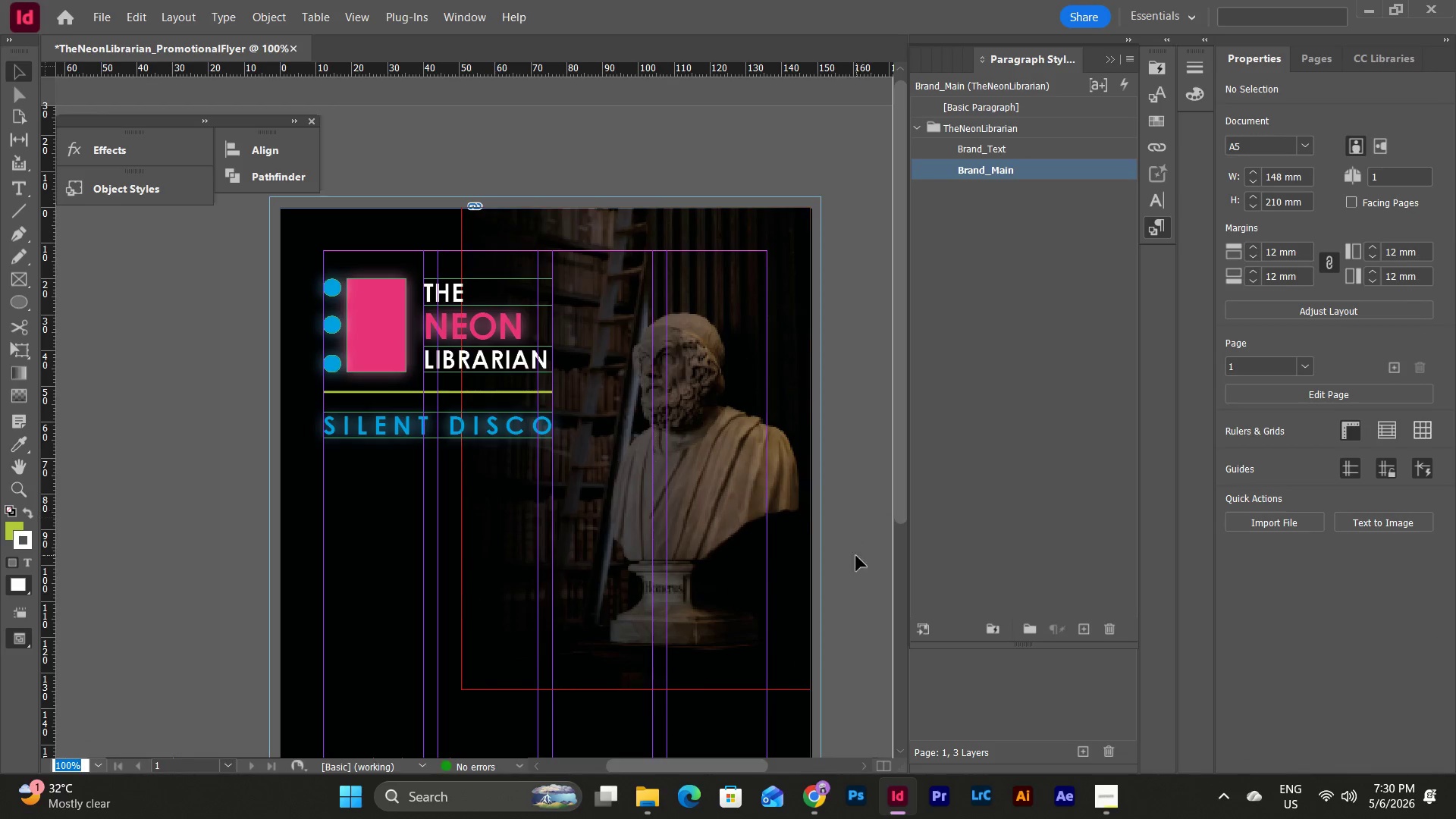 
left_click([855, 475])
 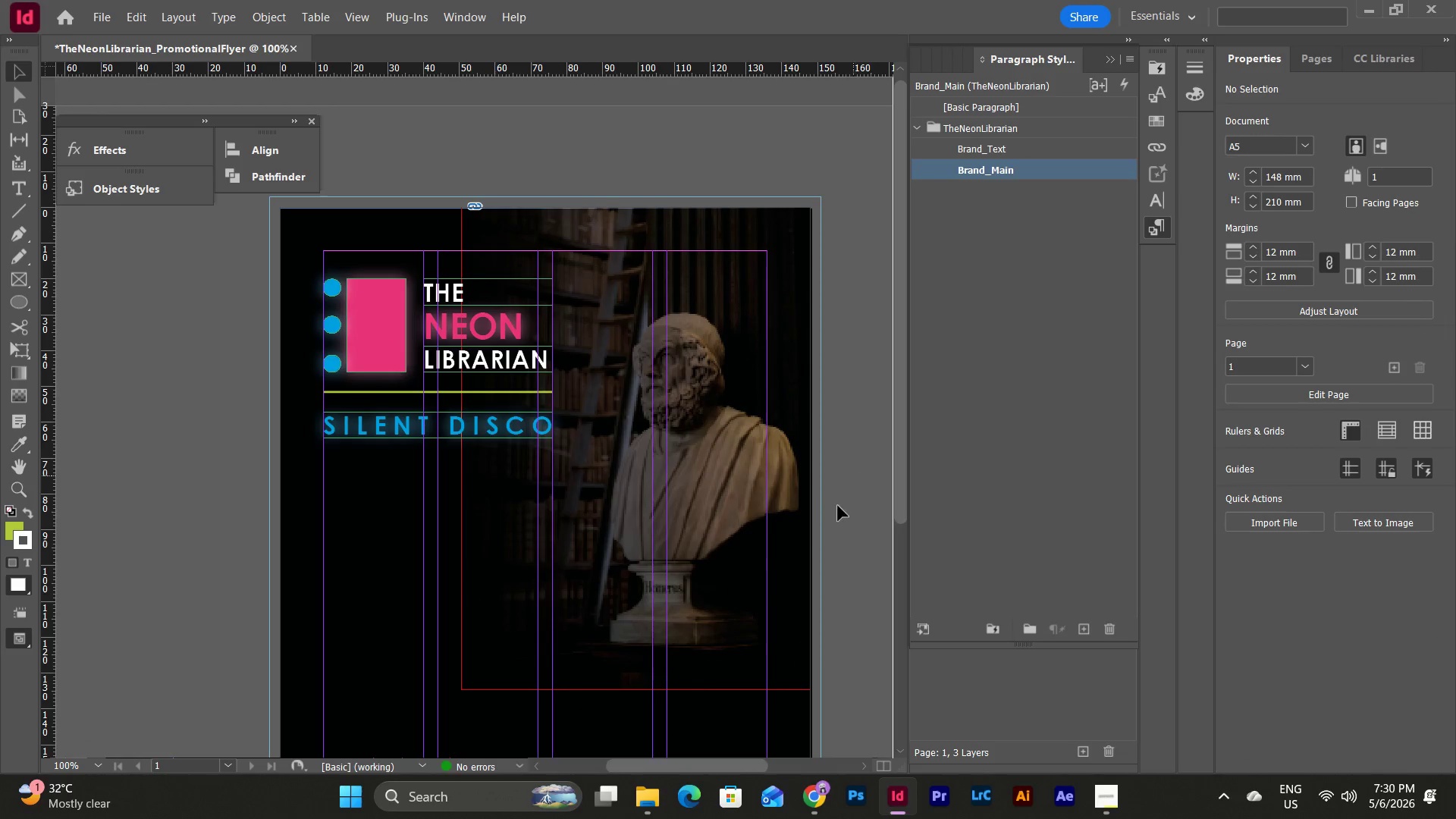 
key(W)
 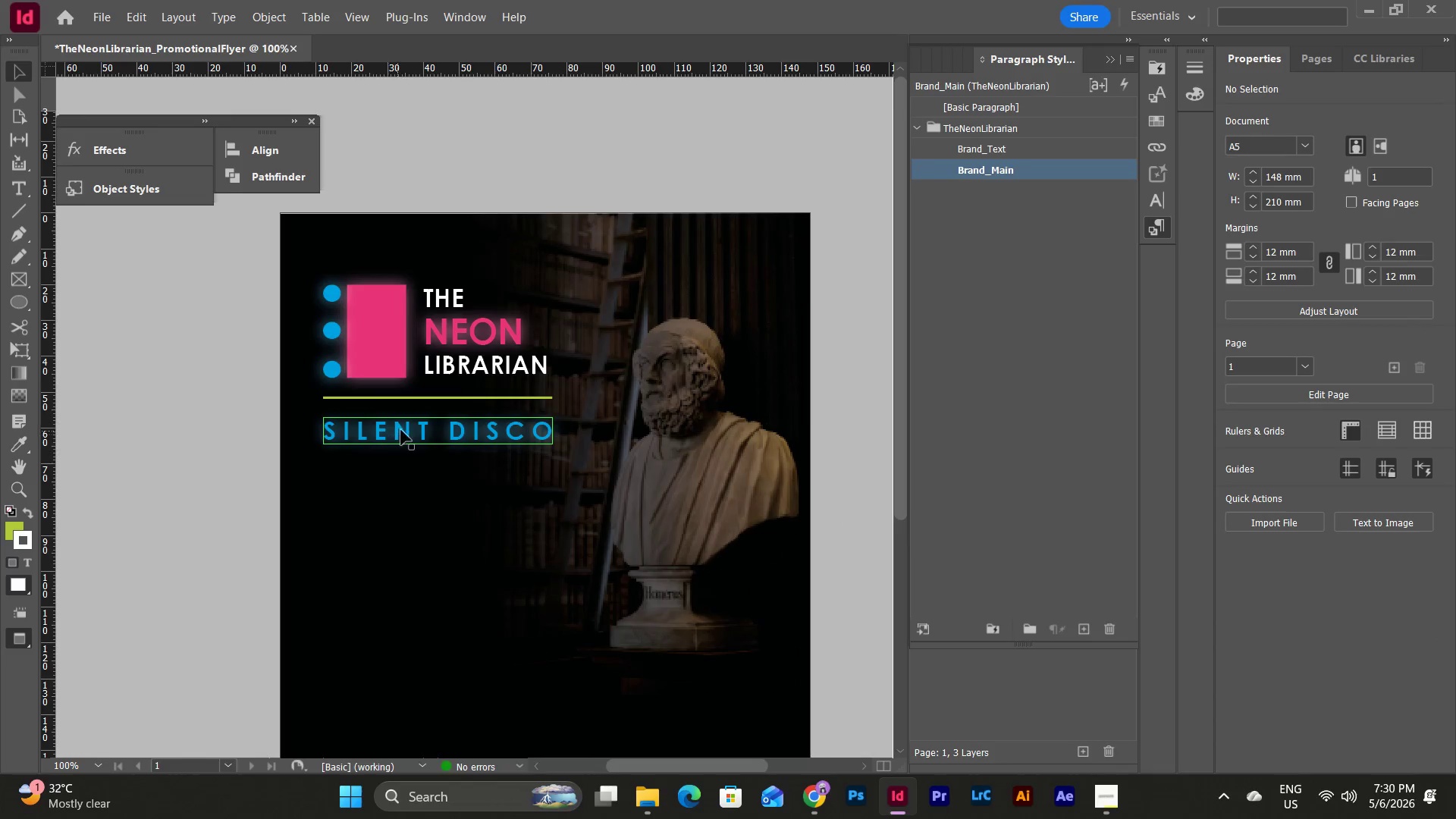 
scroll: coordinate [833, 516], scroll_direction: up, amount: 1.0
 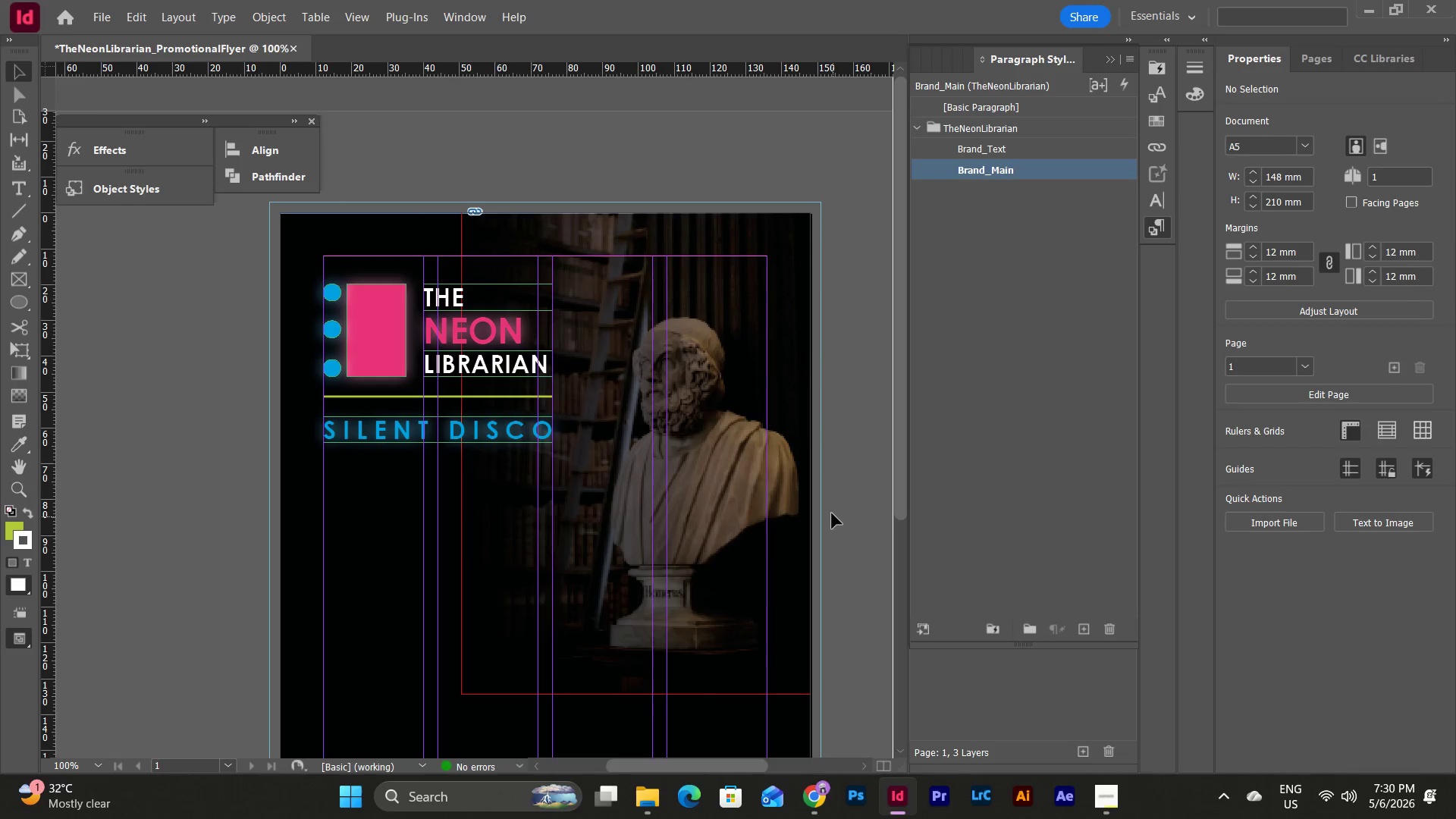 
scroll: coordinate [474, 463], scroll_direction: down, amount: 1.0
 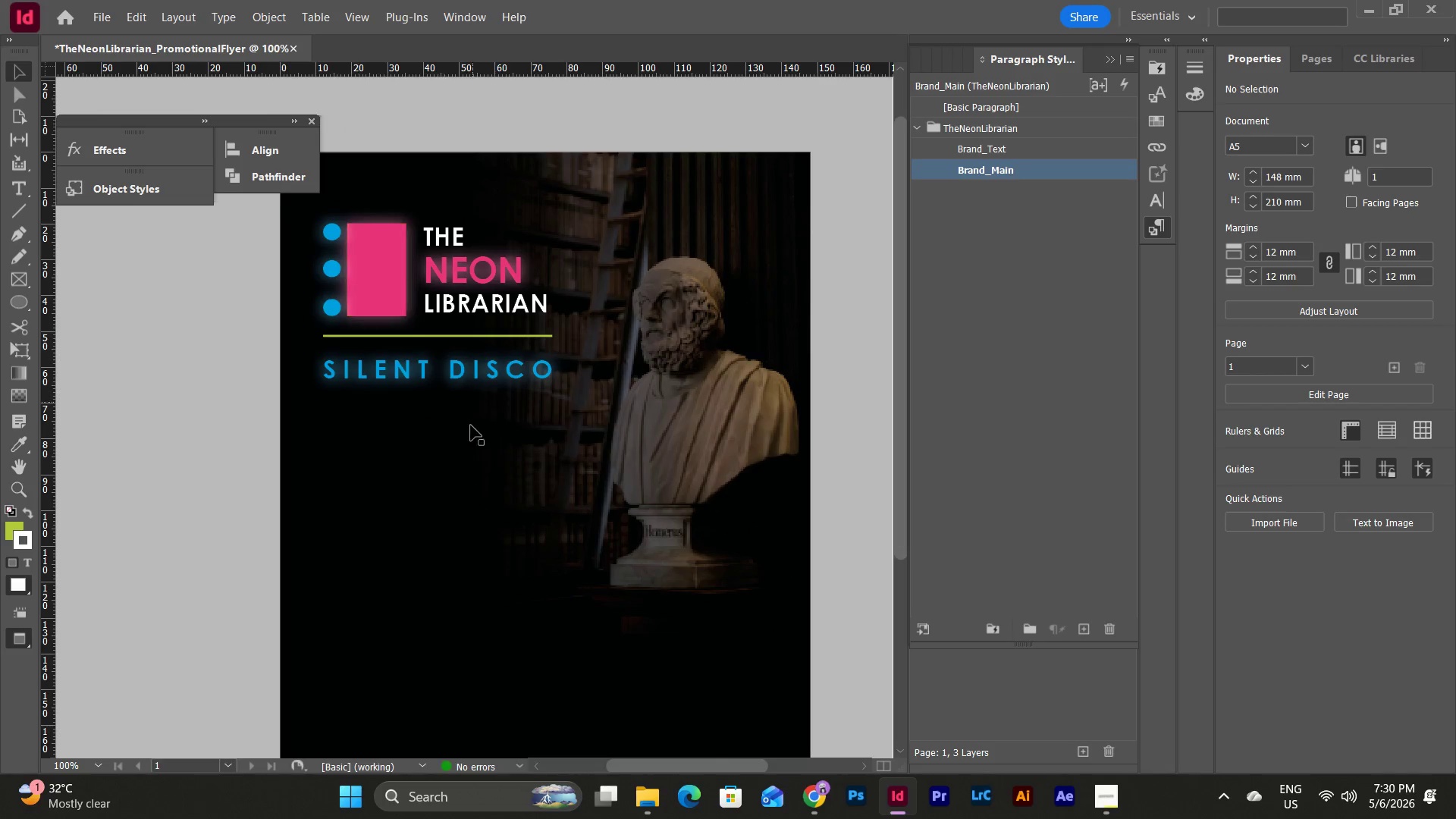 
type(www)
 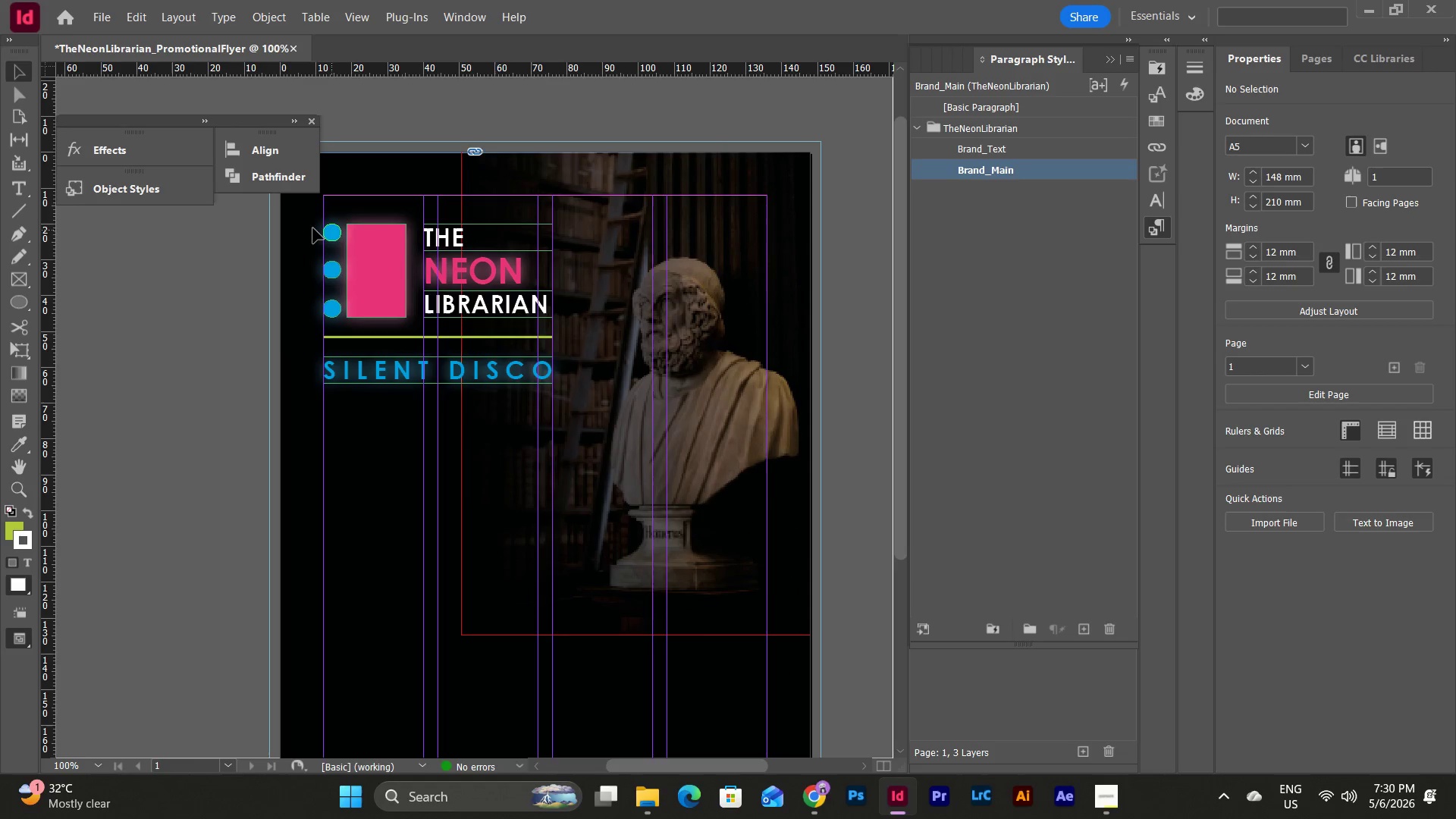 
left_click_drag(start_coordinate=[299, 221], to_coordinate=[496, 401])
 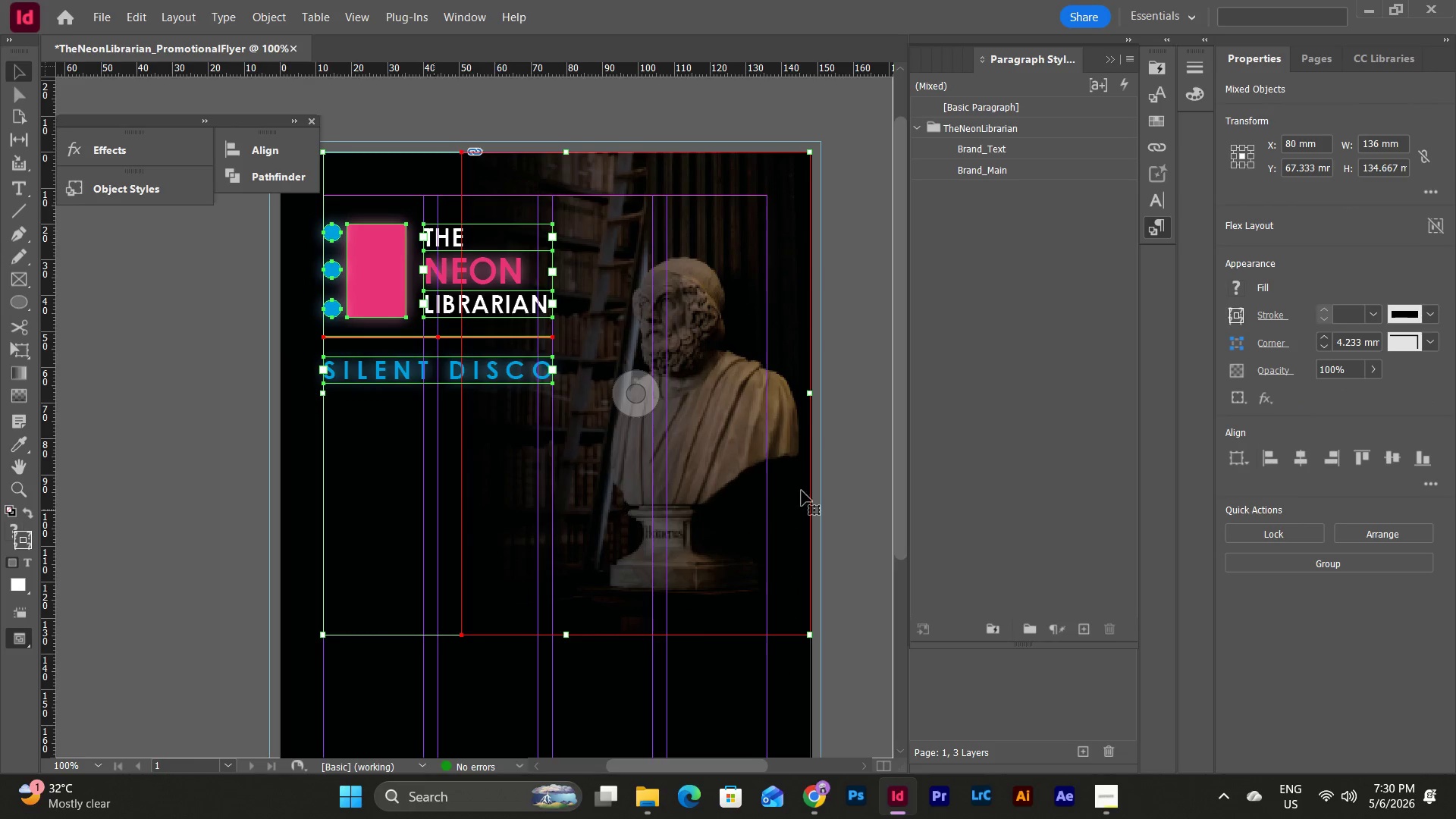 
left_click([866, 464])
 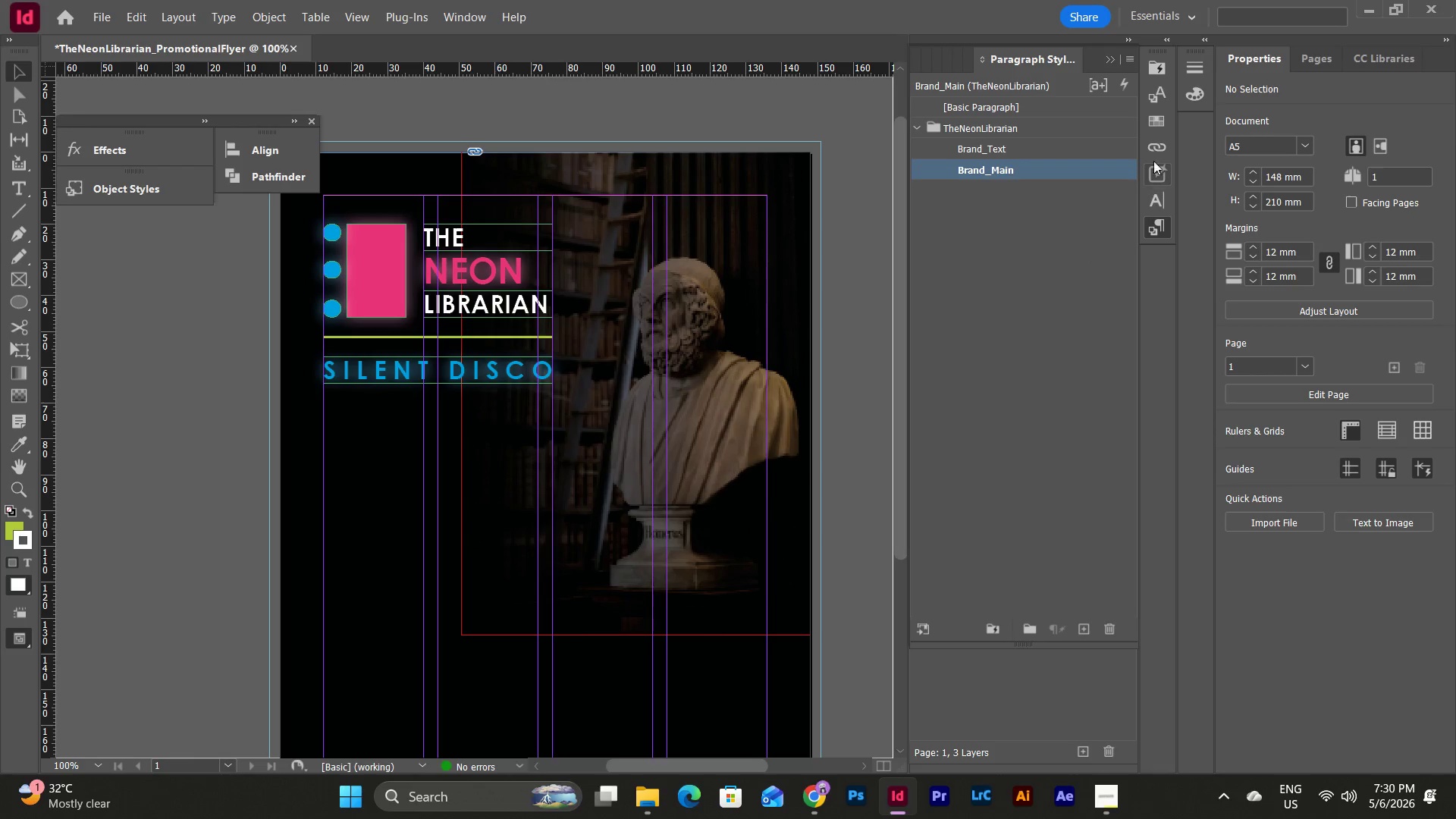 
left_click([1106, 60])
 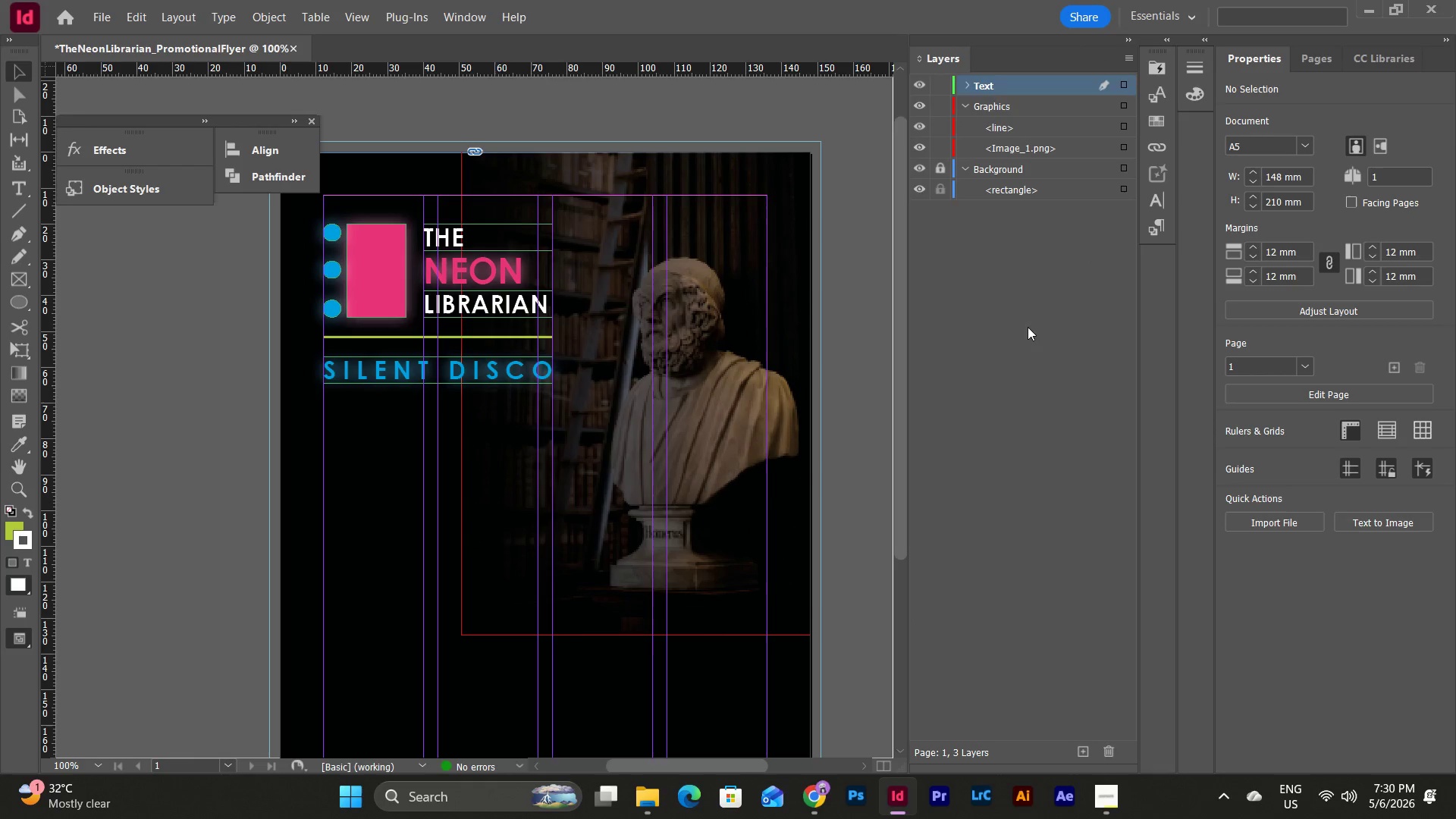 
left_click([1025, 338])
 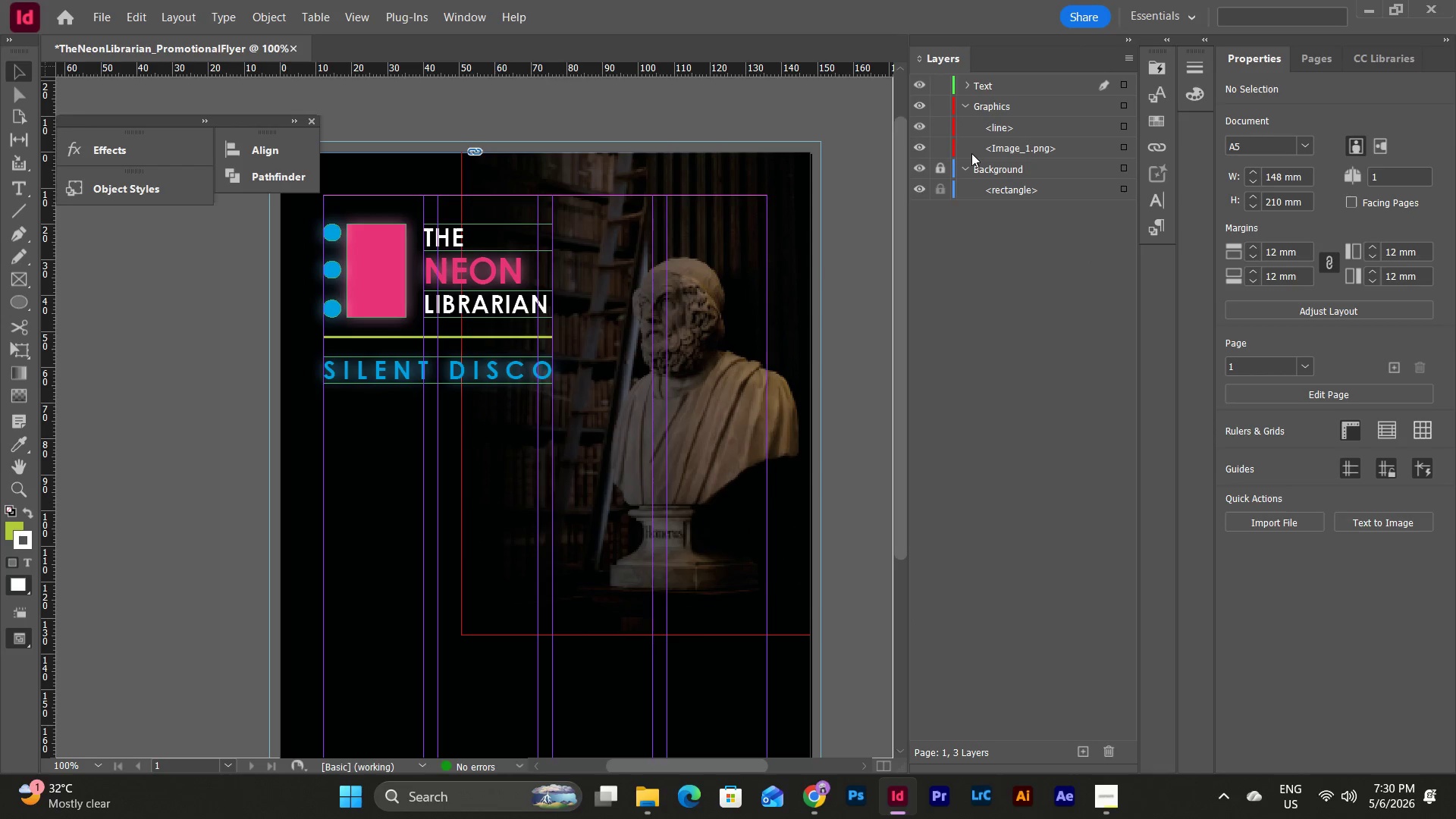 
double_click([994, 410])
 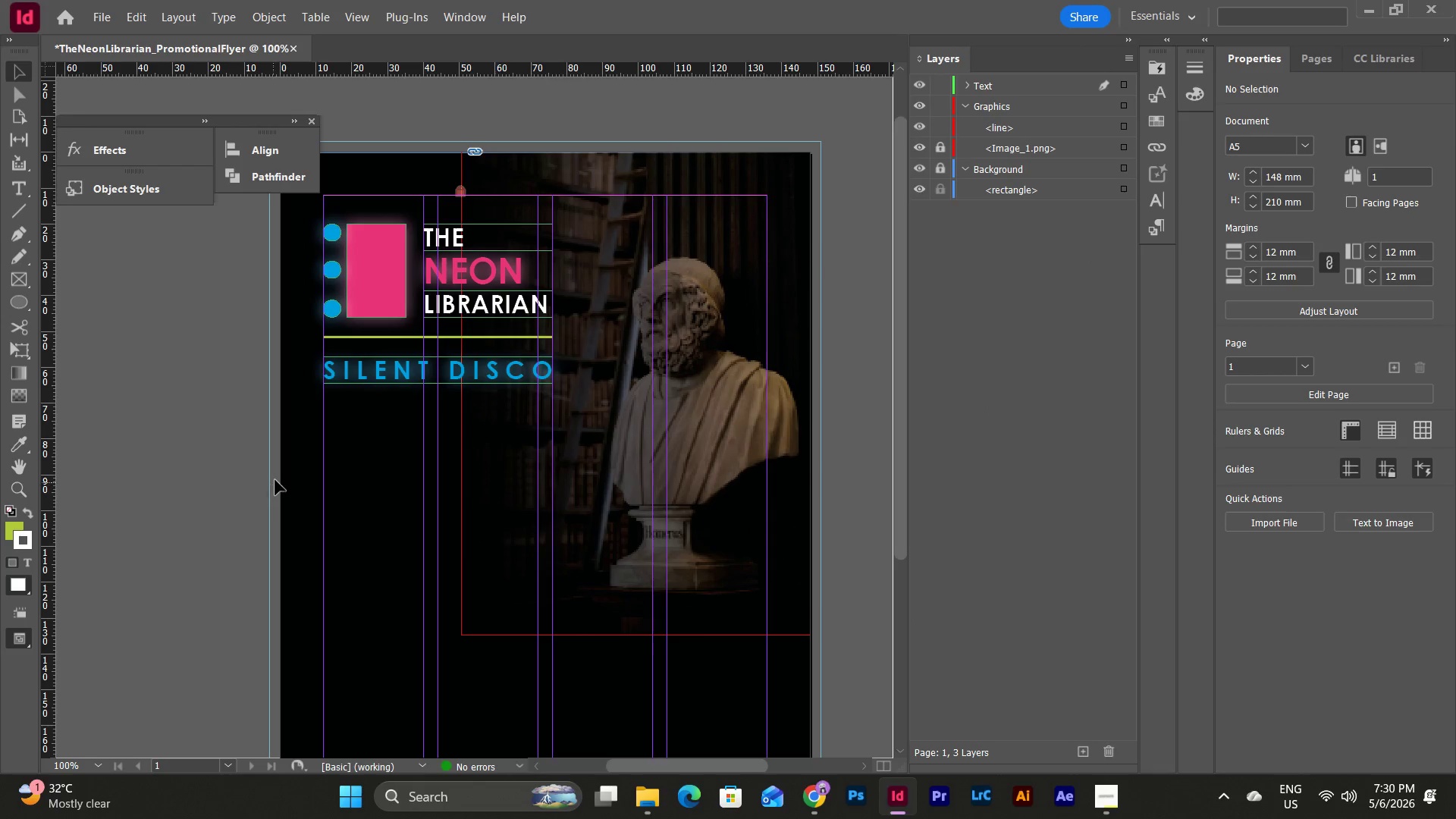 
left_click([393, 472])
 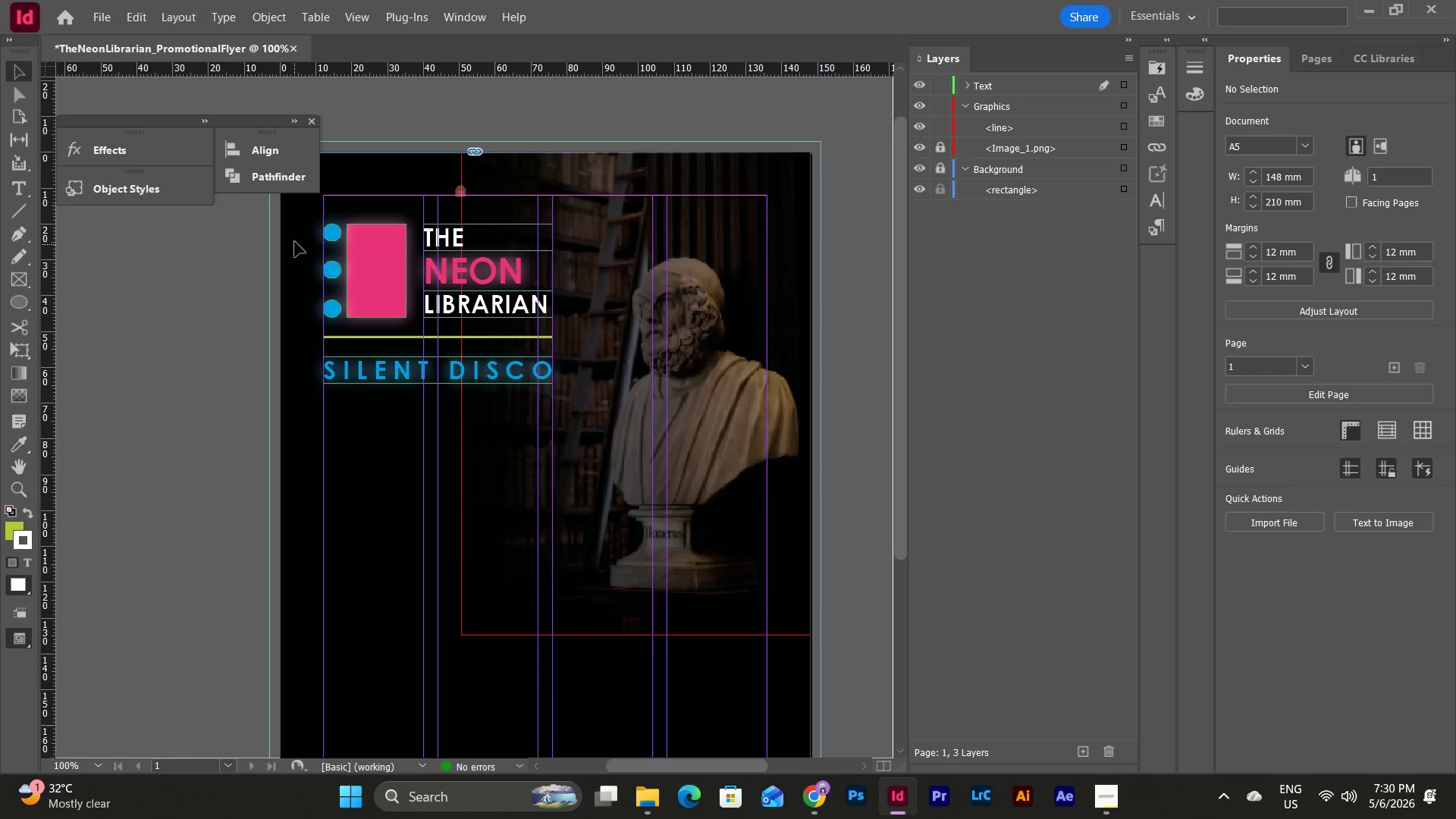 
left_click_drag(start_coordinate=[297, 212], to_coordinate=[568, 429])
 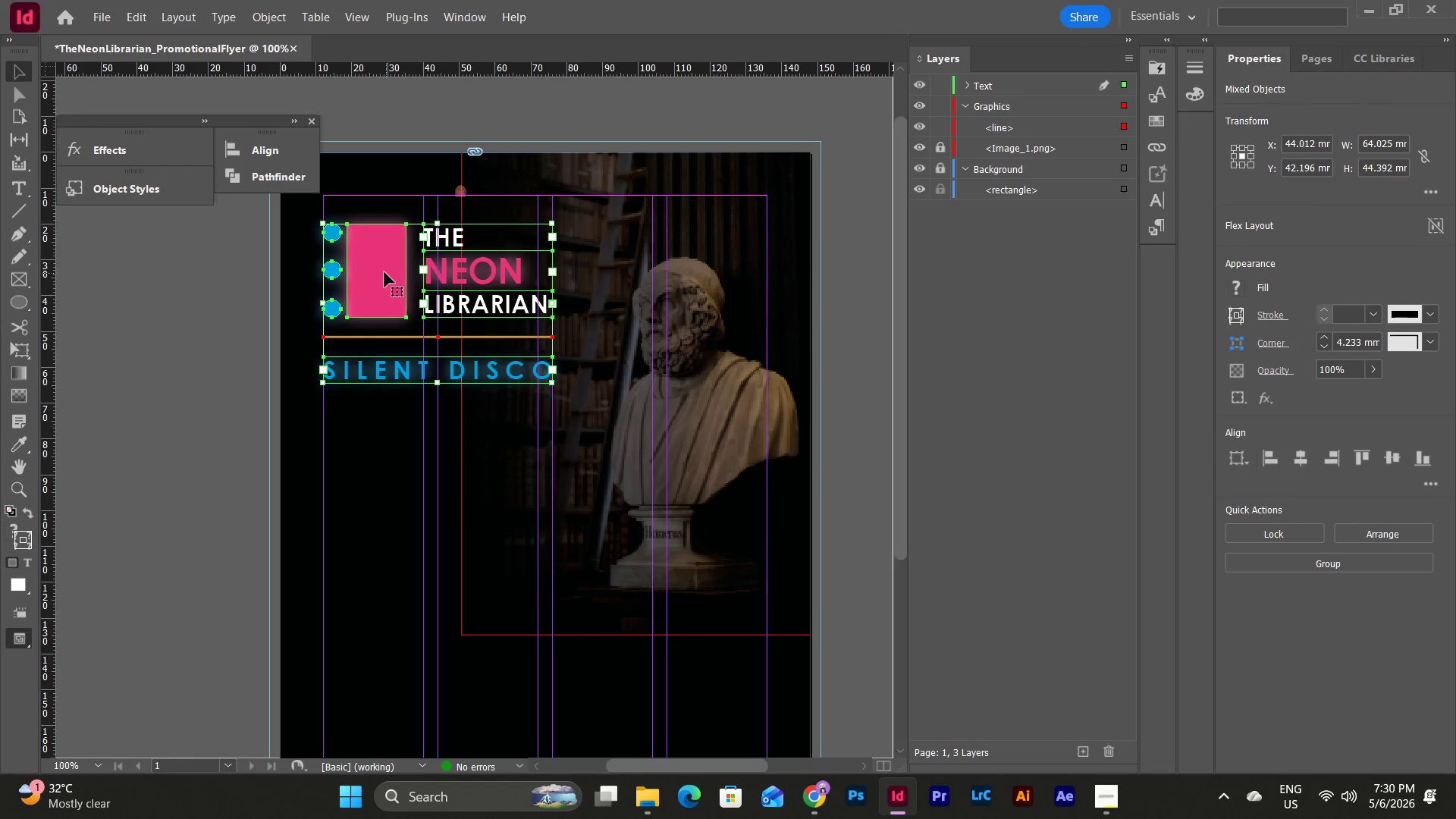 
left_click_drag(start_coordinate=[376, 261], to_coordinate=[376, 234])
 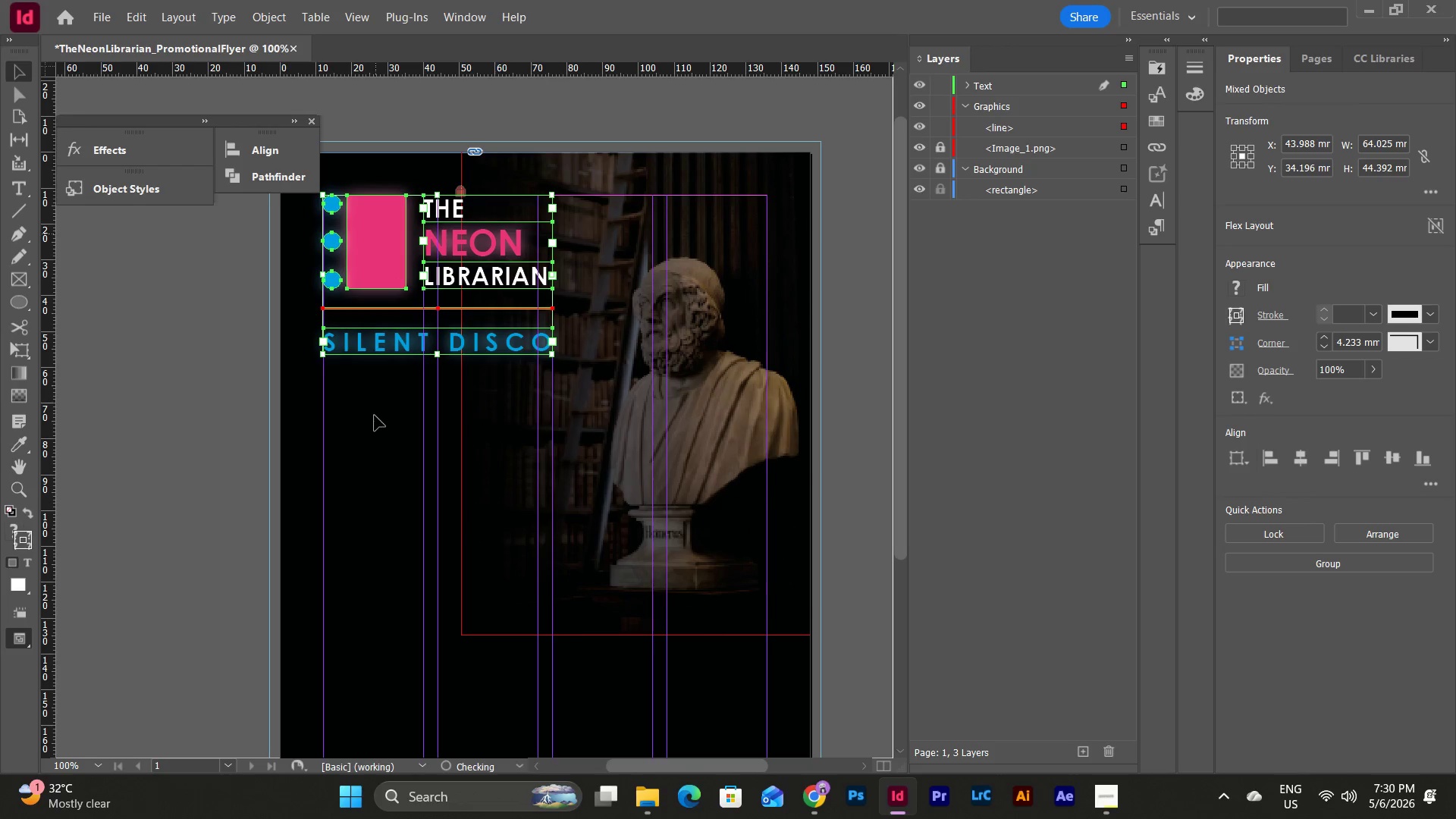 
left_click([375, 418])
 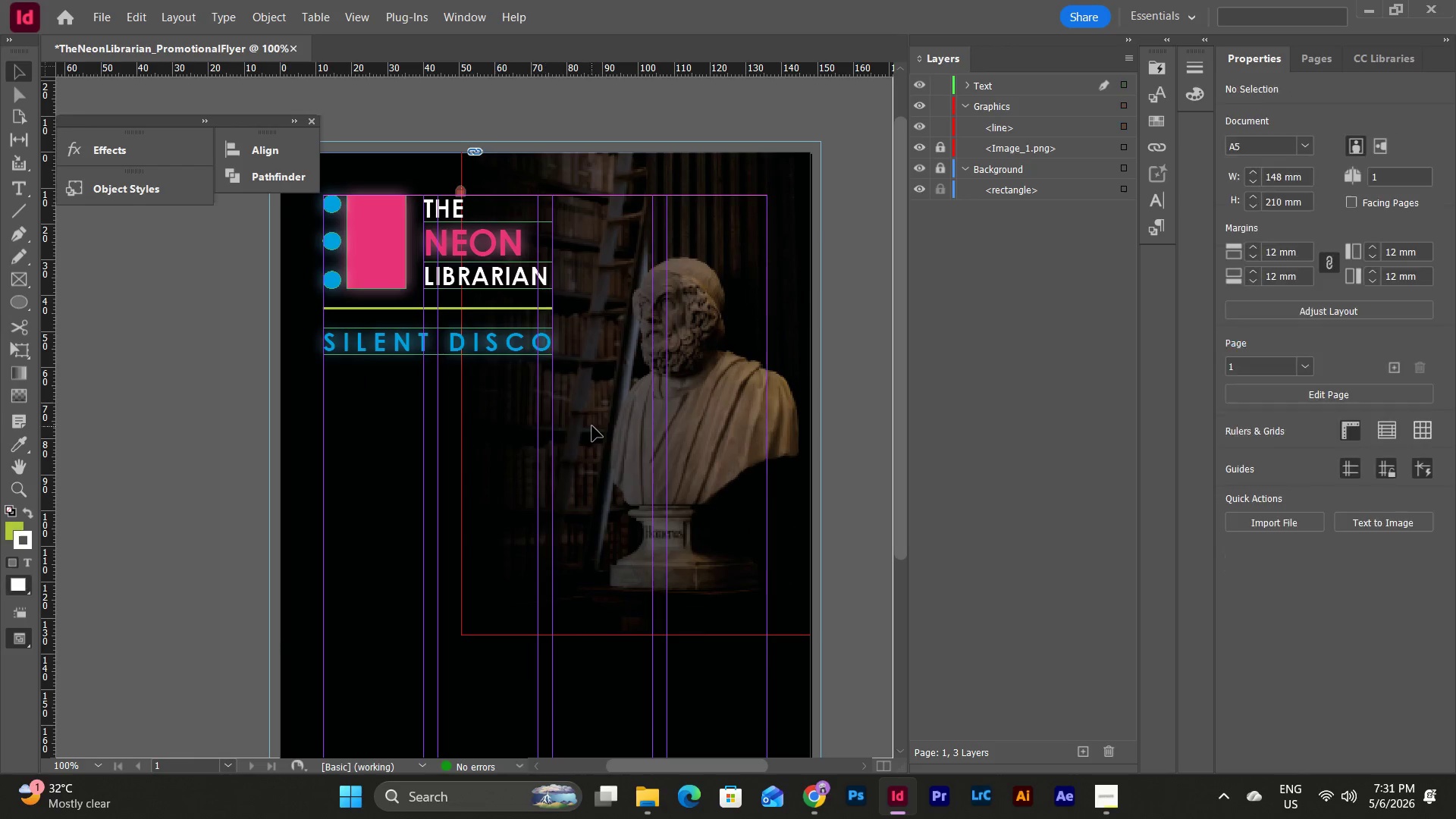 
scroll: coordinate [592, 426], scroll_direction: none, amount: 0.0
 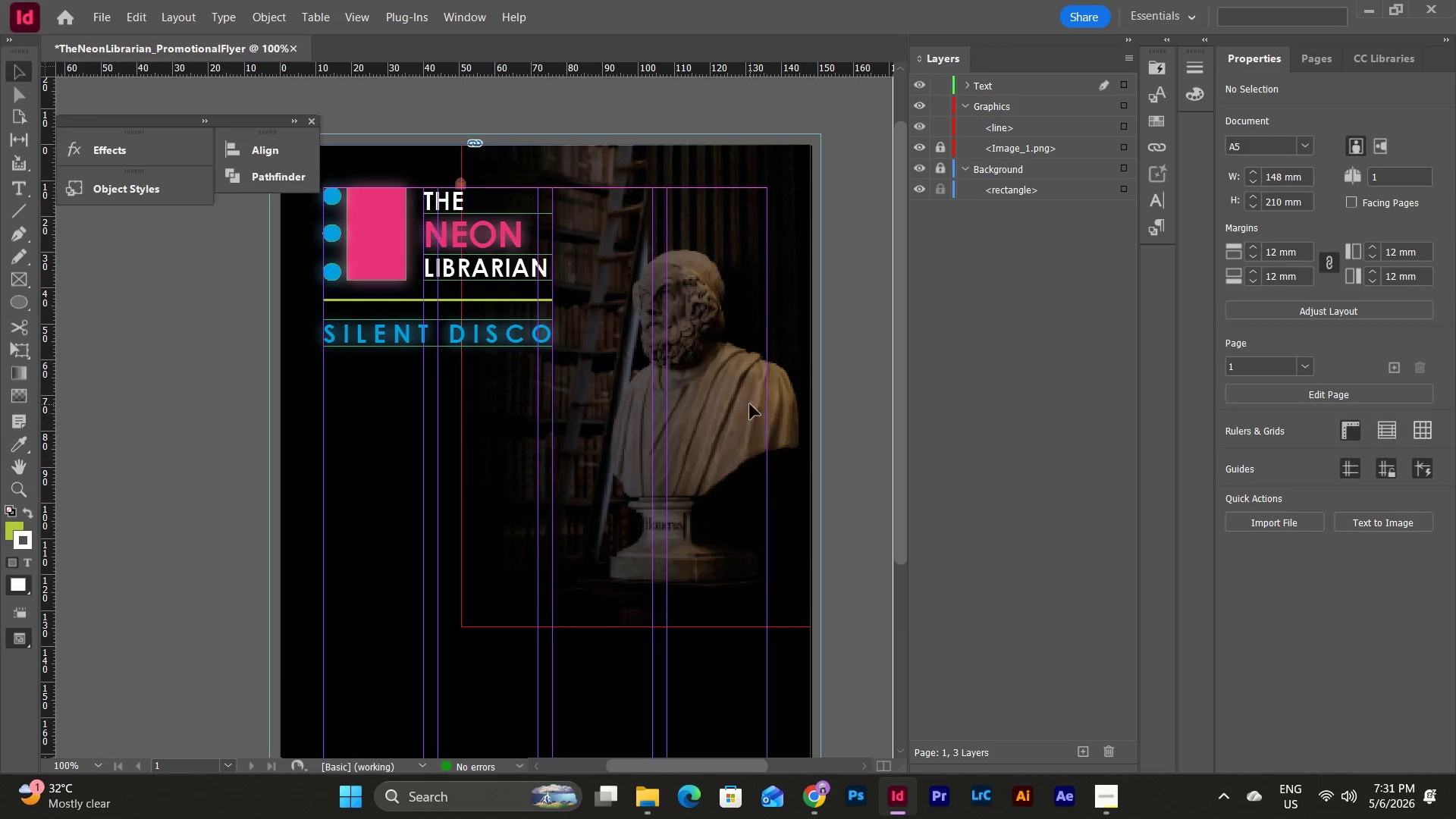 
left_click([894, 394])
 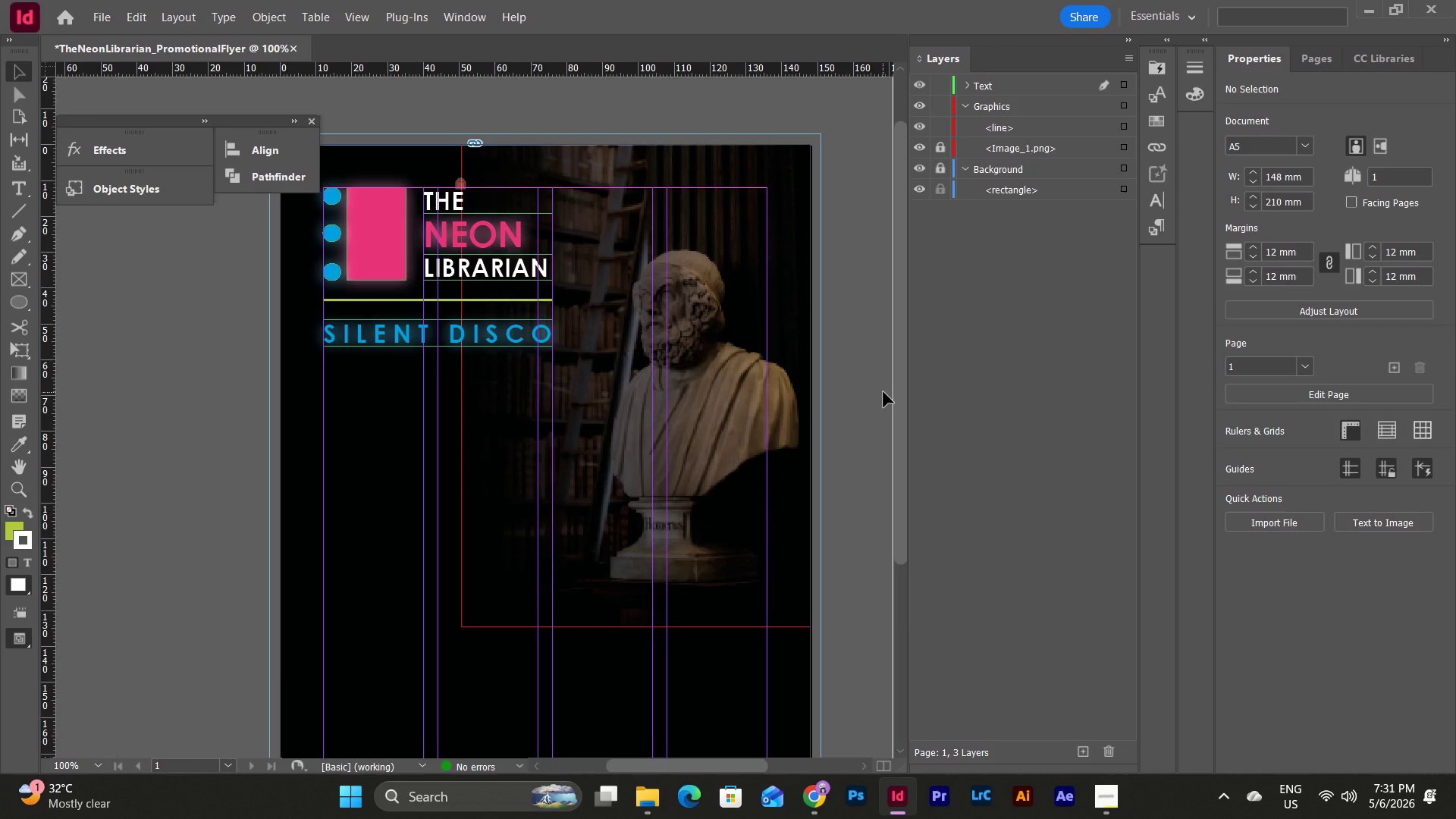 
key(W)
 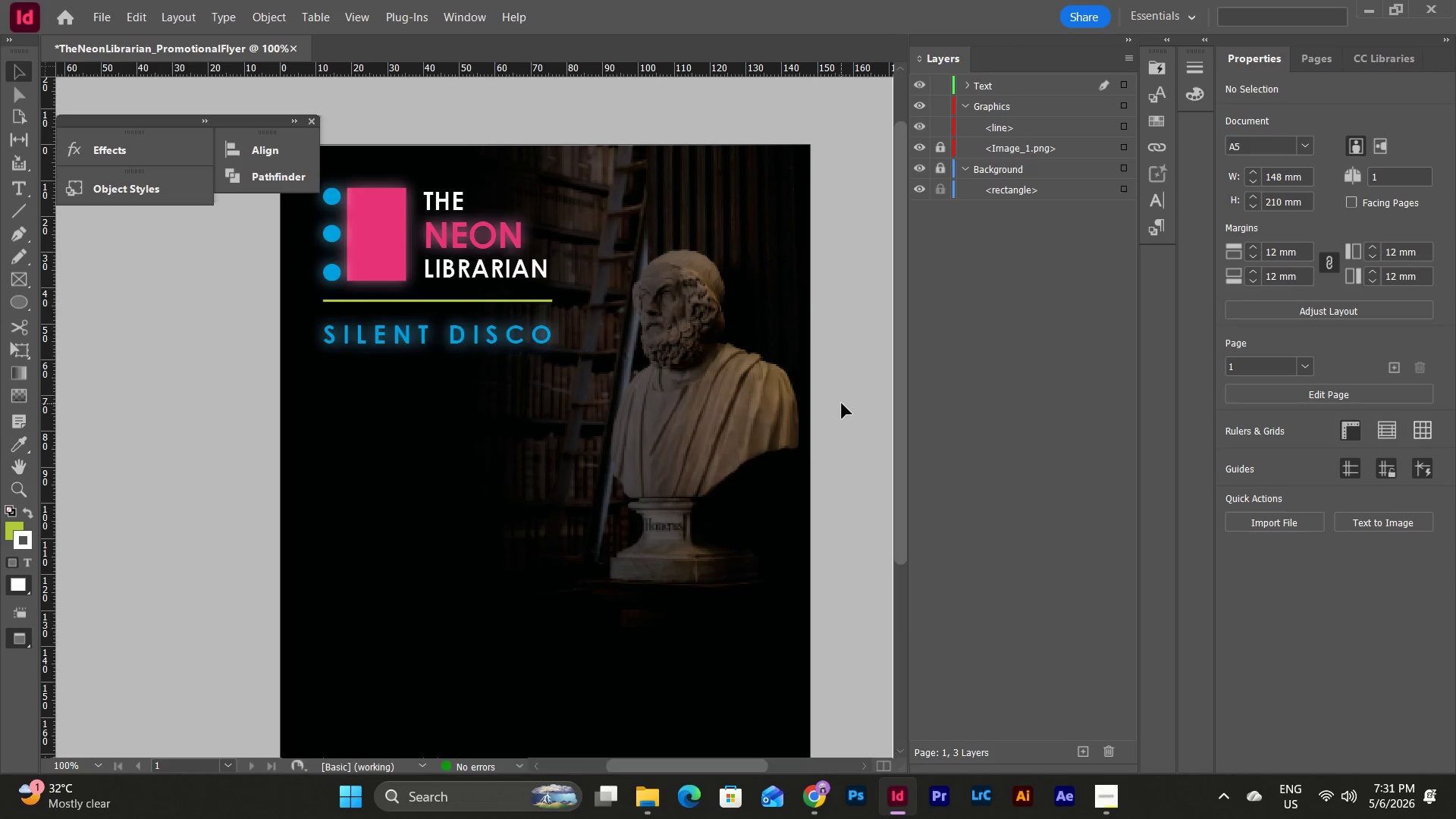 
scroll: coordinate [842, 403], scroll_direction: down, amount: 4.0
 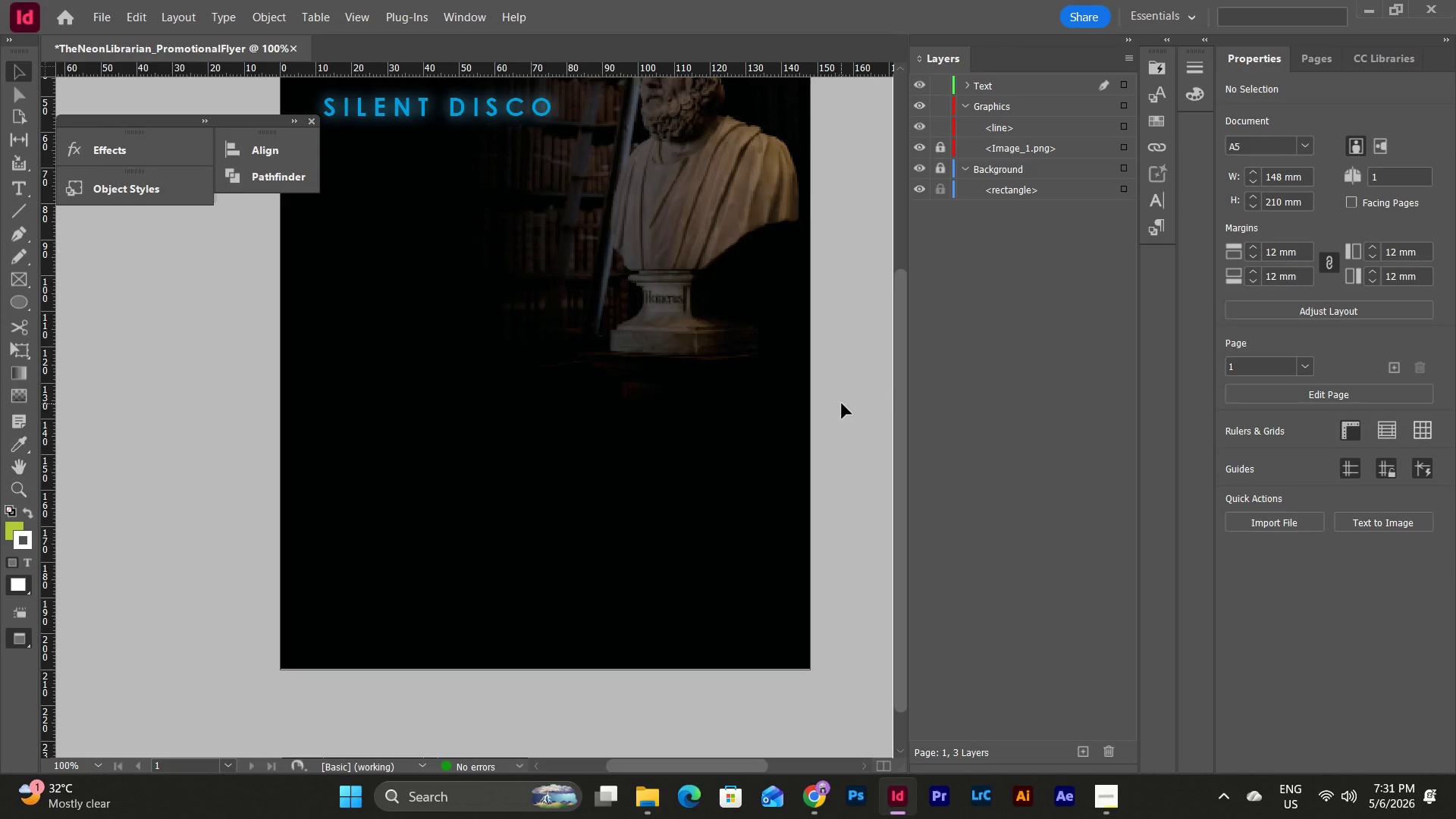 
scroll: coordinate [842, 403], scroll_direction: up, amount: 4.0
 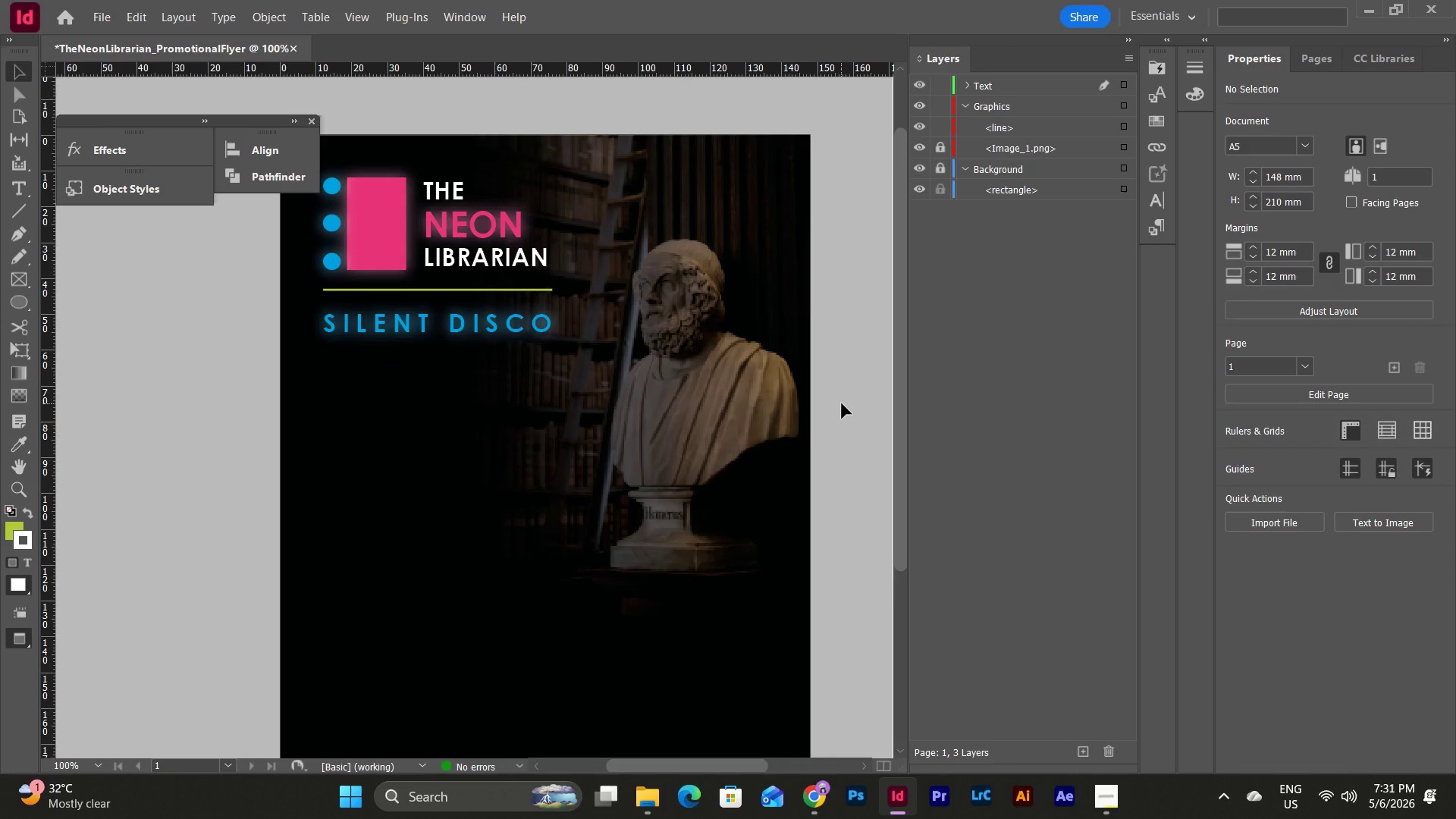 
scroll: coordinate [842, 403], scroll_direction: down, amount: 5.0
 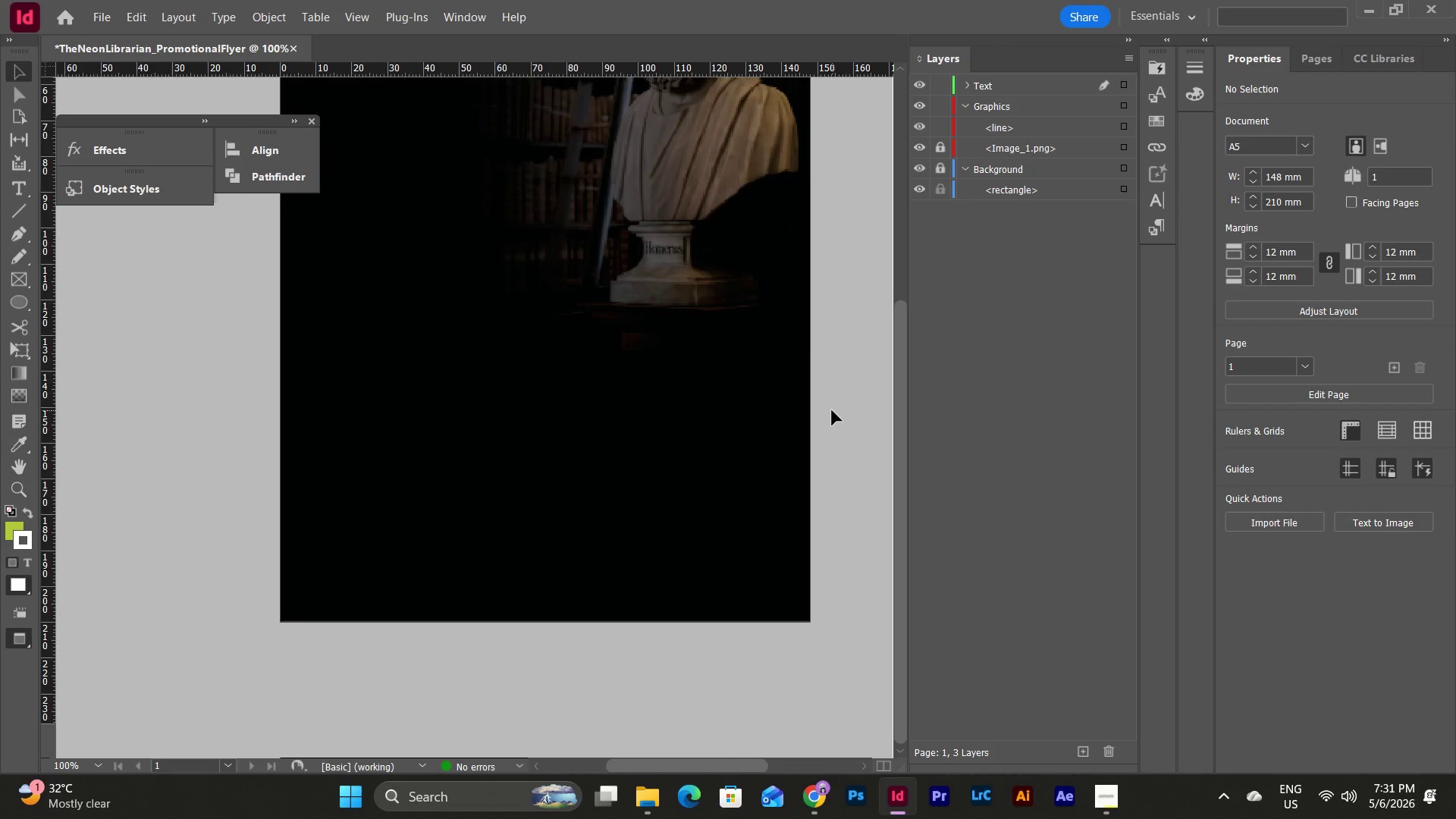 
scroll: coordinate [832, 410], scroll_direction: up, amount: 8.0
 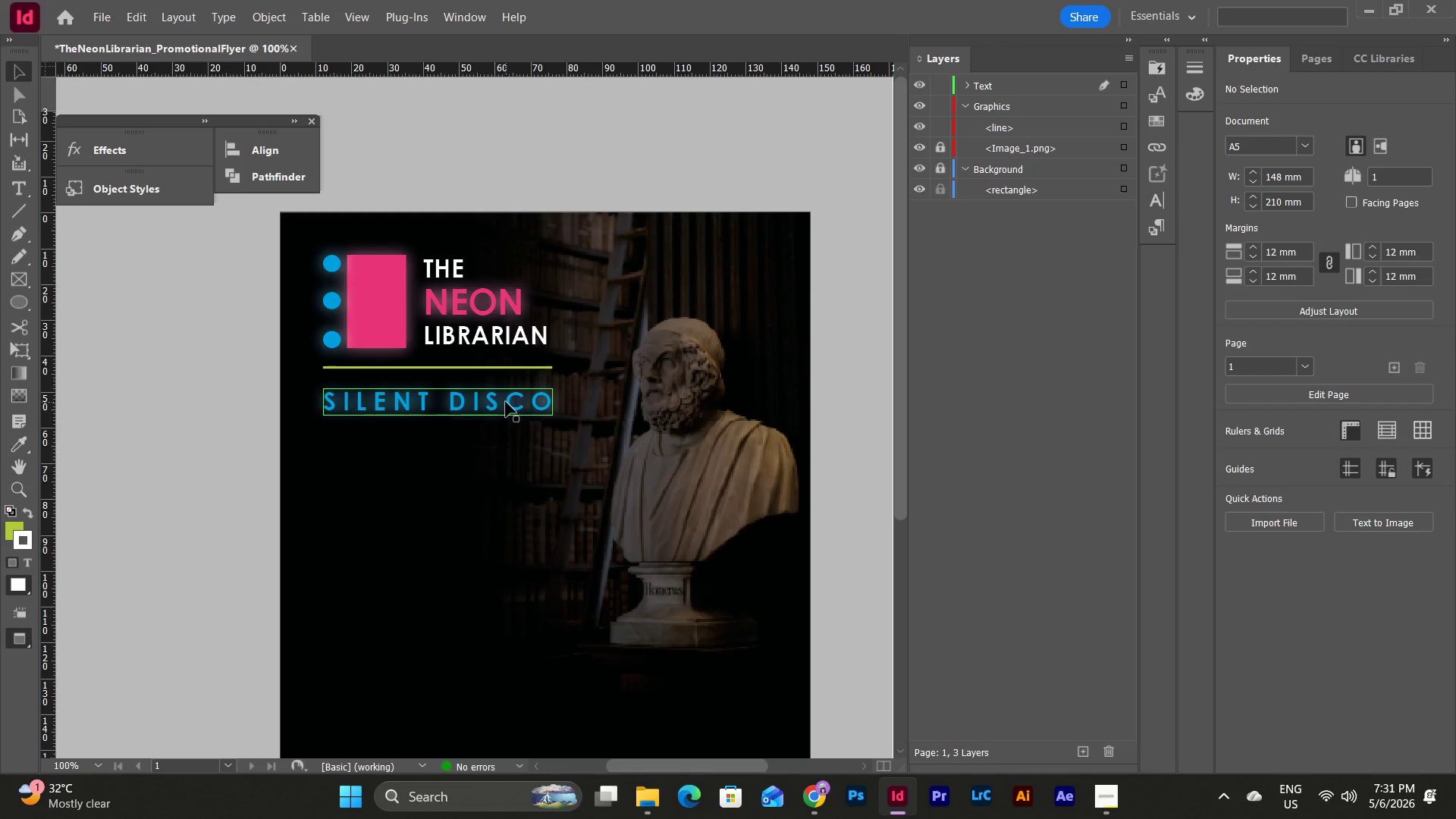 
wait(5.07)
 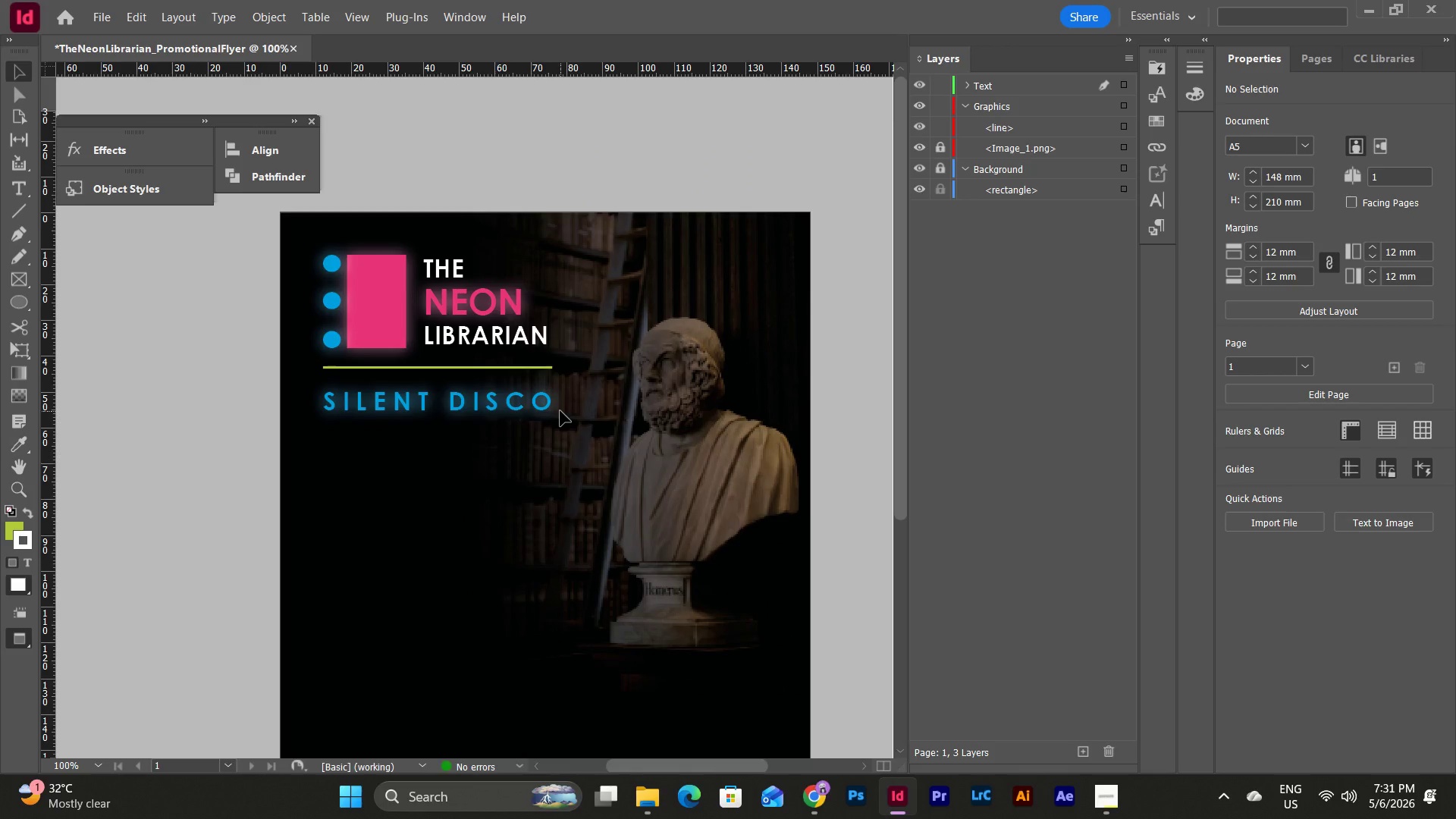 
left_click([1021, 262])
 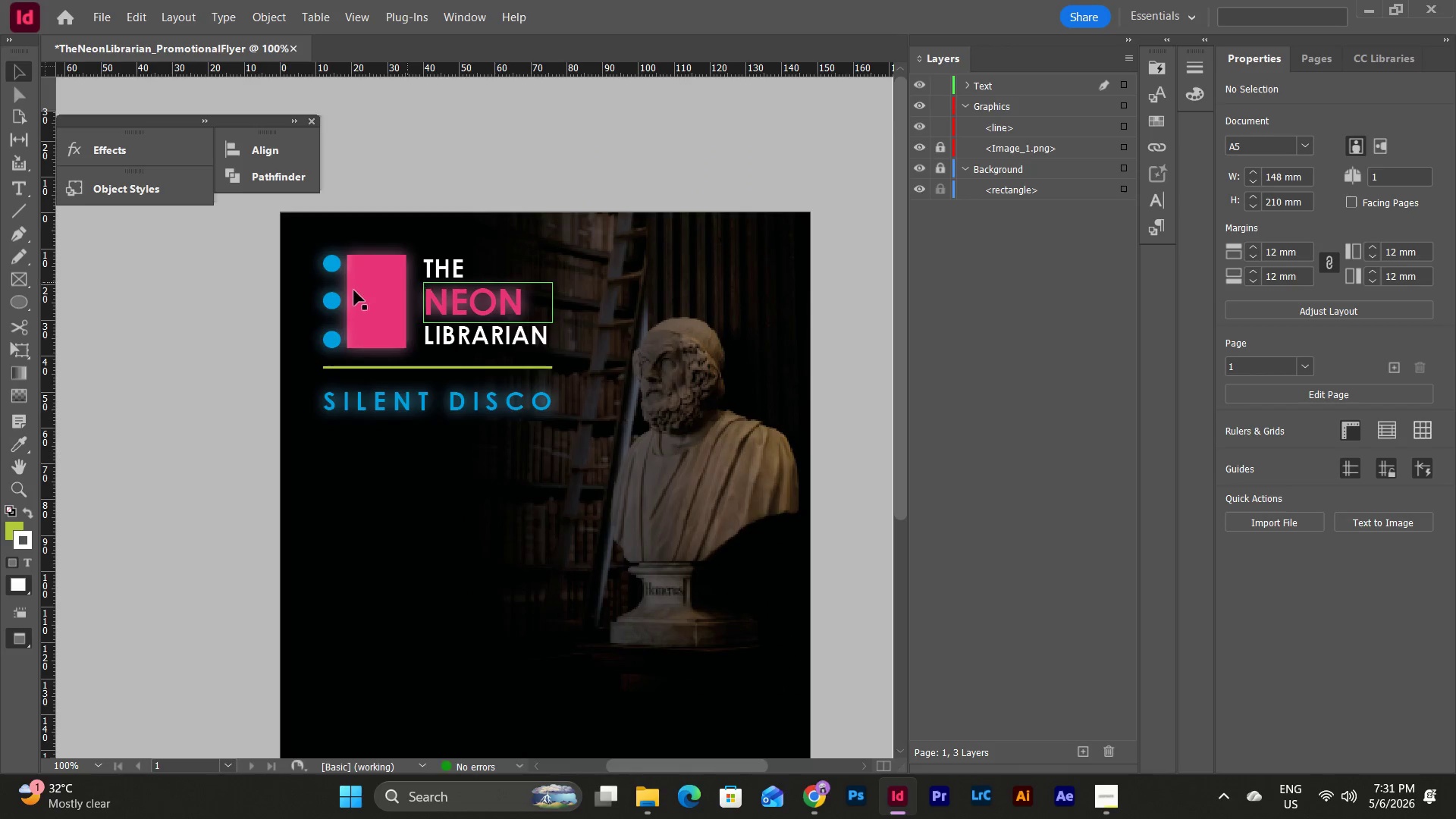 
scroll: coordinate [447, 350], scroll_direction: up, amount: 3.0
 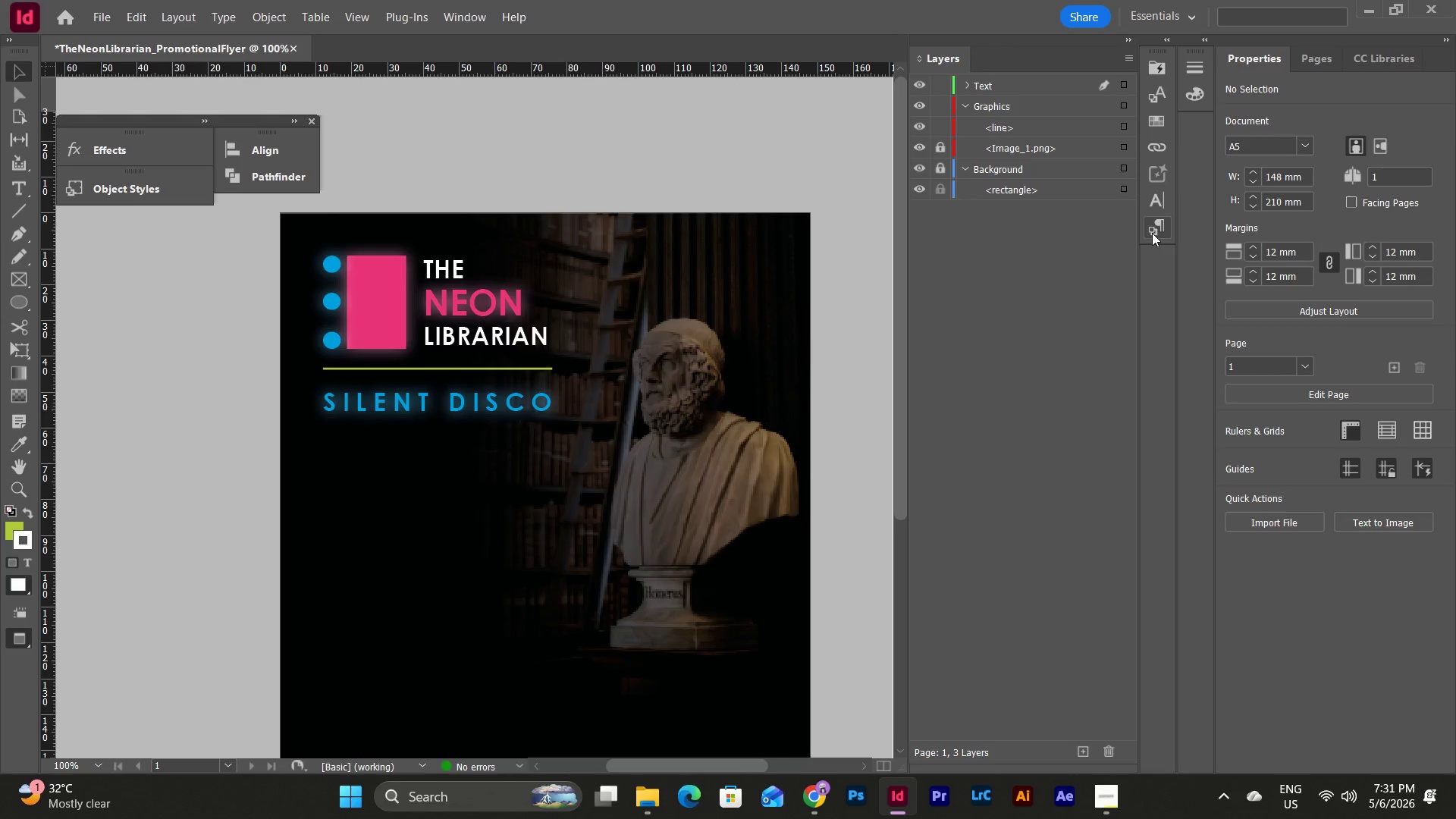 
left_click([1153, 226])
 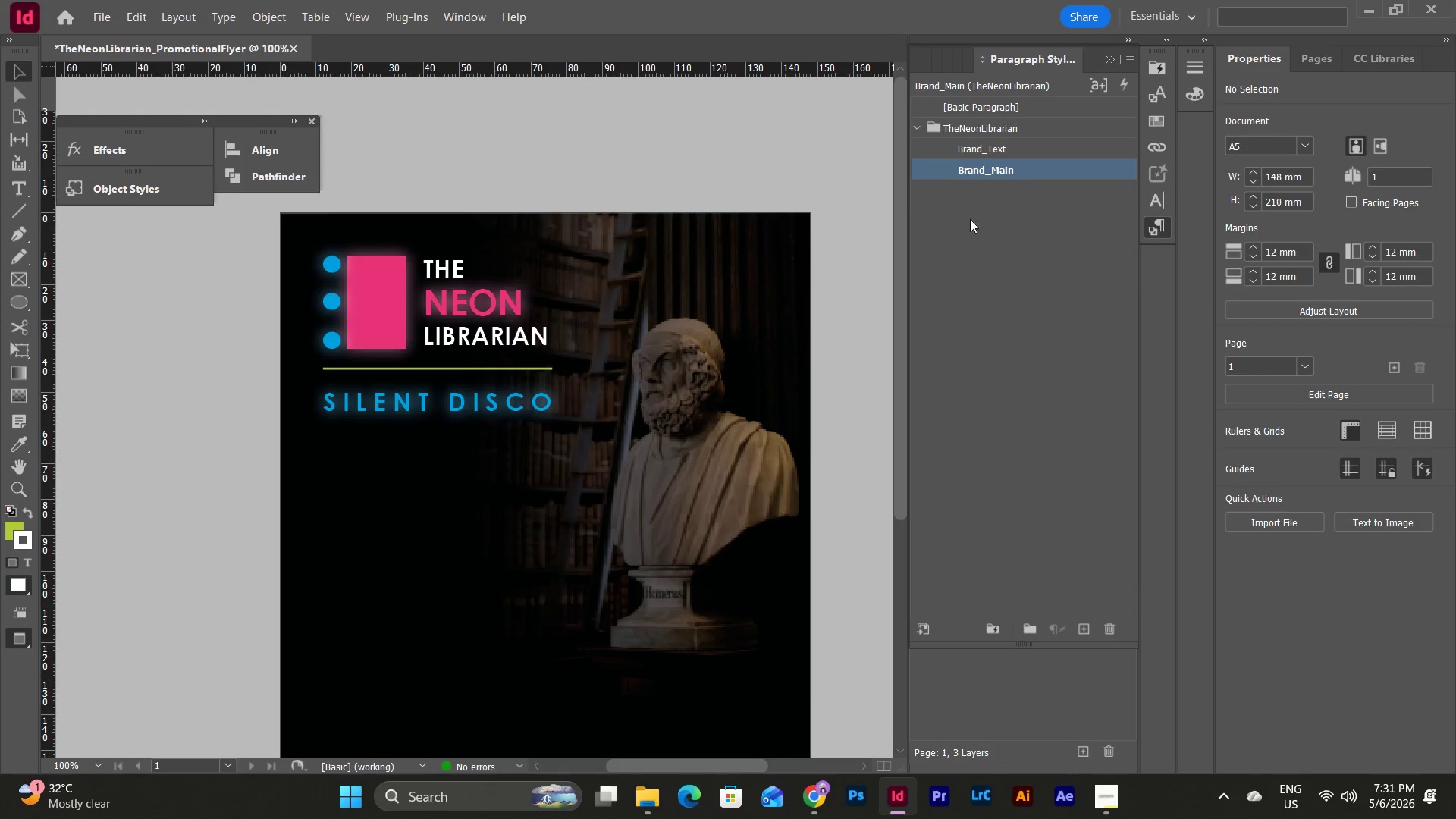 
left_click([993, 124])
 